 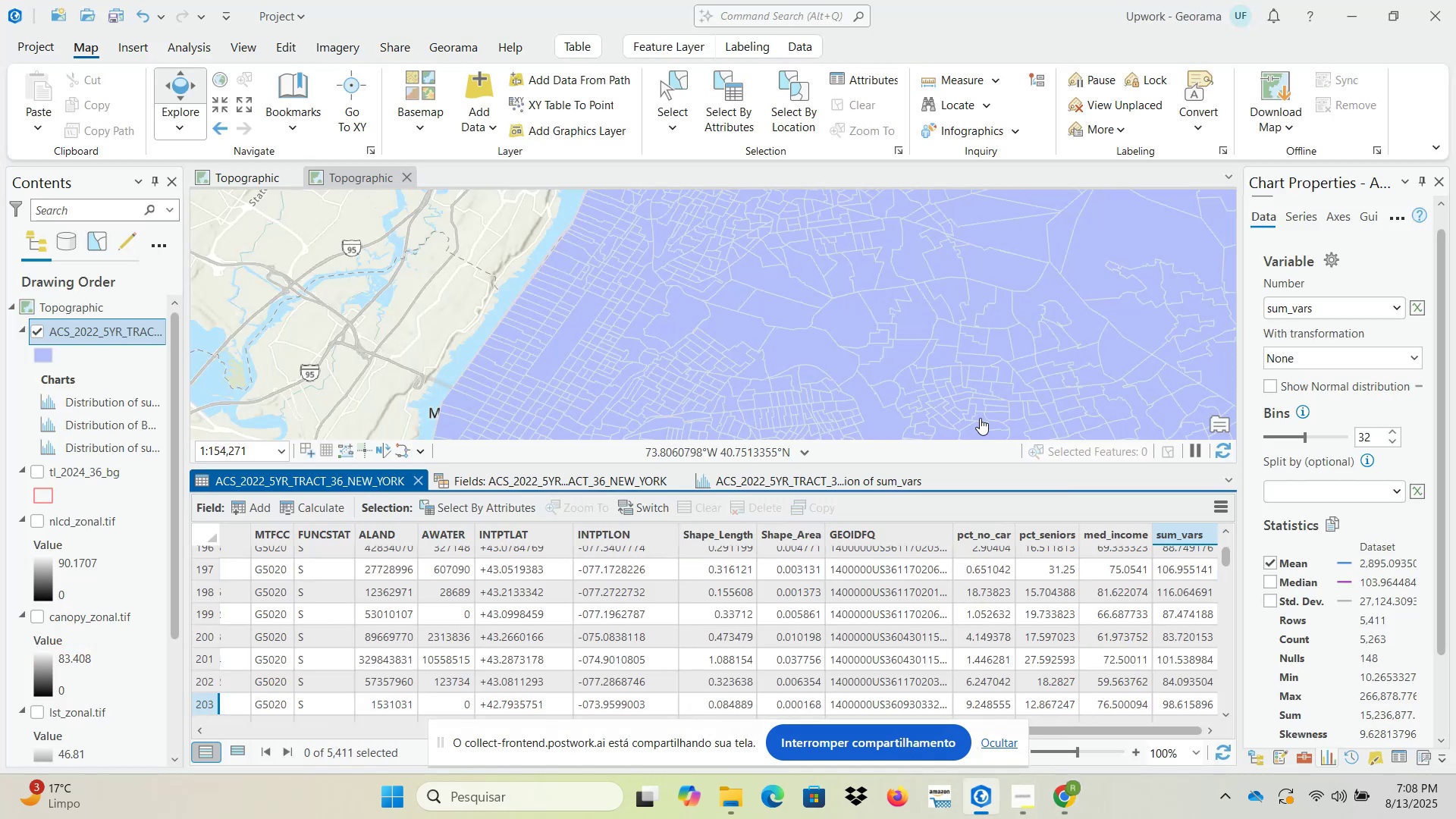 
left_click([1068, 795])
 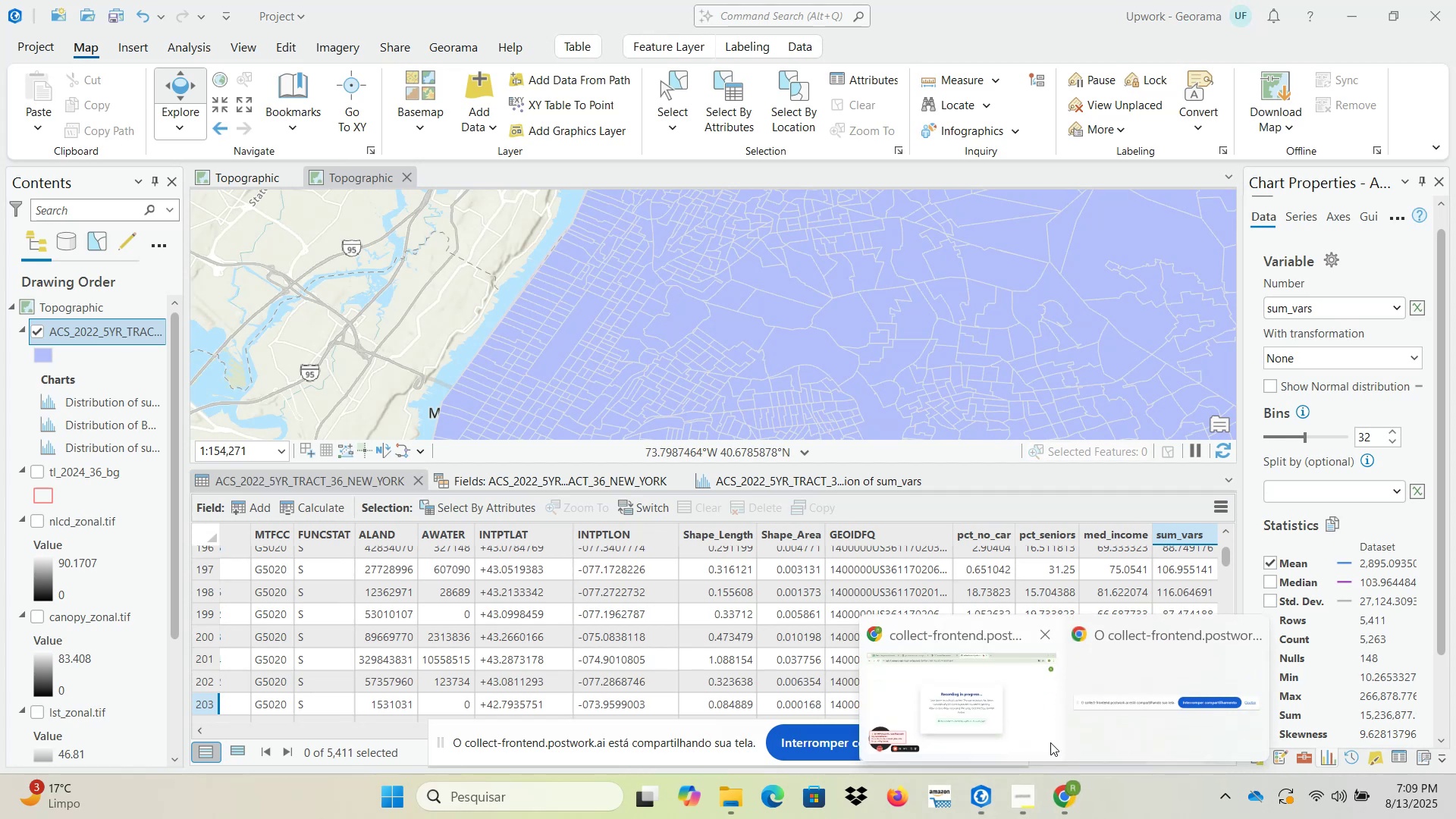 
left_click([999, 677])
 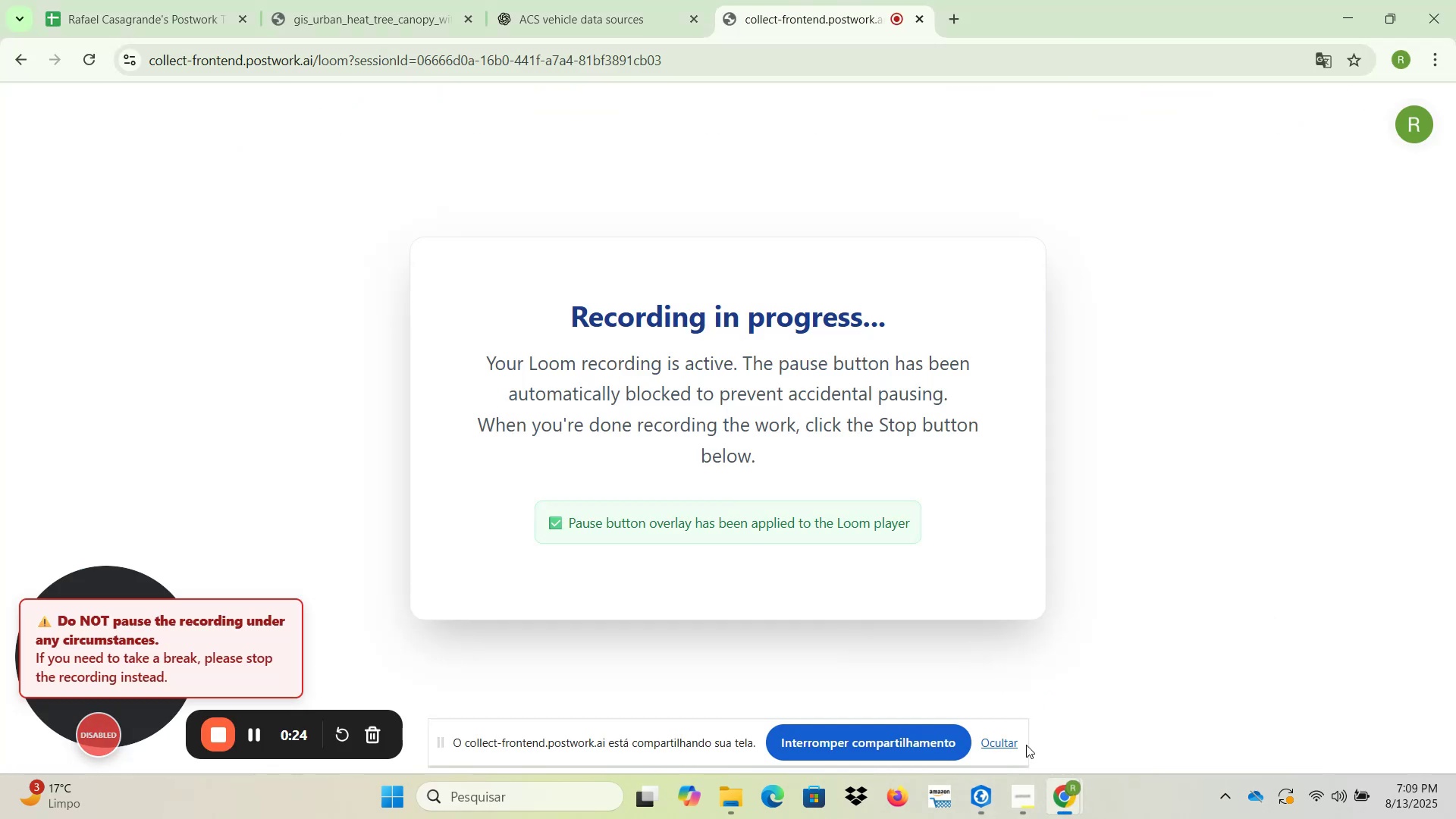 
left_click([1006, 746])
 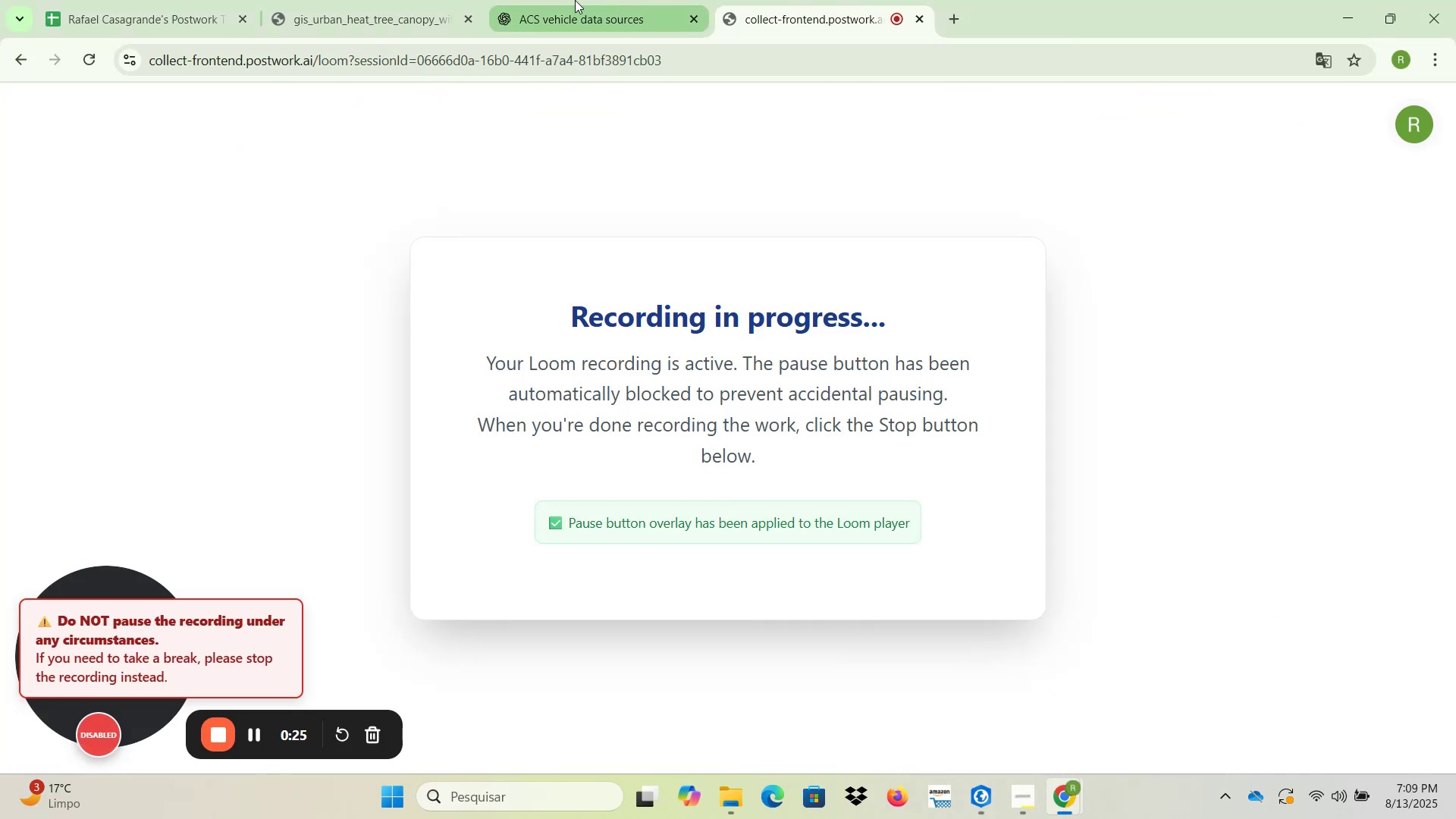 
left_click([391, 0])
 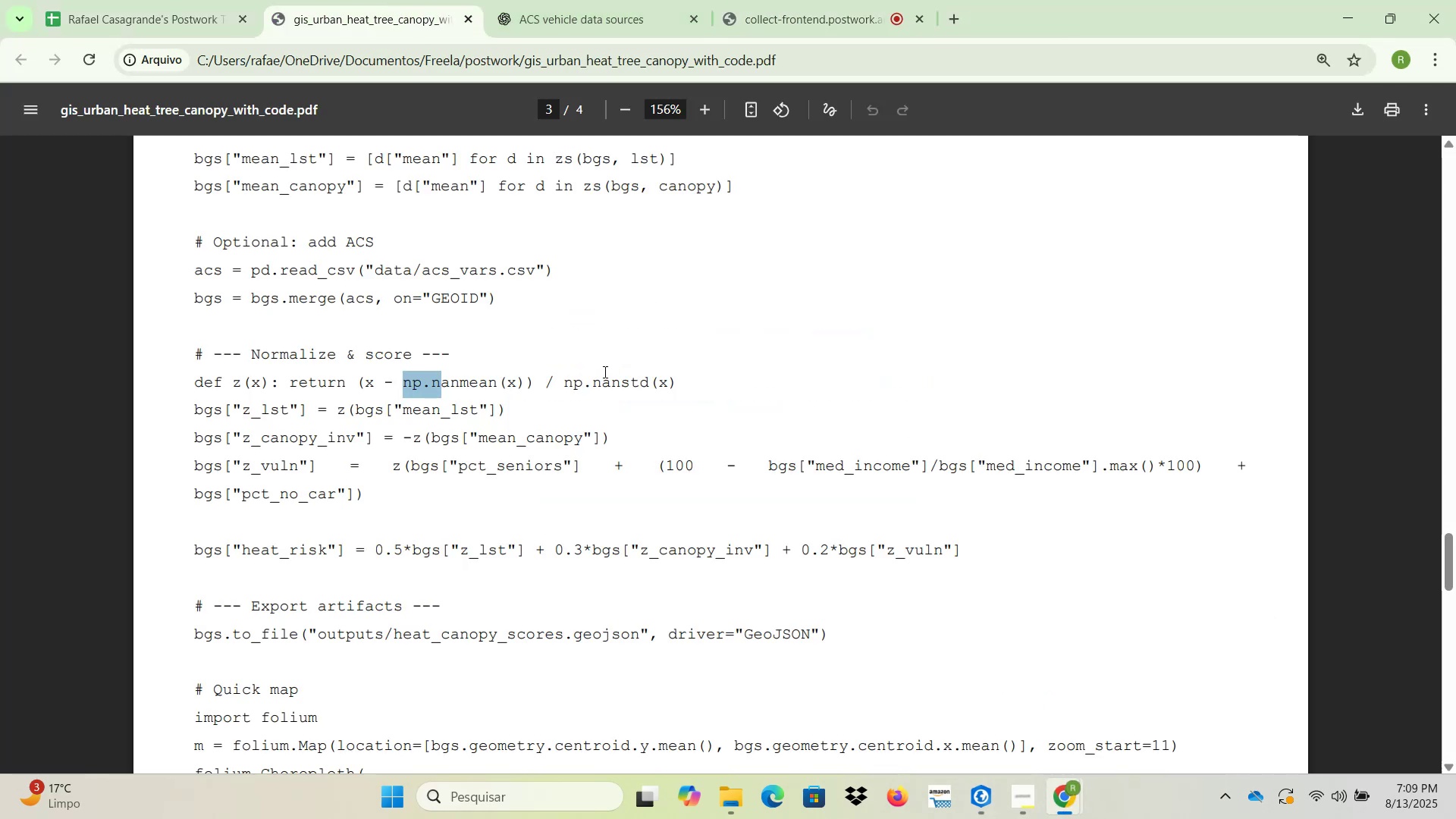 
left_click([799, 0])
 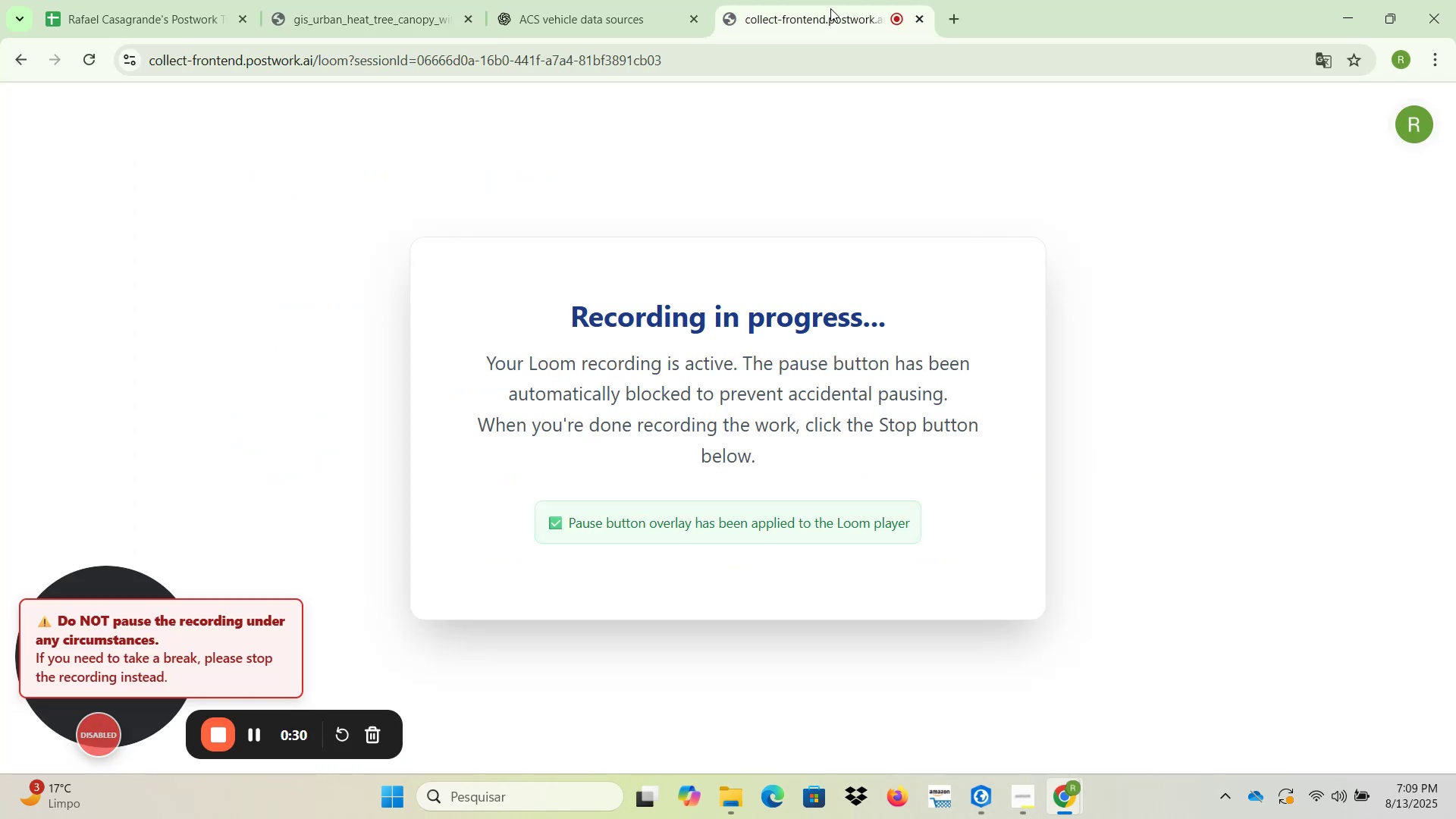 
left_click_drag(start_coordinate=[833, 8], to_coordinate=[186, 0])
 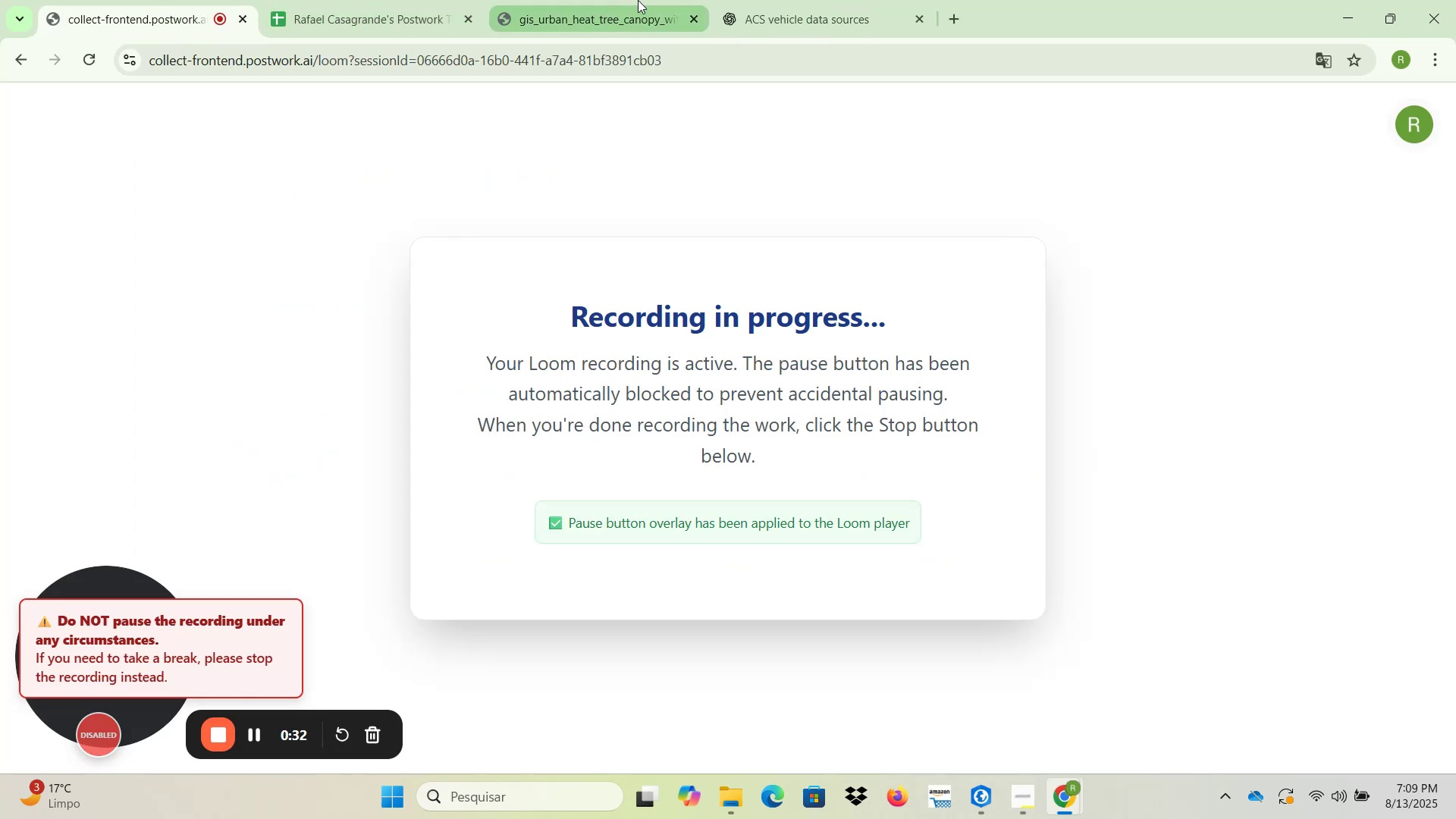 
left_click([638, 0])
 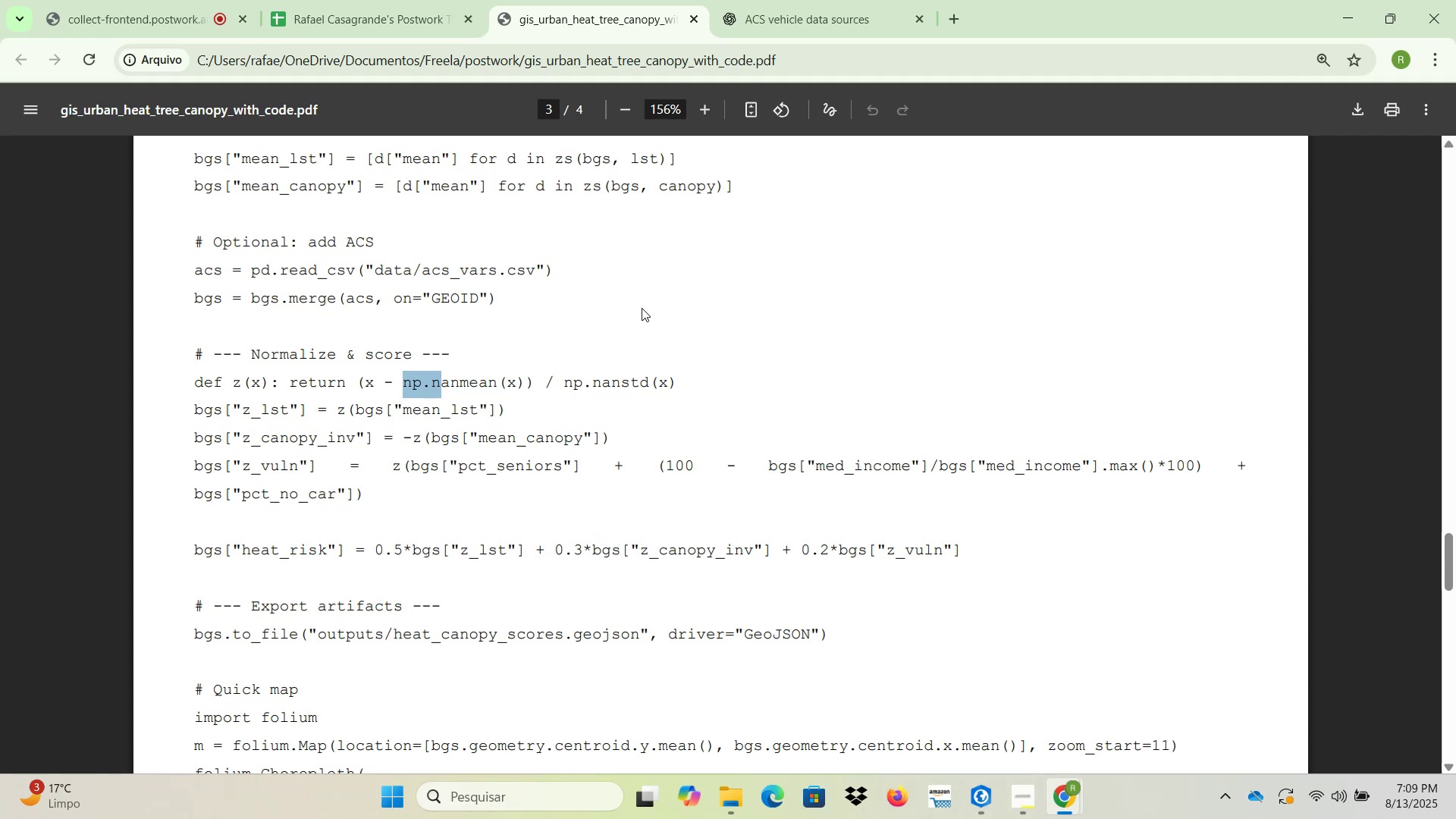 
wait(21.48)
 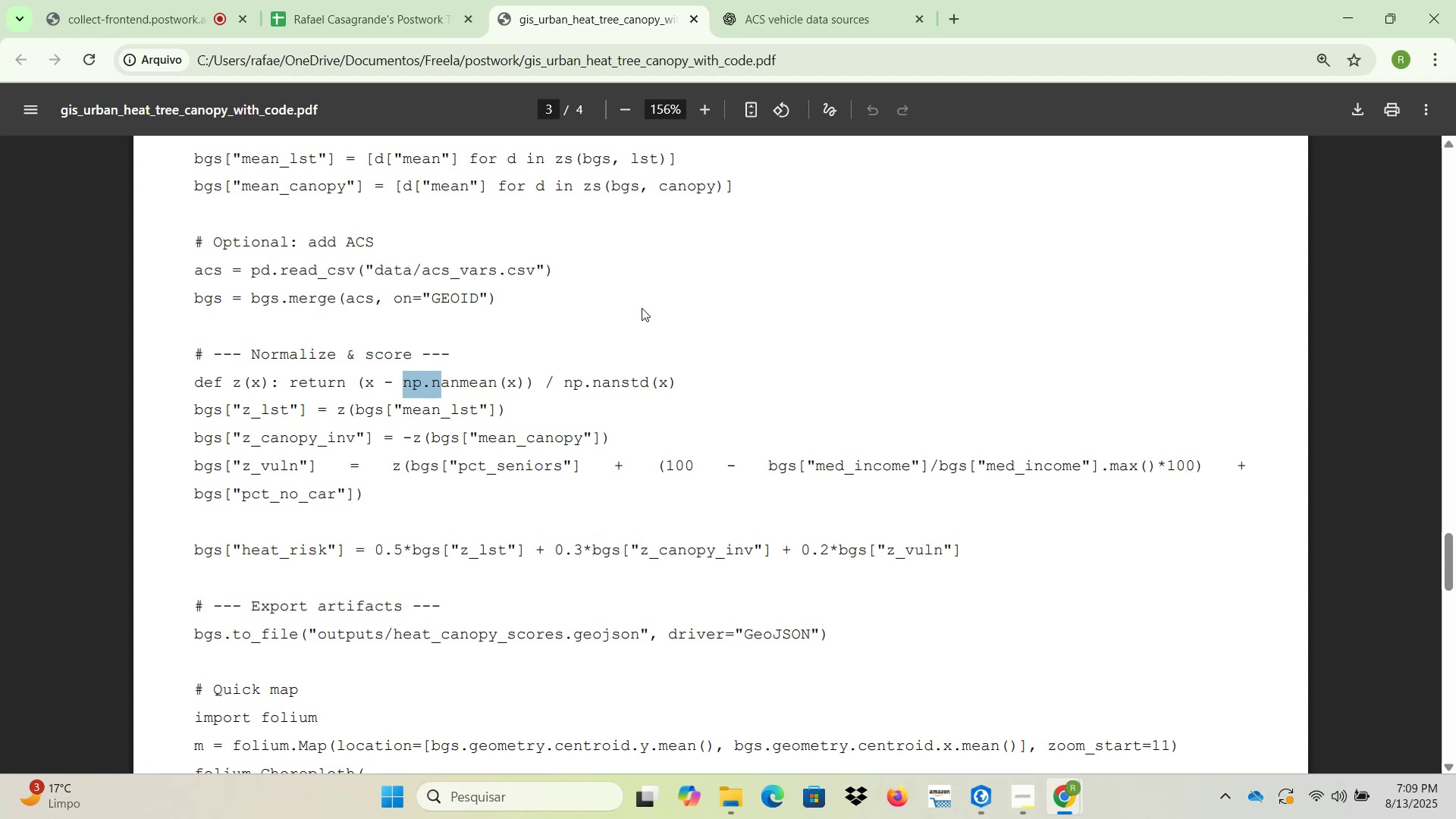 
left_click([976, 804])
 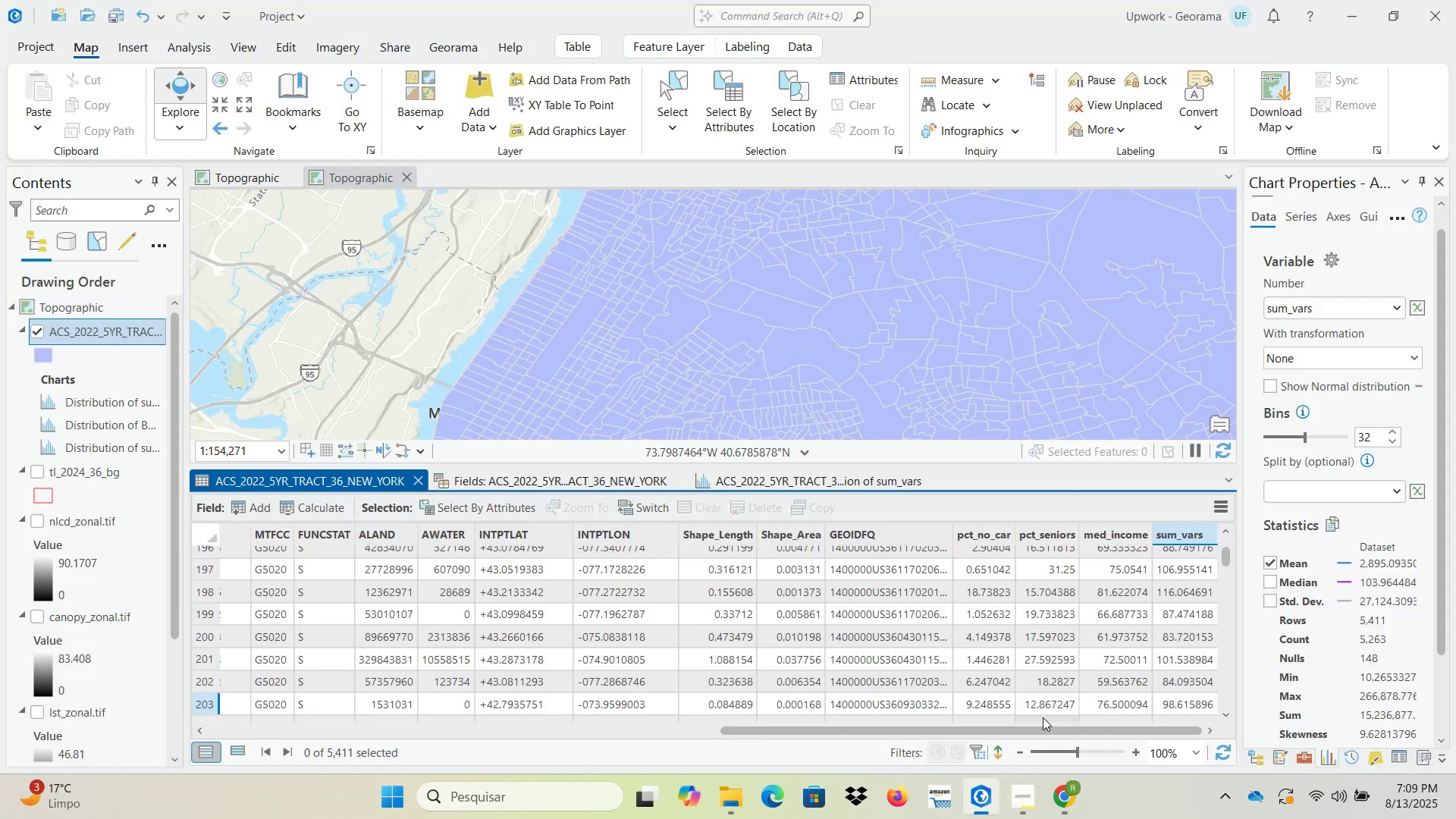 
left_click_drag(start_coordinate=[1036, 733], to_coordinate=[1043, 733])
 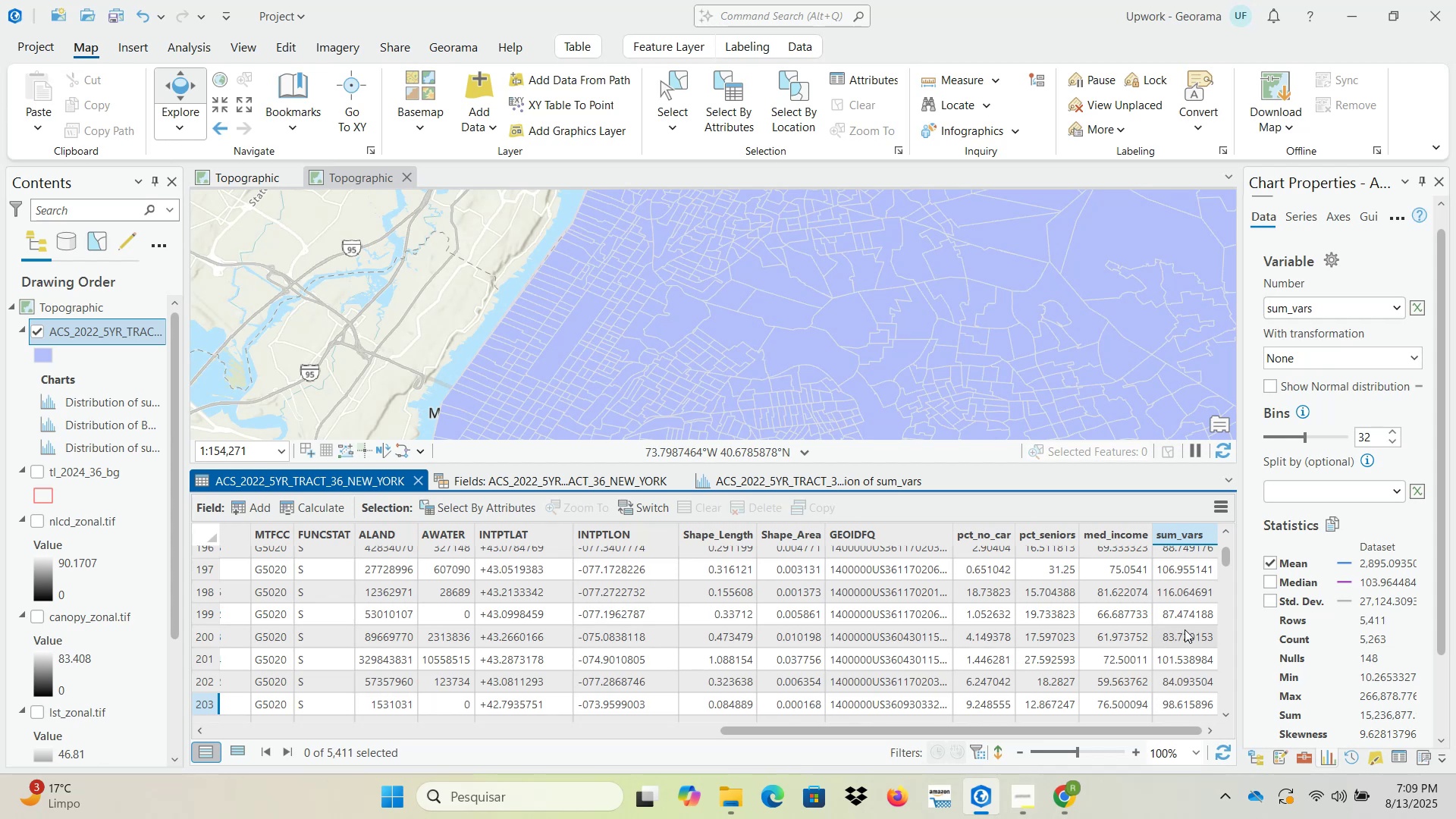 
wait(28.02)
 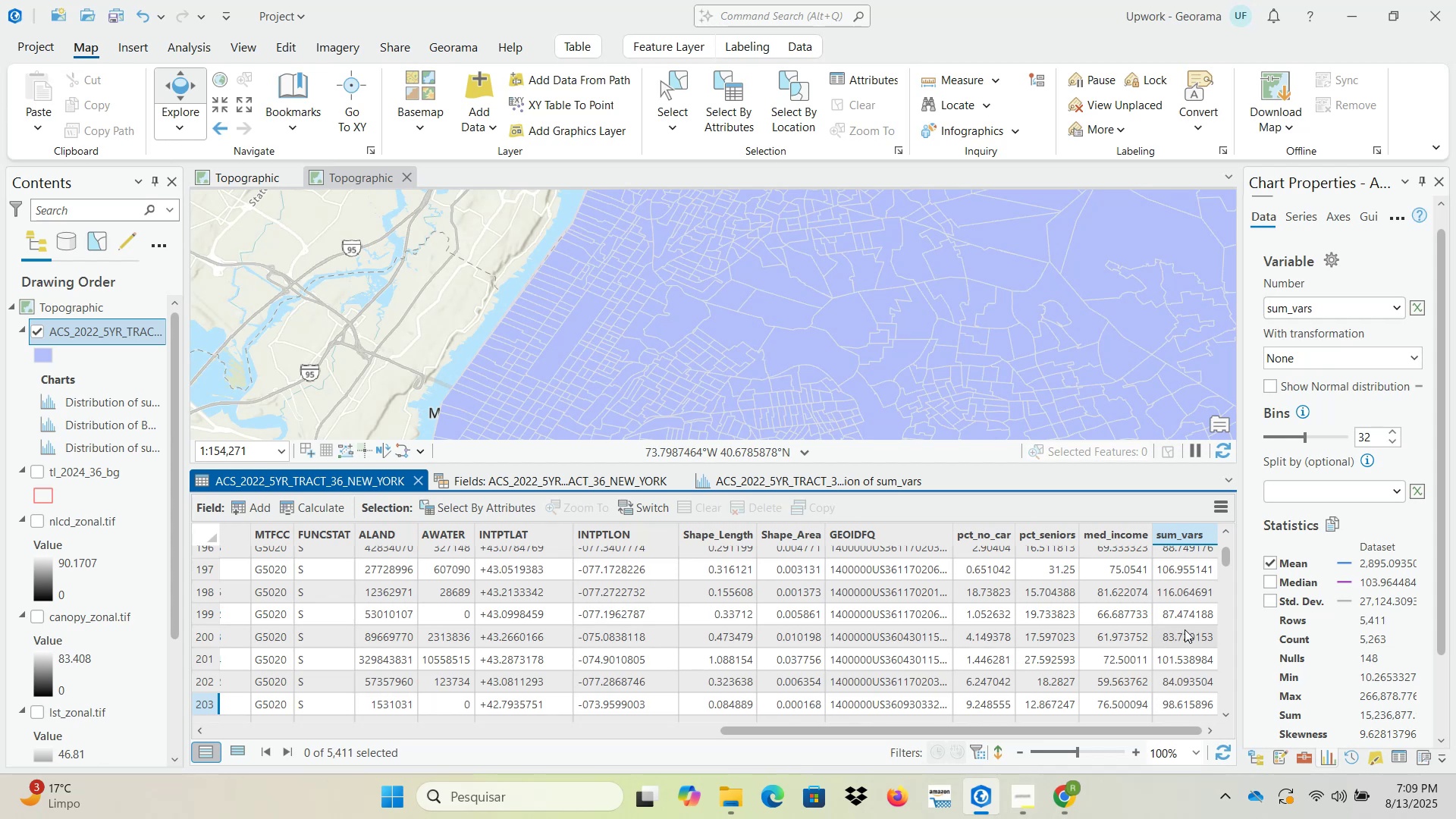 
left_click_drag(start_coordinate=[1156, 734], to_coordinate=[1173, 731])
 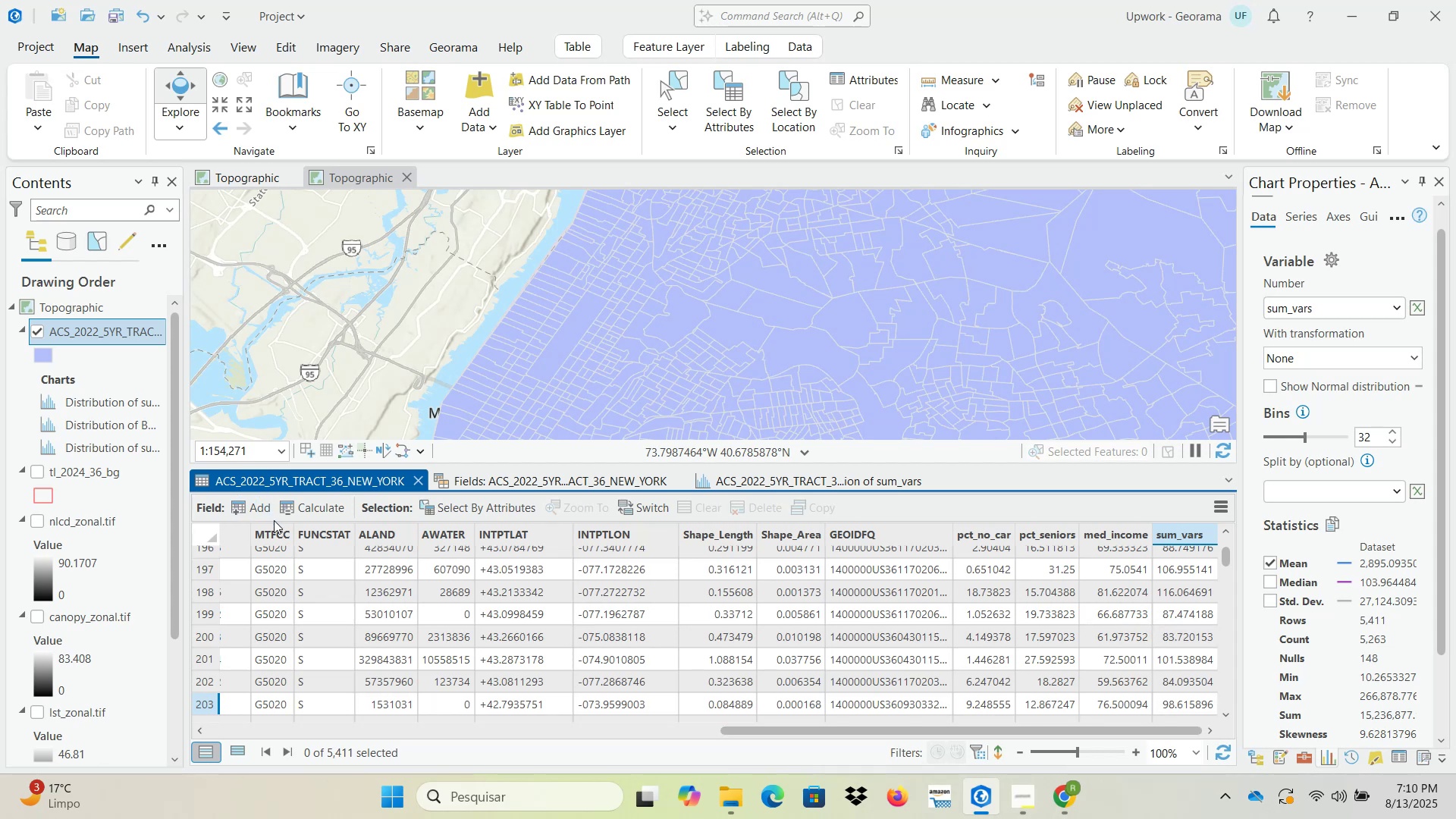 
left_click([262, 513])
 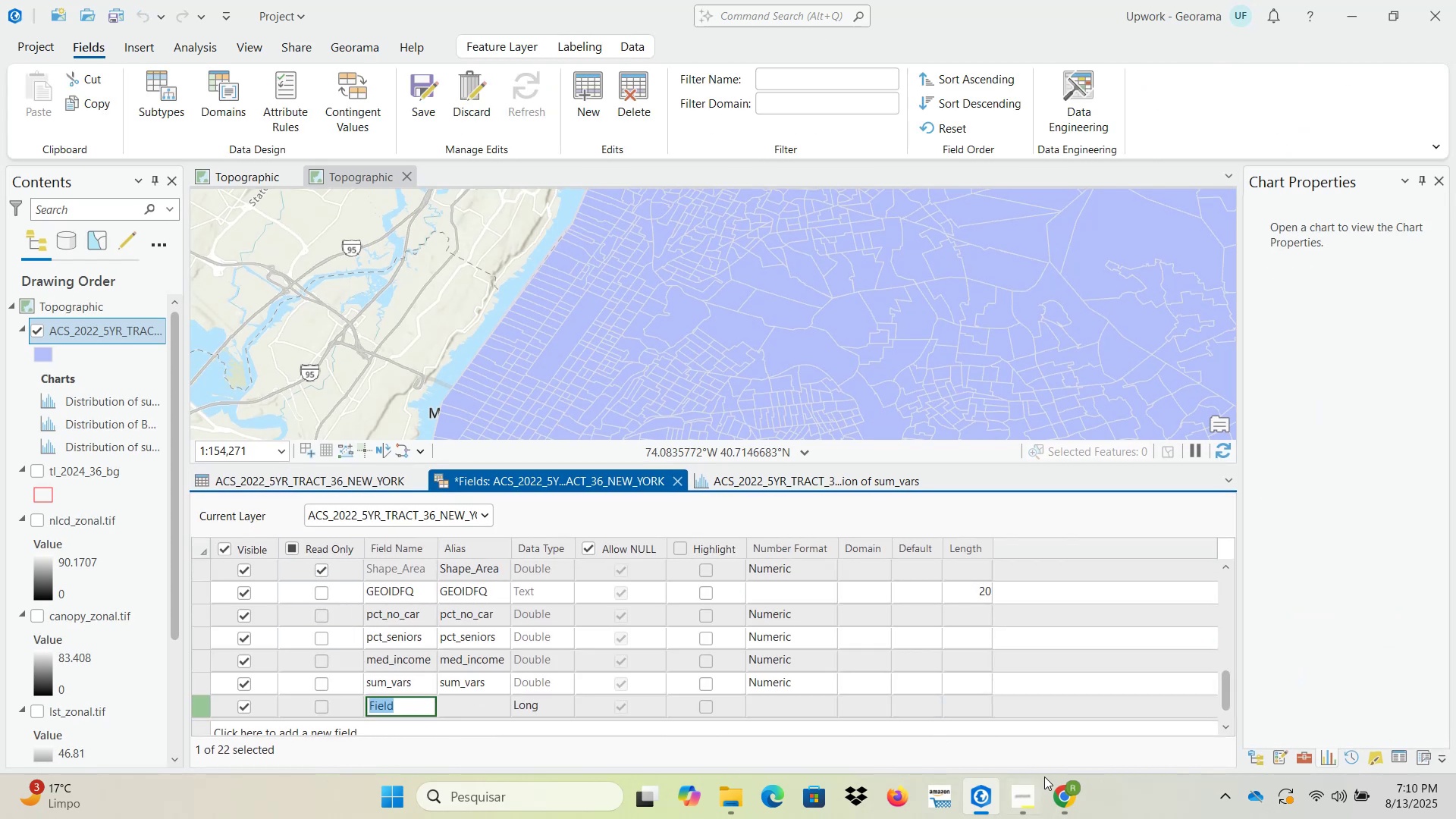 
left_click([991, 706])
 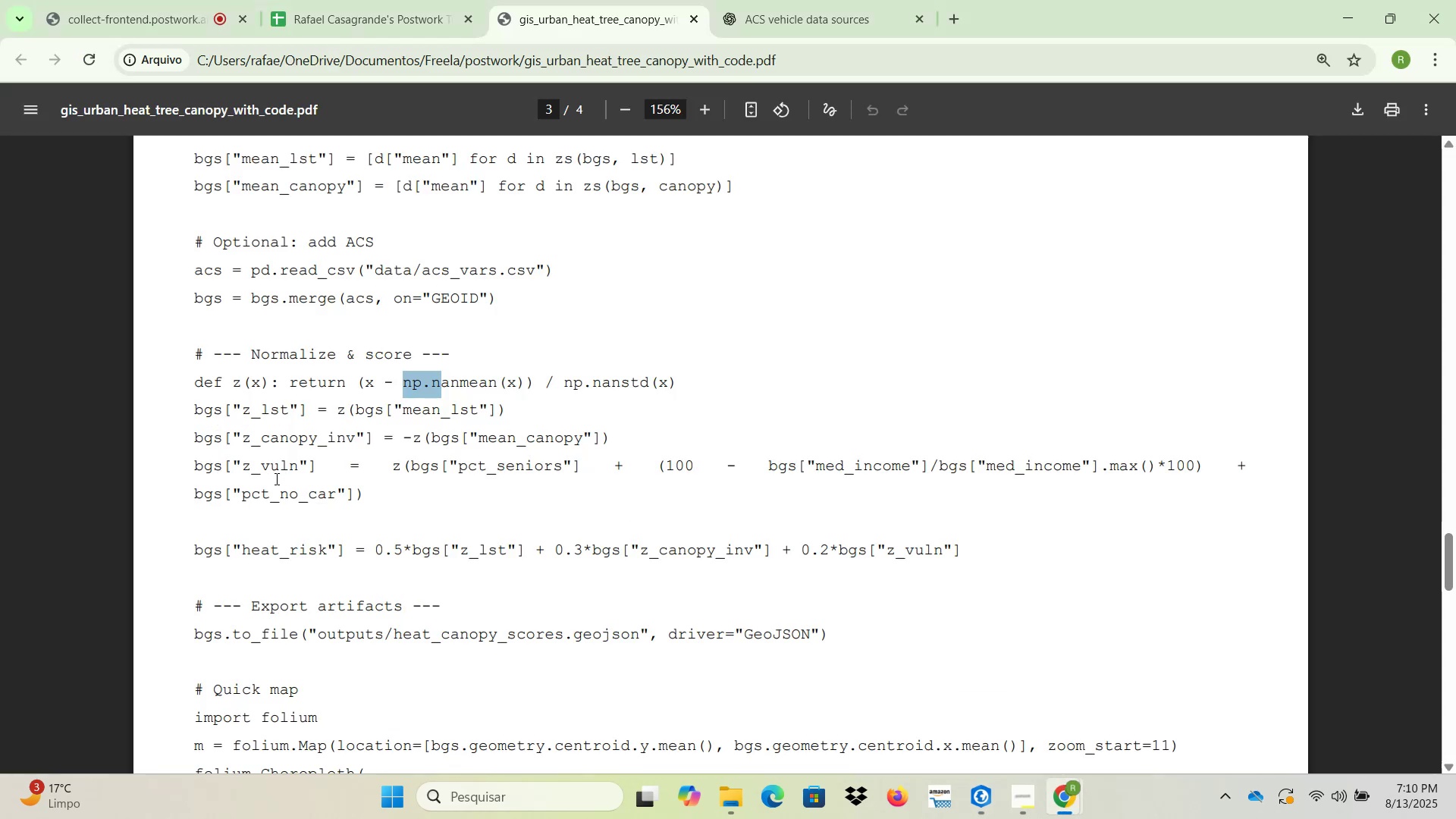 
left_click_drag(start_coordinate=[243, 465], to_coordinate=[294, 465])
 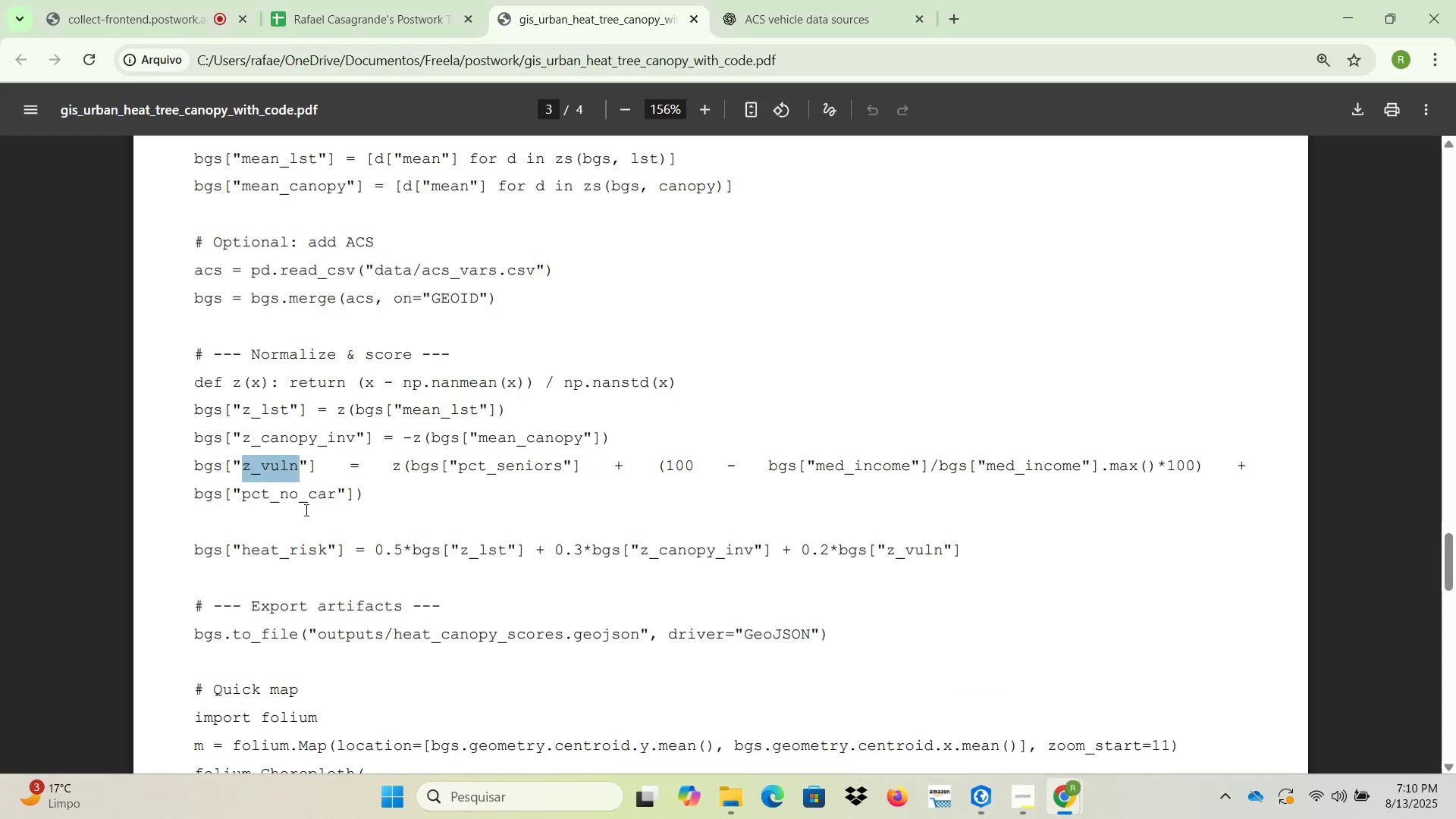 
key(Control+ControlLeft)
 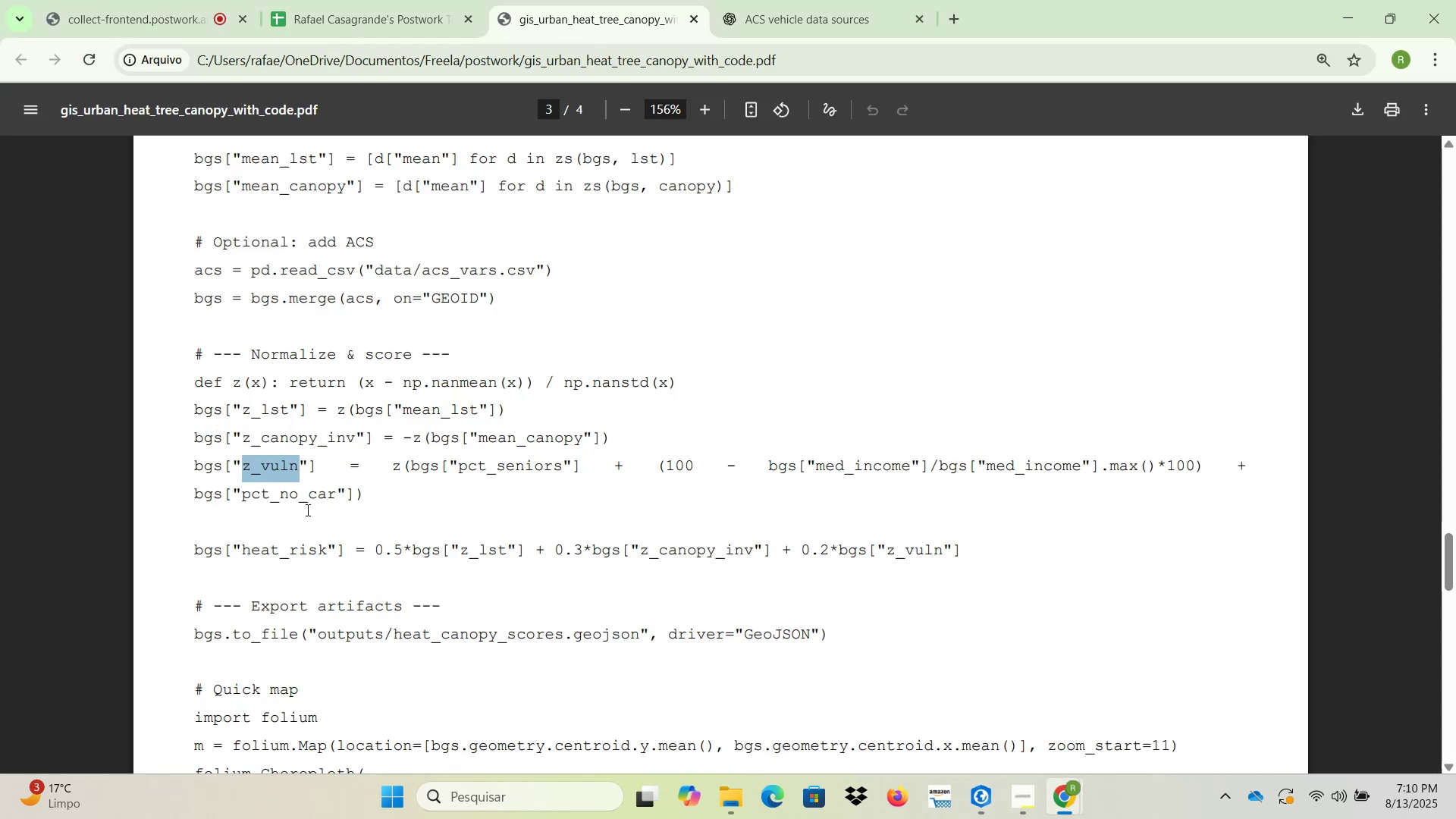 
key(Control+C)
 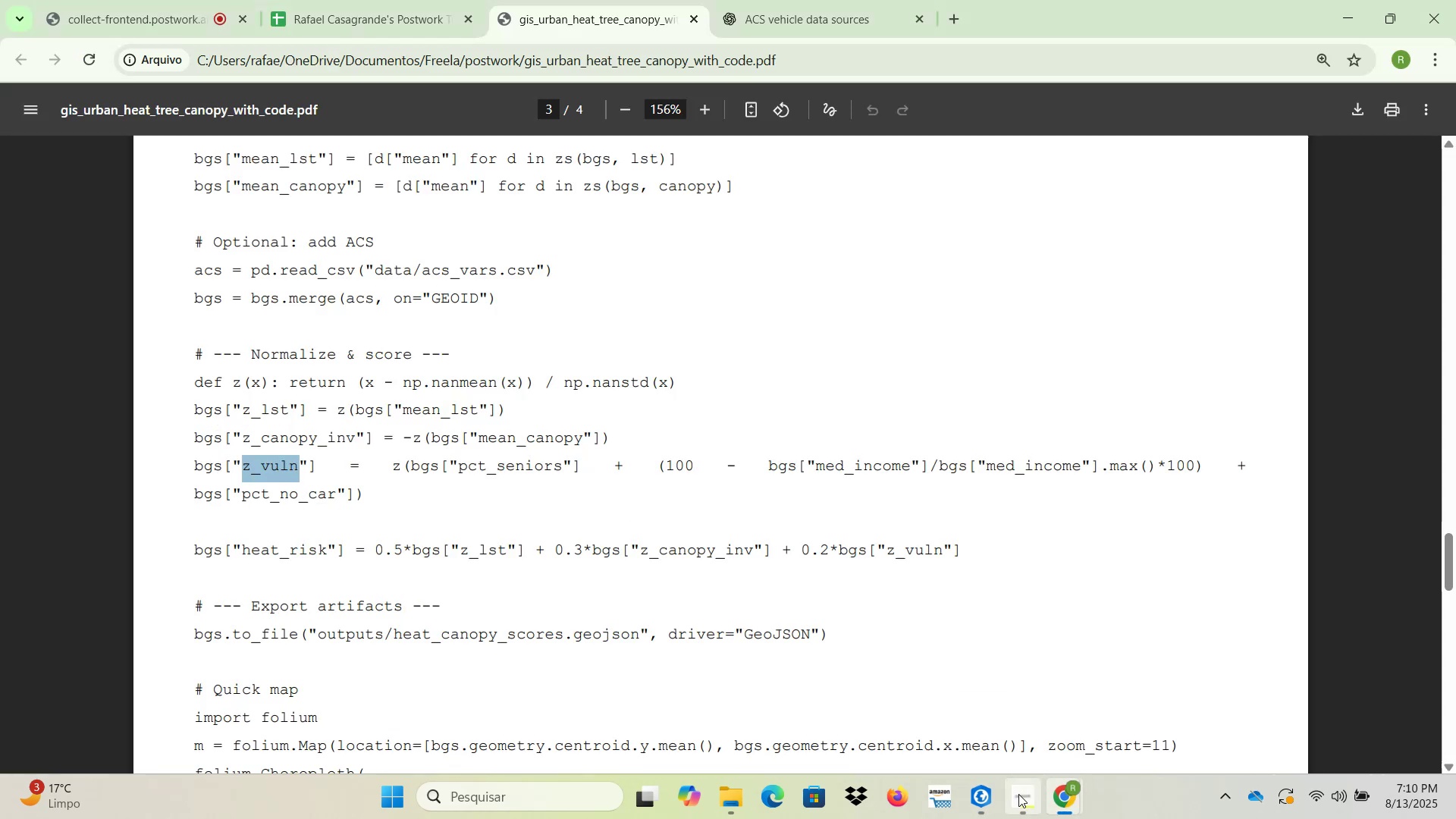 
left_click([986, 801])
 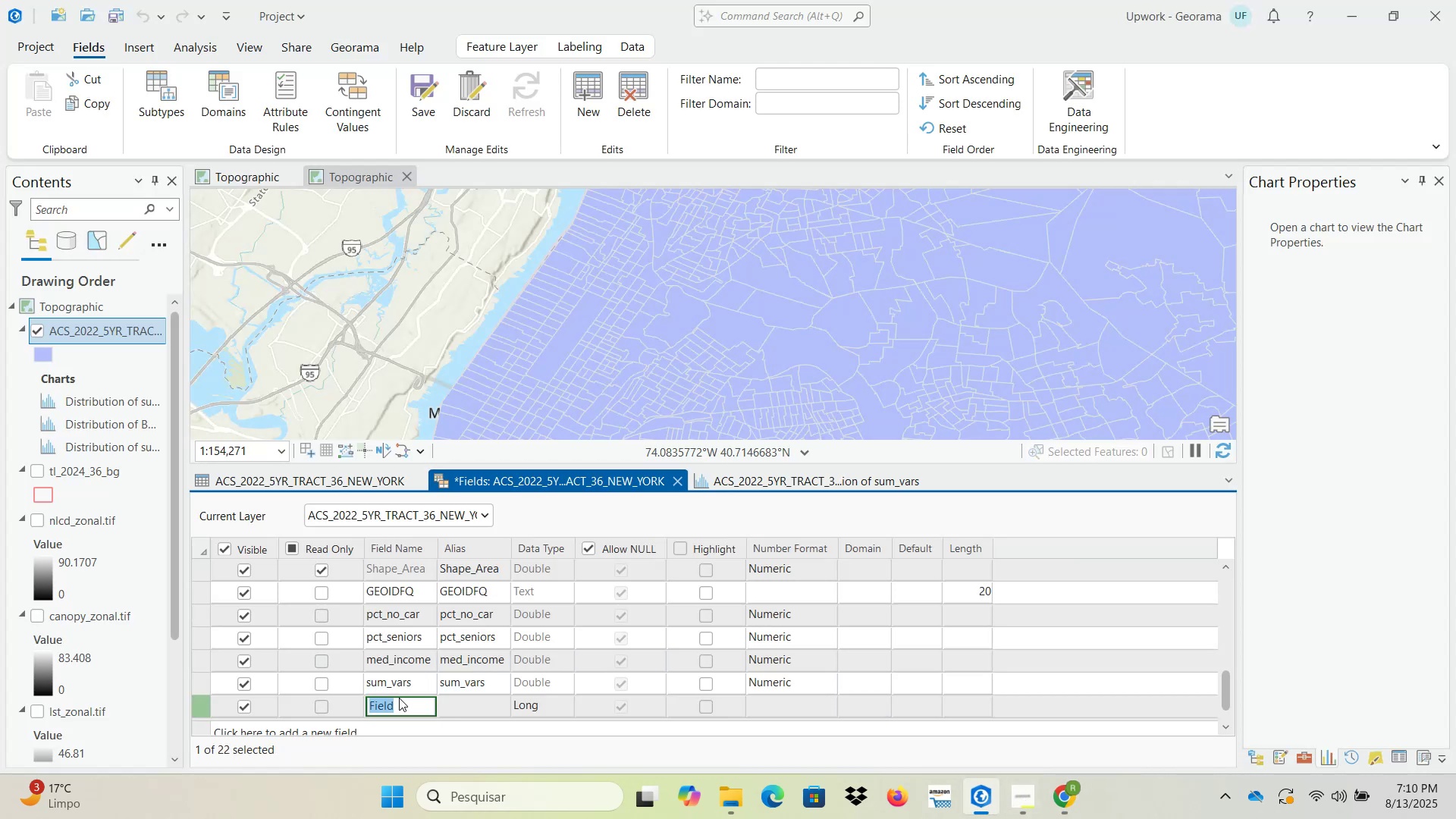 
double_click([398, 706])
 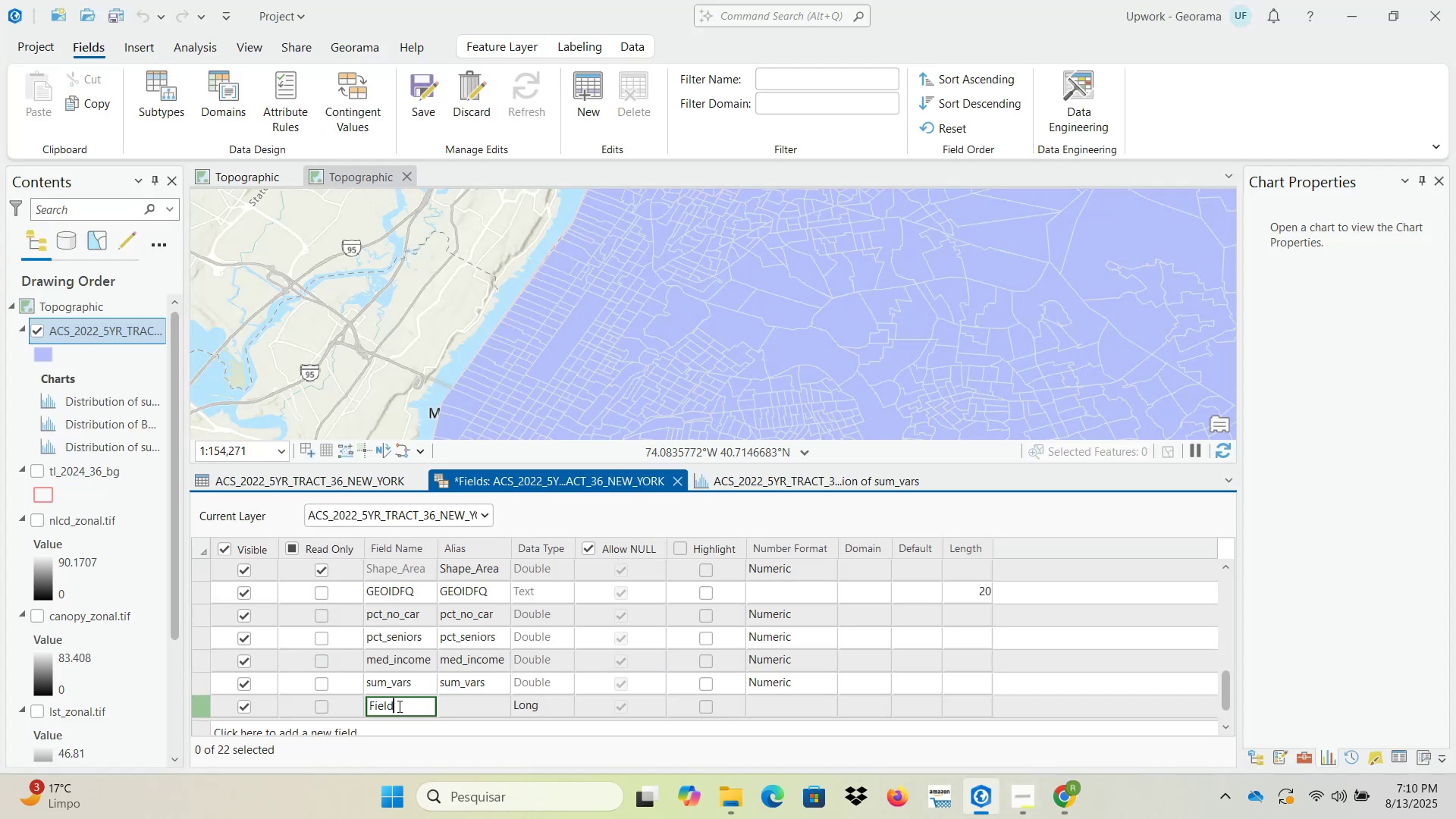 
left_click_drag(start_coordinate=[401, 706], to_coordinate=[340, 706])
 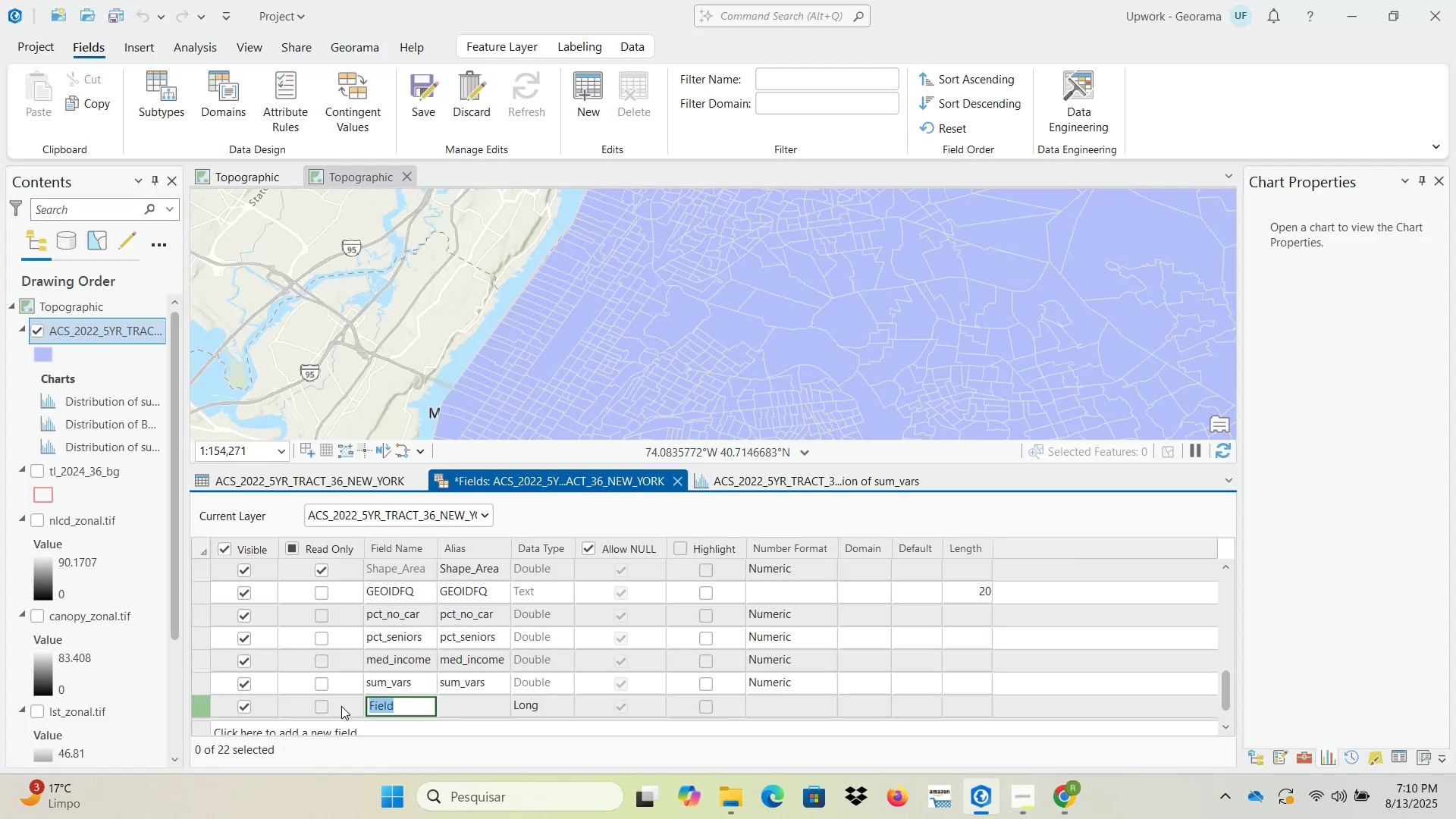 
key(Control+ControlLeft)
 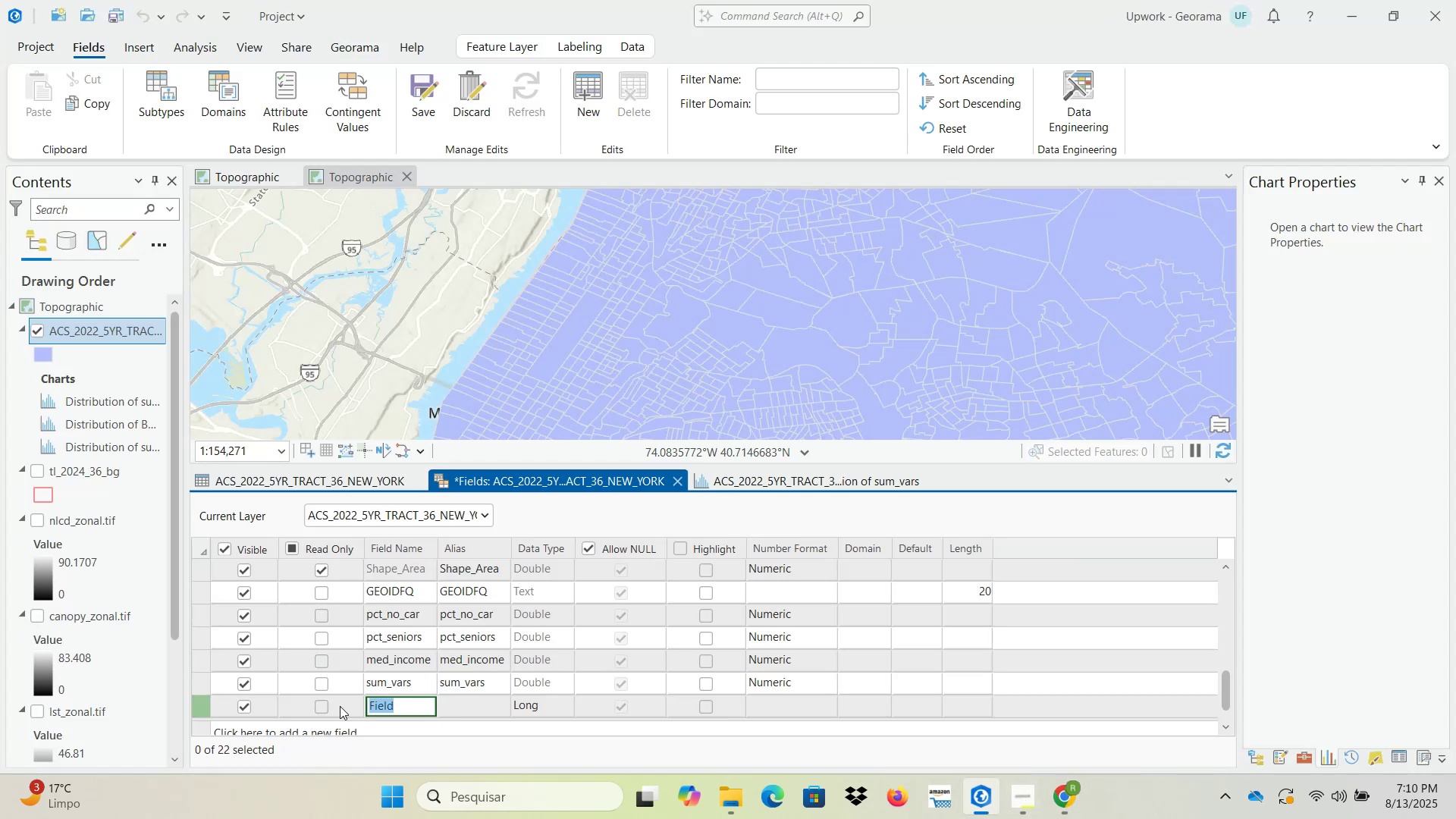 
key(Control+V)
 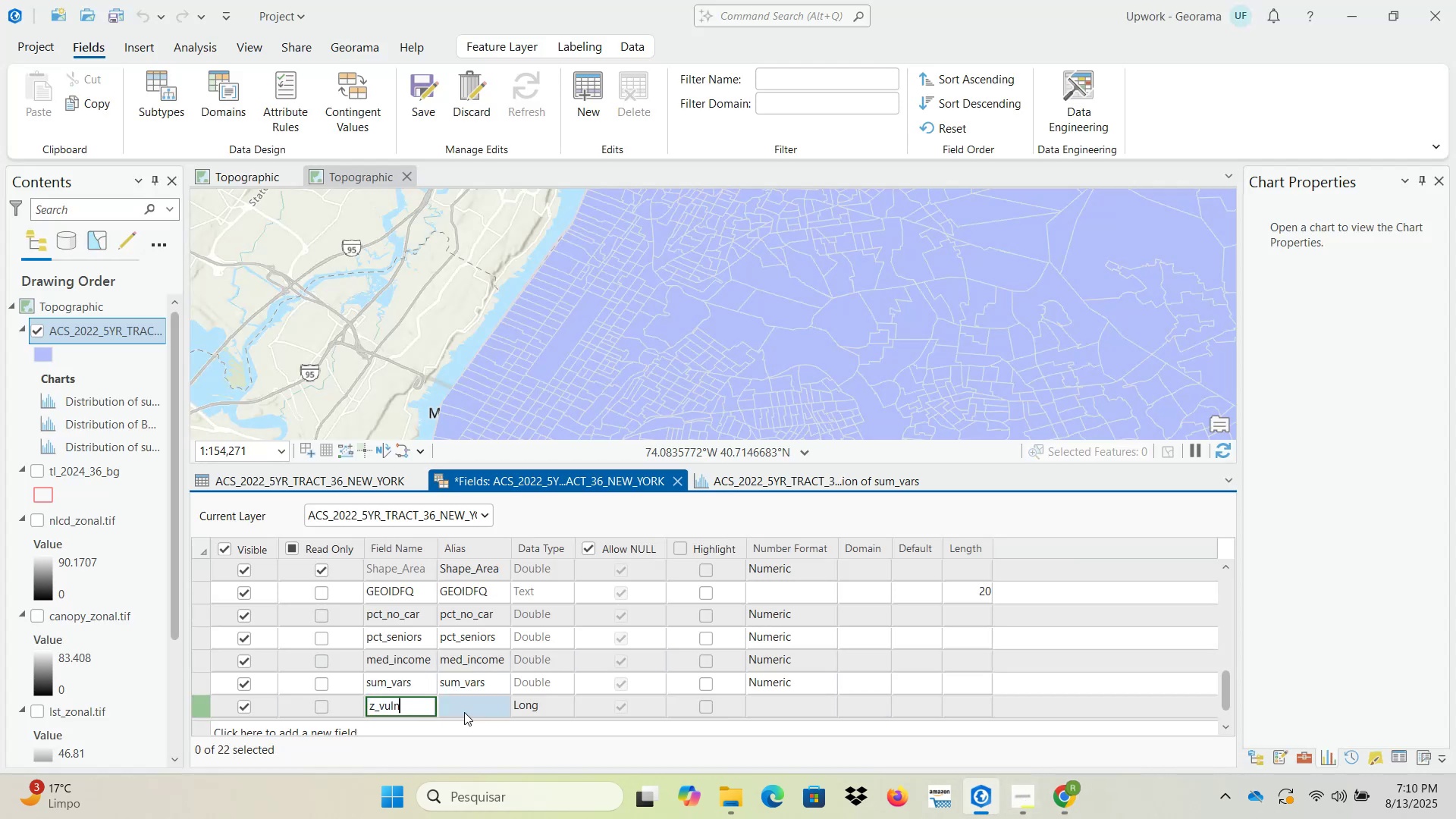 
double_click([466, 712])
 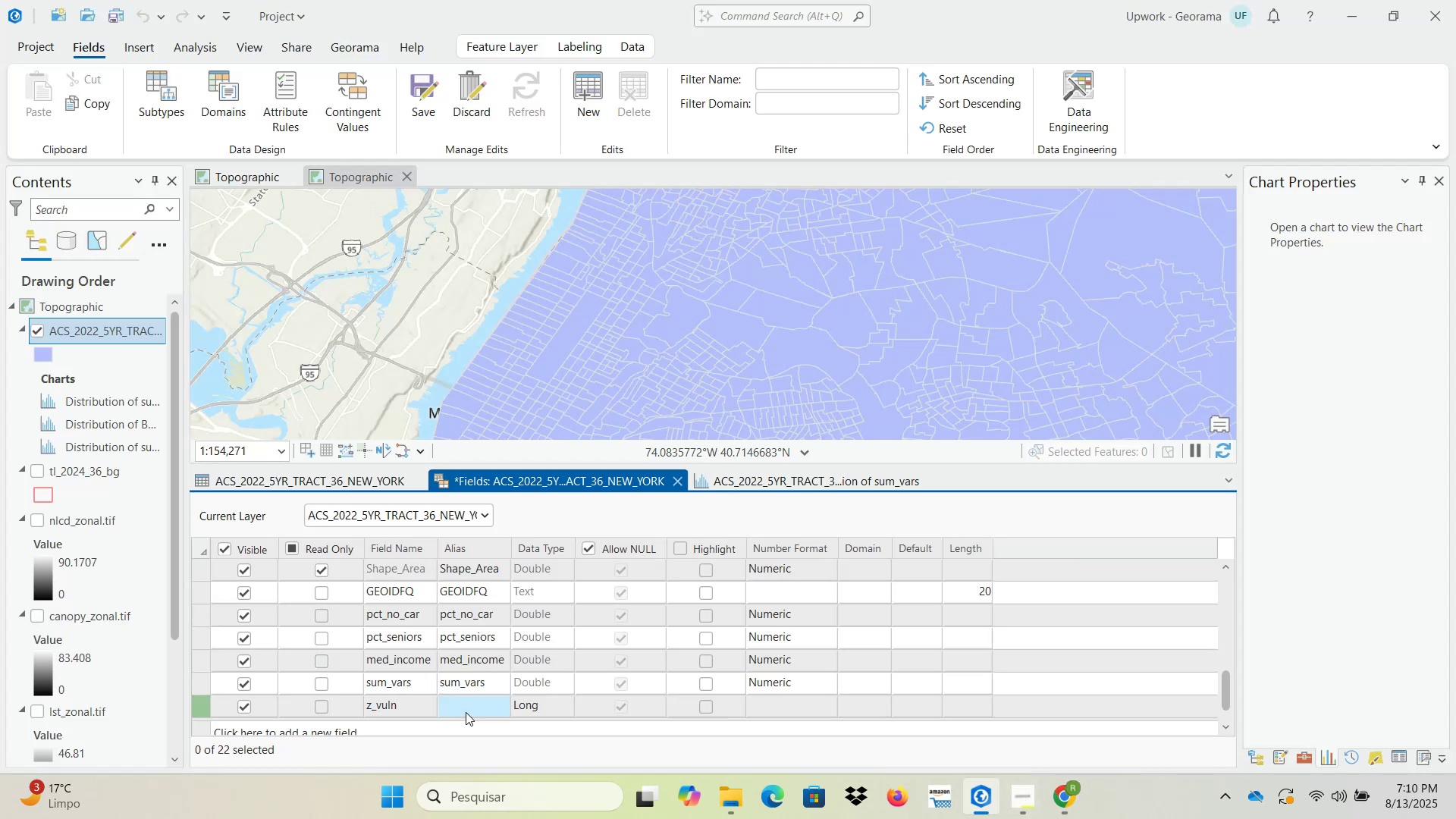 
key(Control+ControlLeft)
 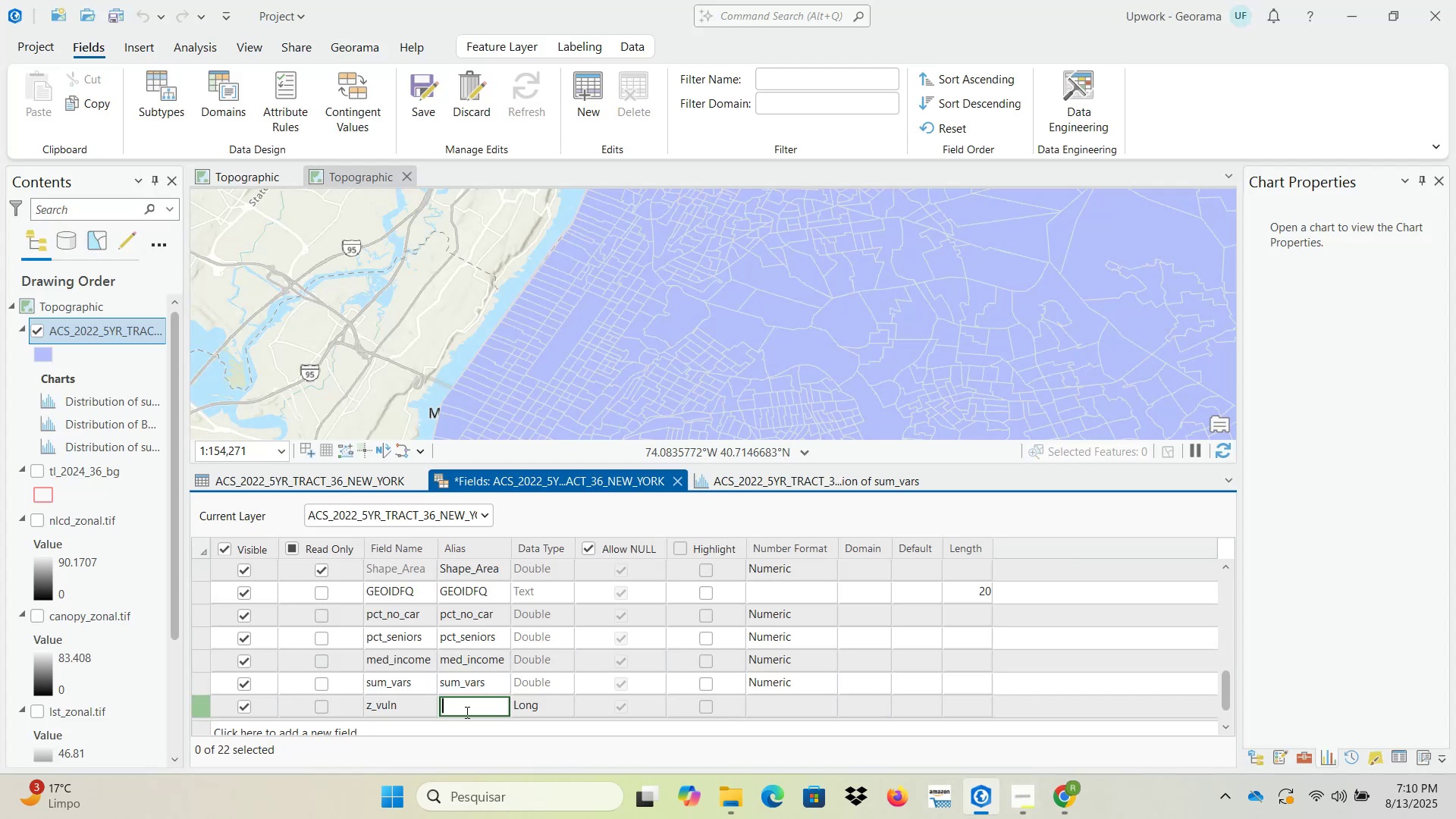 
key(Control+V)
 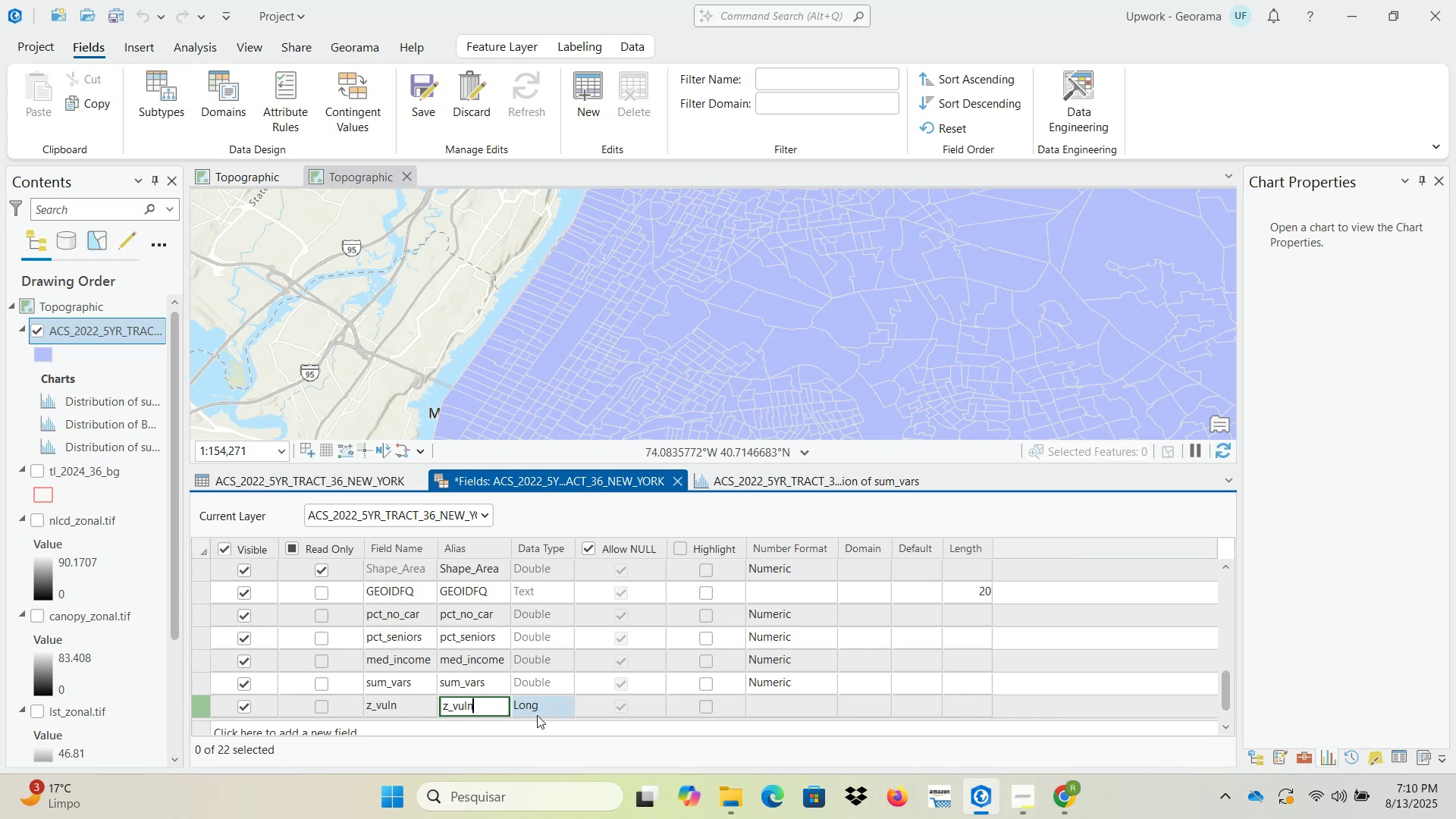 
double_click([537, 715])
 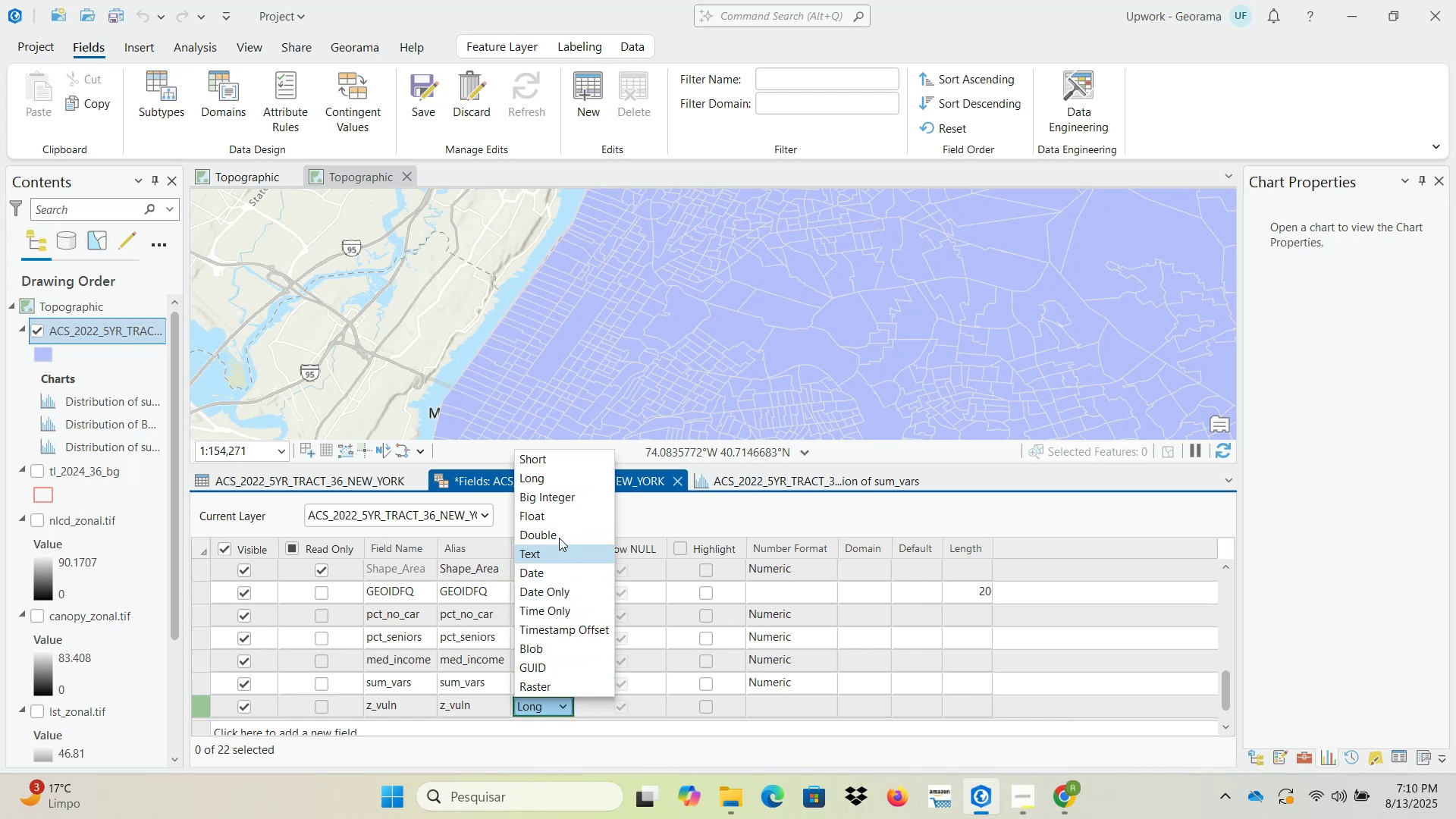 
left_click([554, 535])
 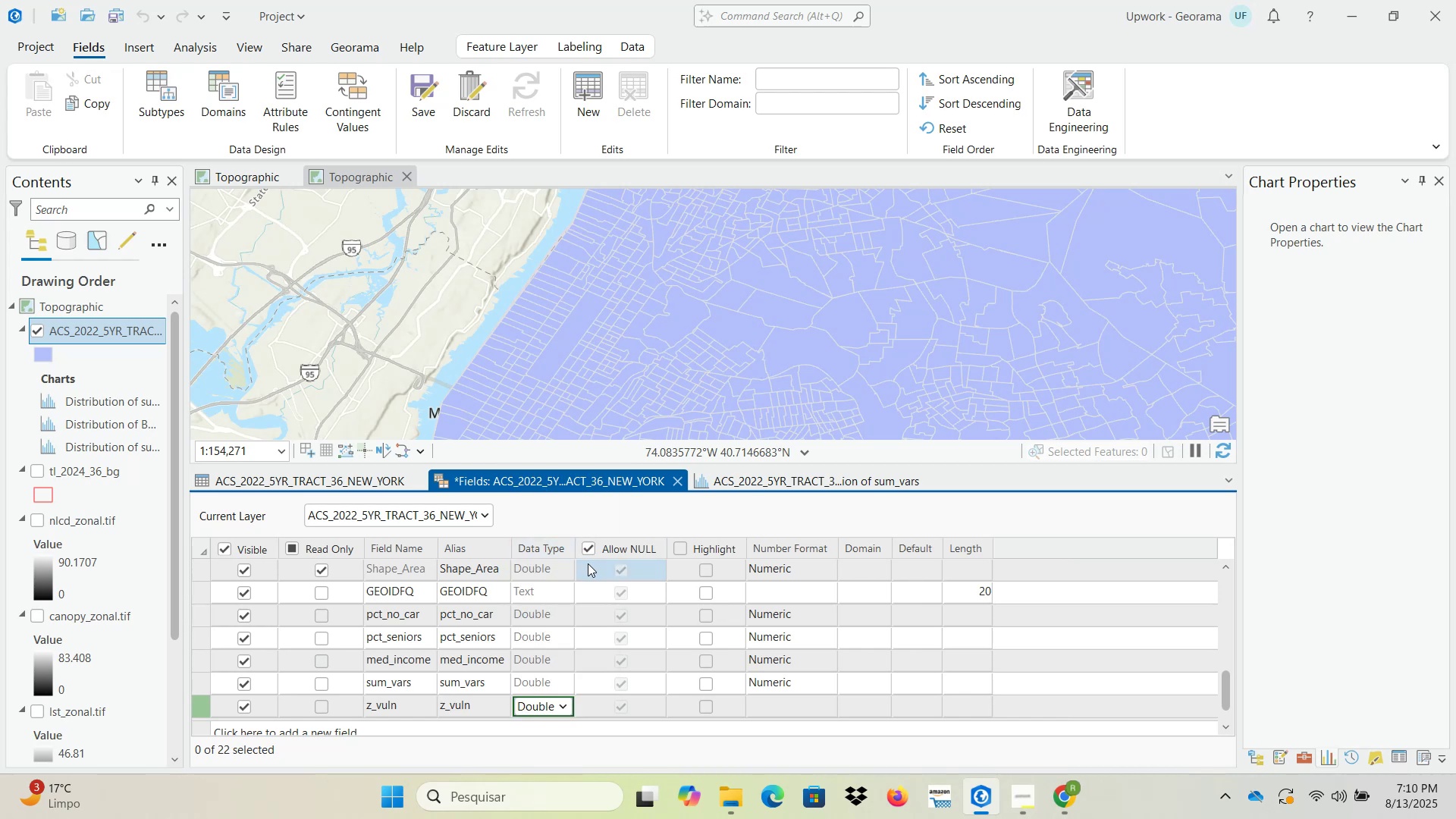 
key(Tab)
 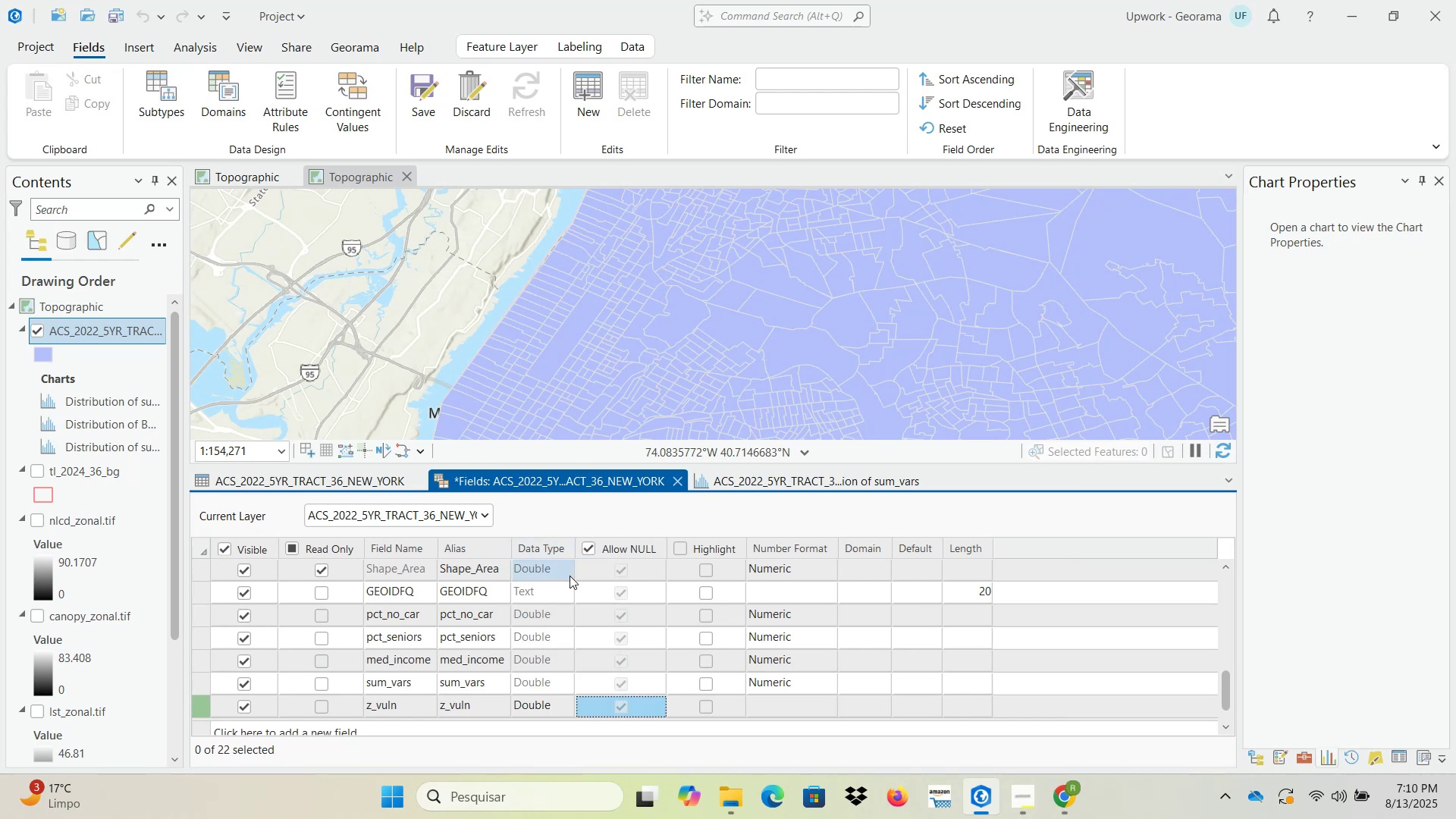 
key(NumpadEnter)
 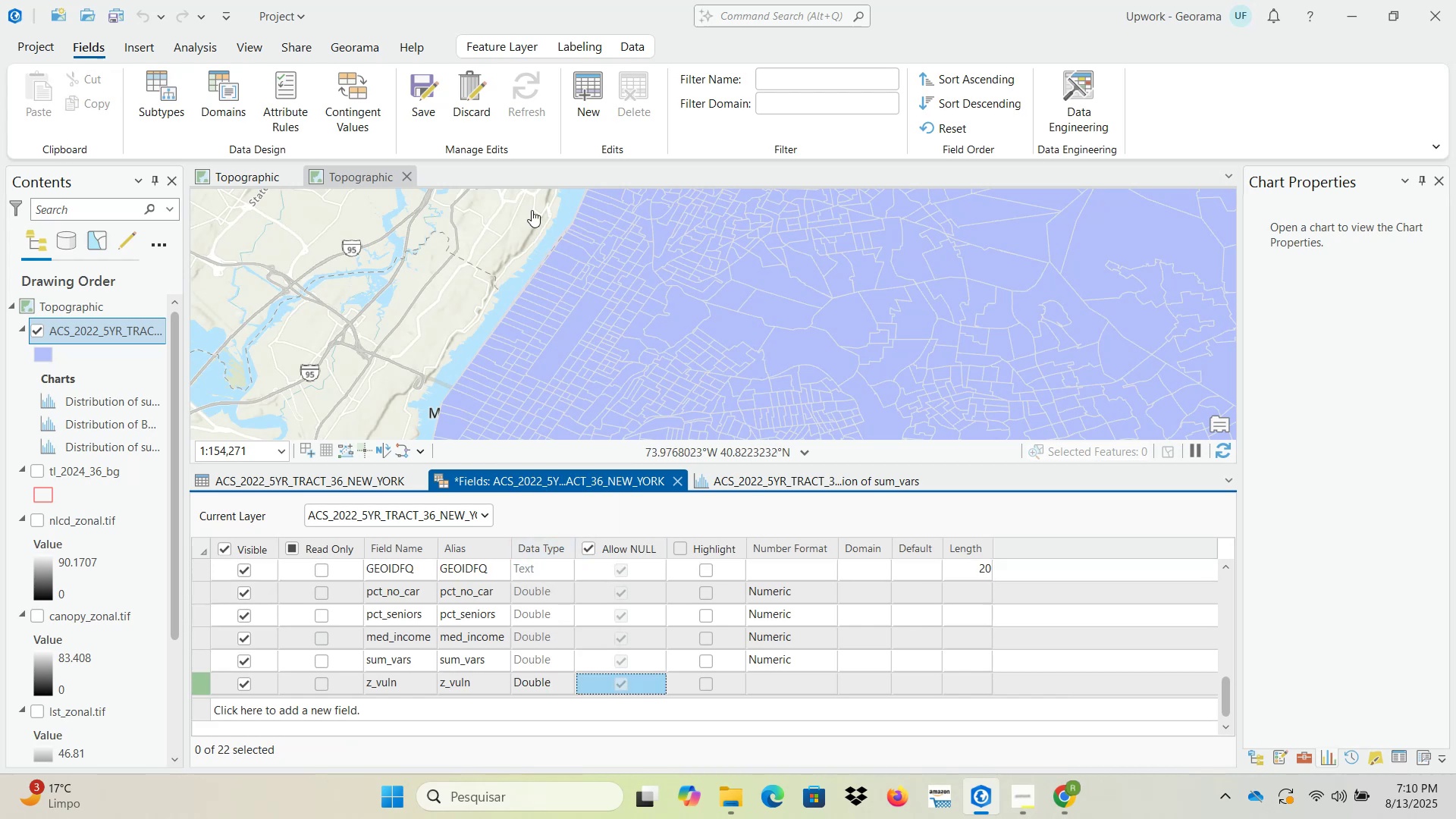 
left_click([411, 105])
 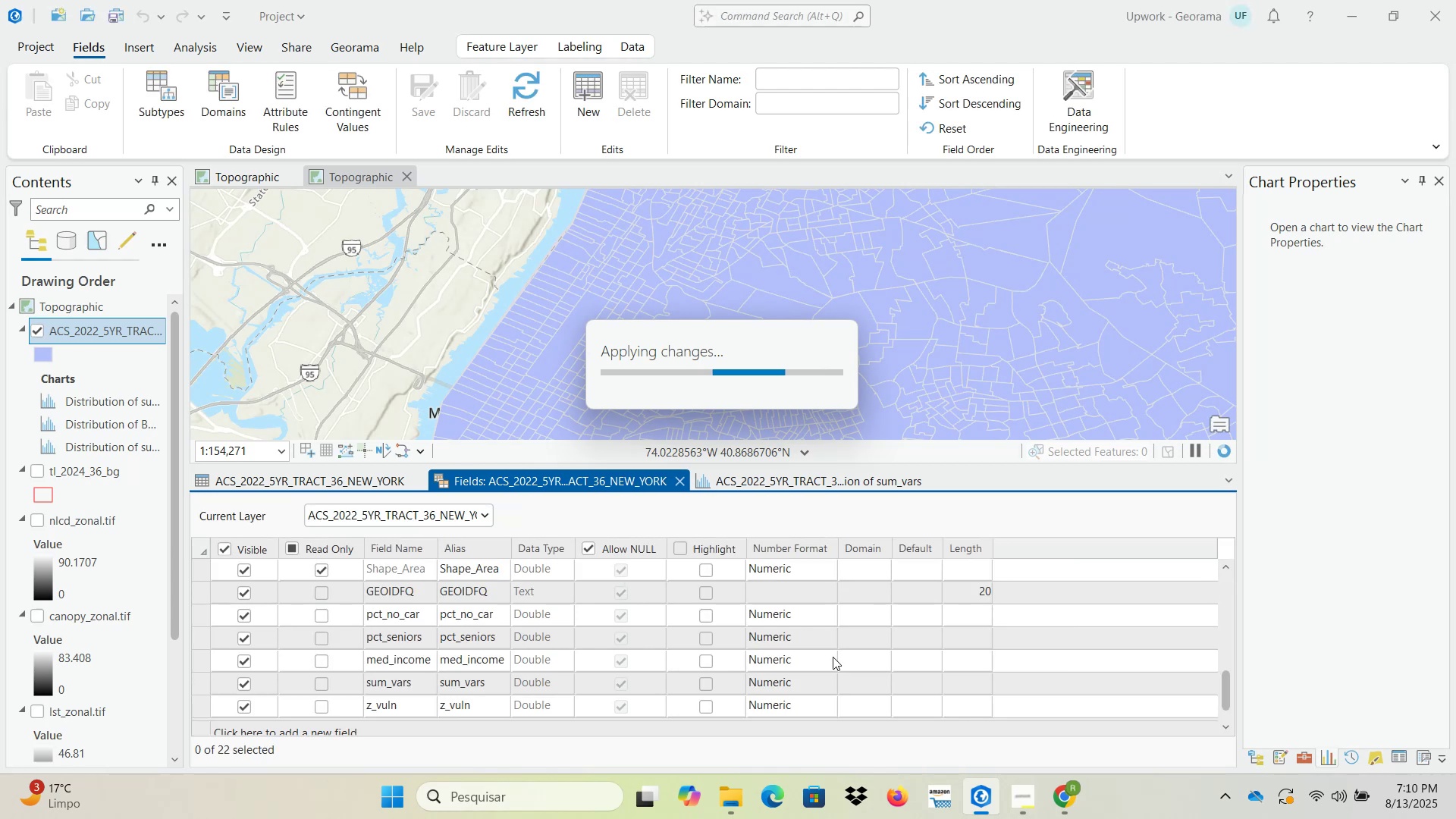 
wait(6.33)
 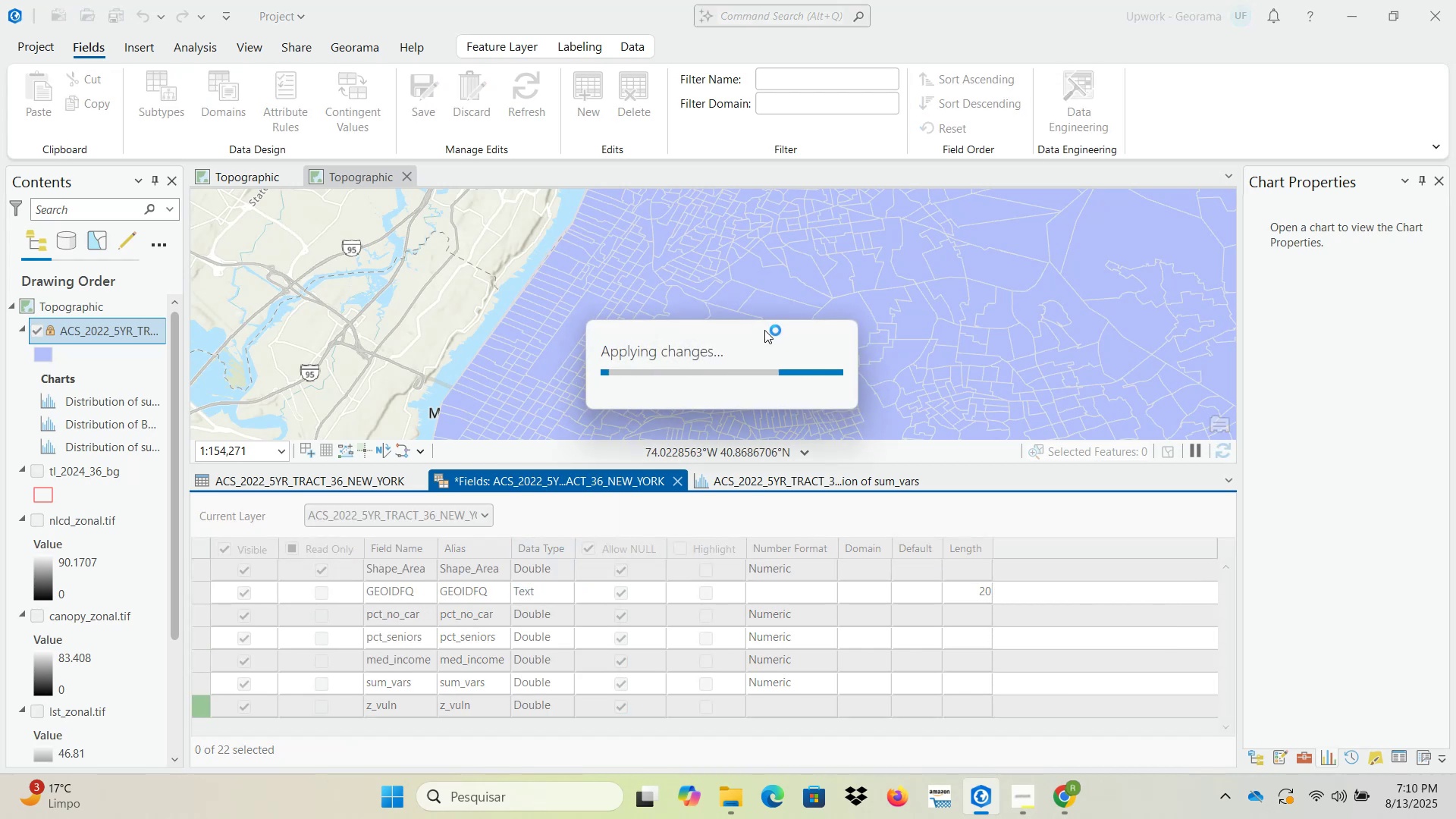 
left_click([374, 477])
 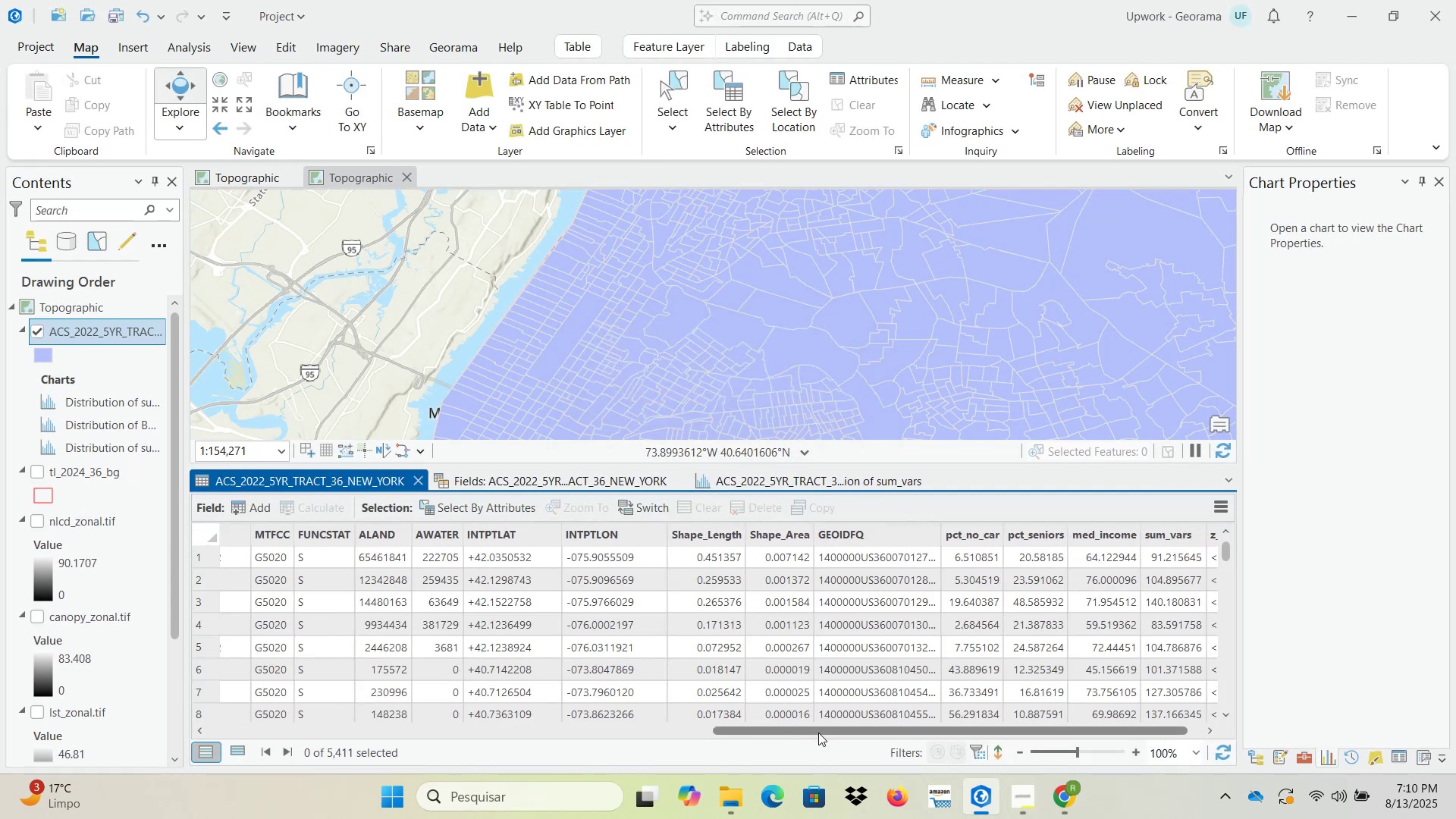 
left_click_drag(start_coordinate=[829, 729], to_coordinate=[932, 729])
 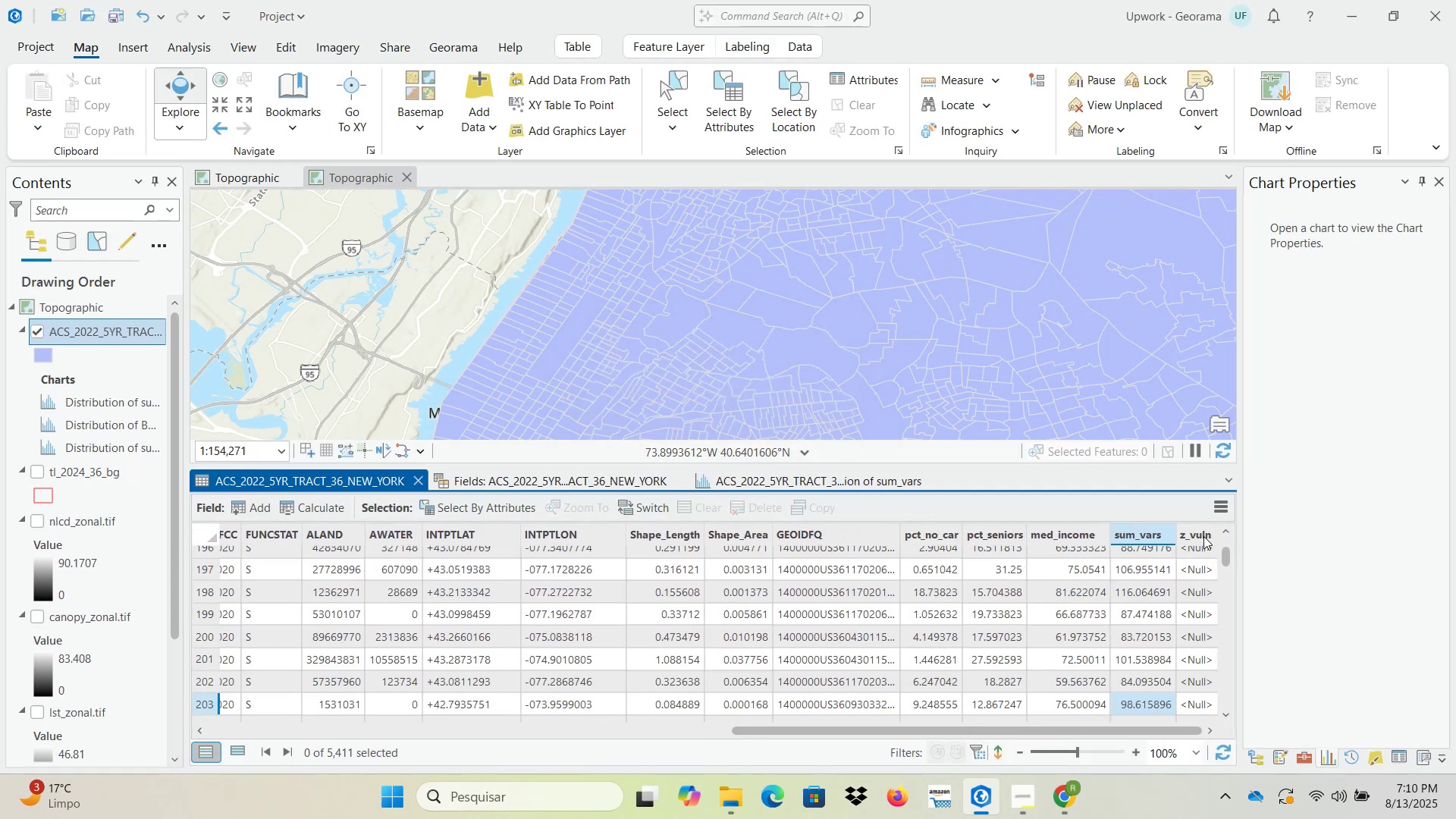 
mouse_move([1134, 536])
 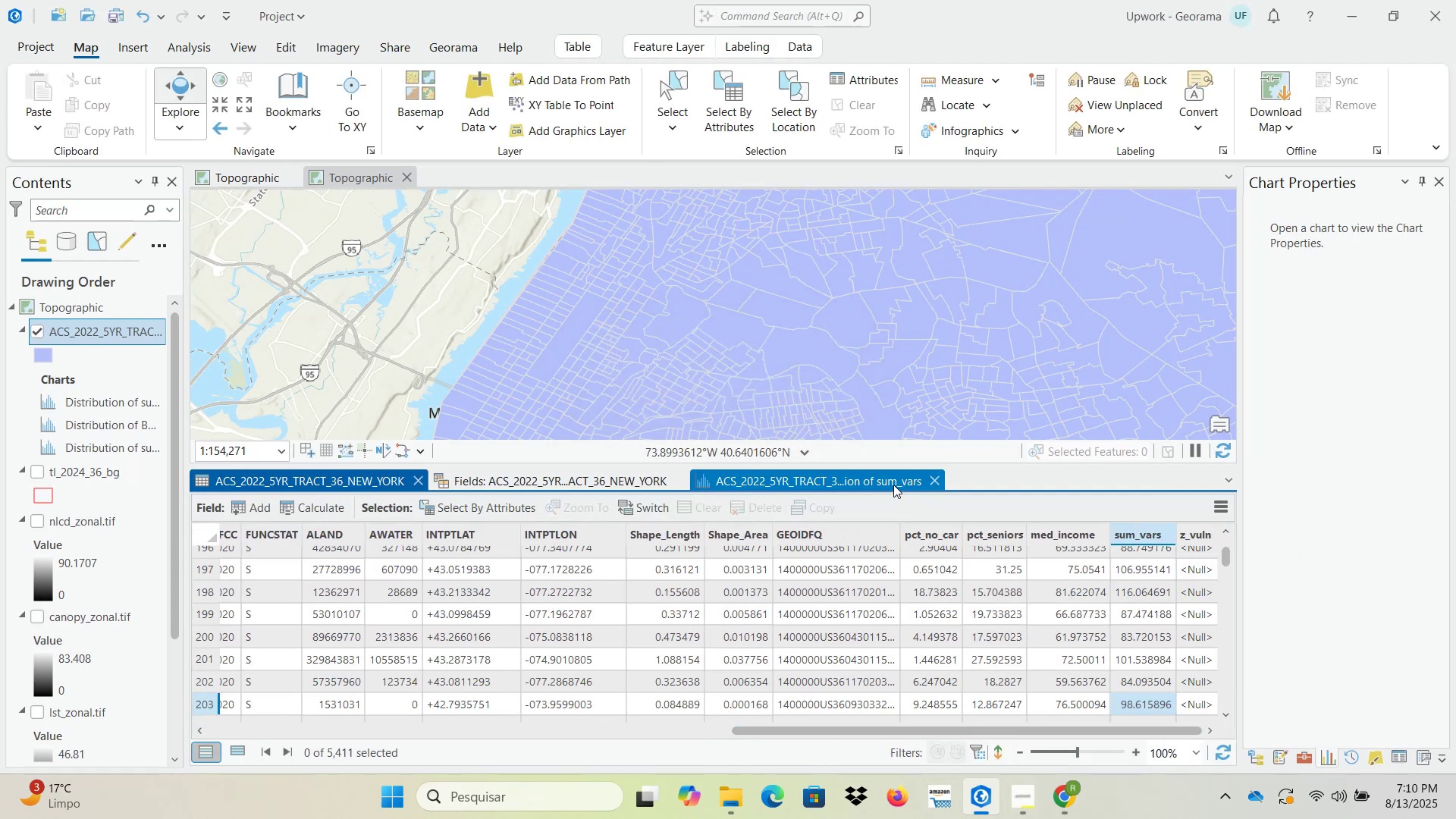 
left_click([892, 483])
 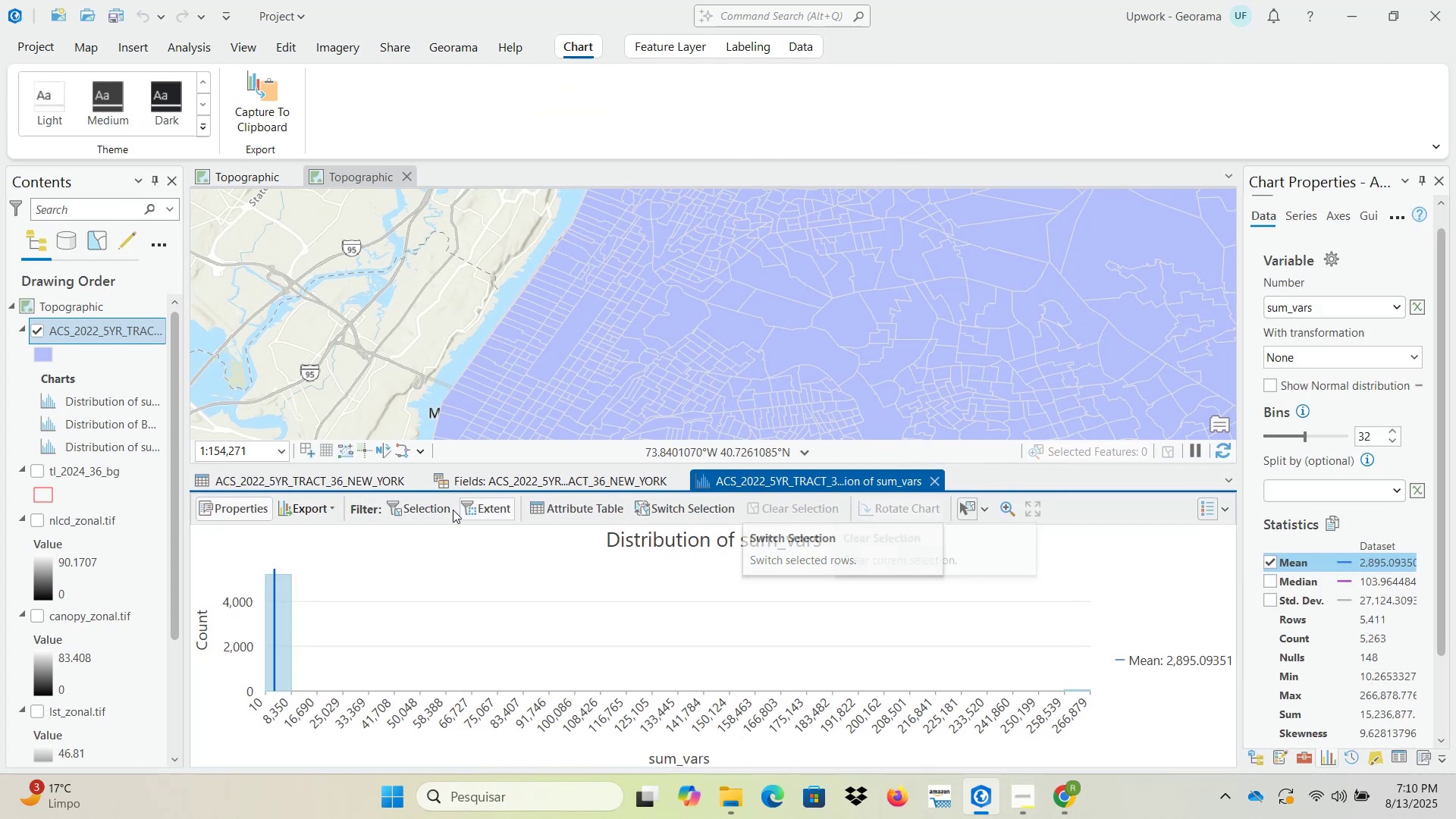 
left_click([327, 482])
 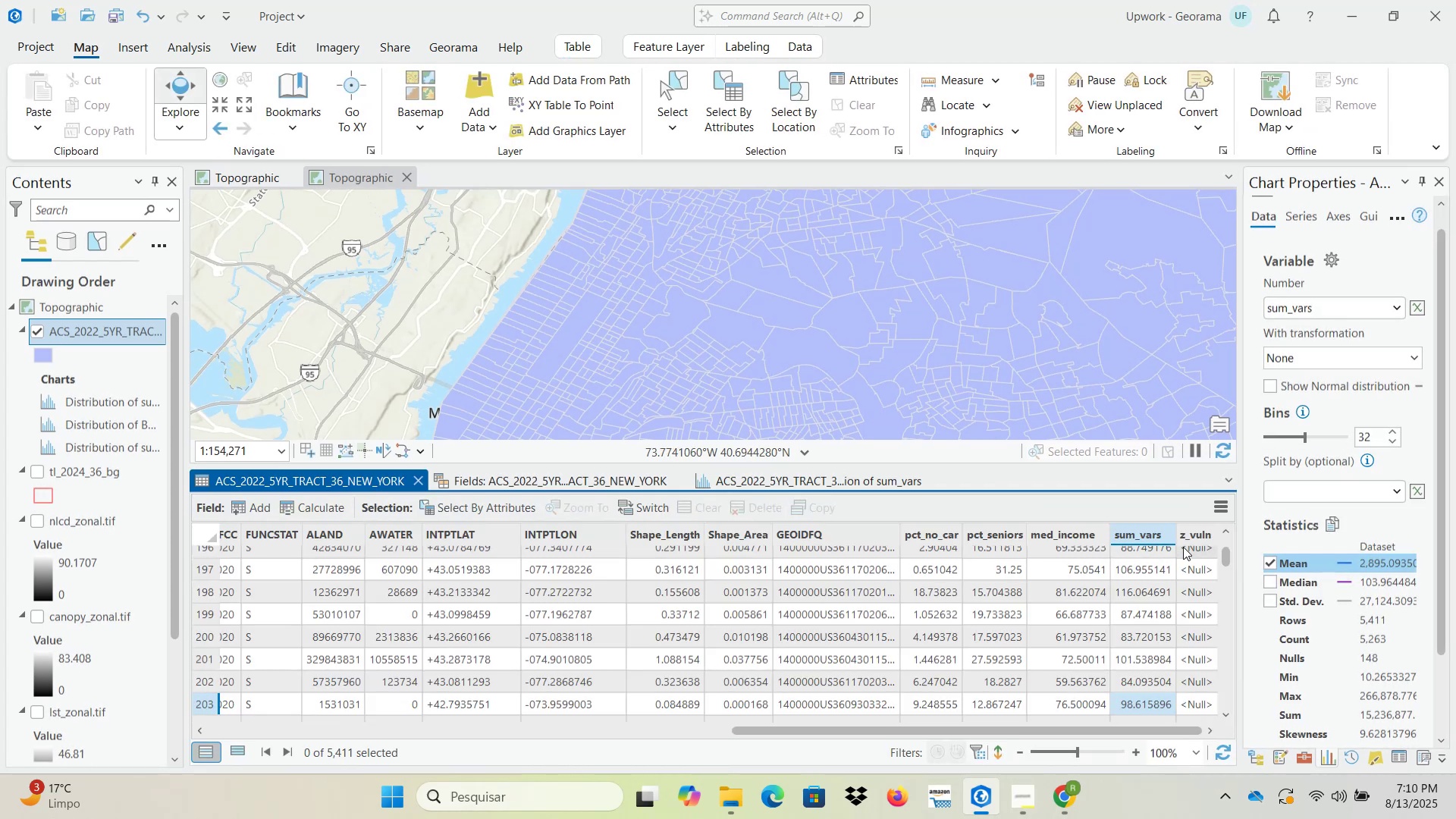 
right_click([1191, 538])
 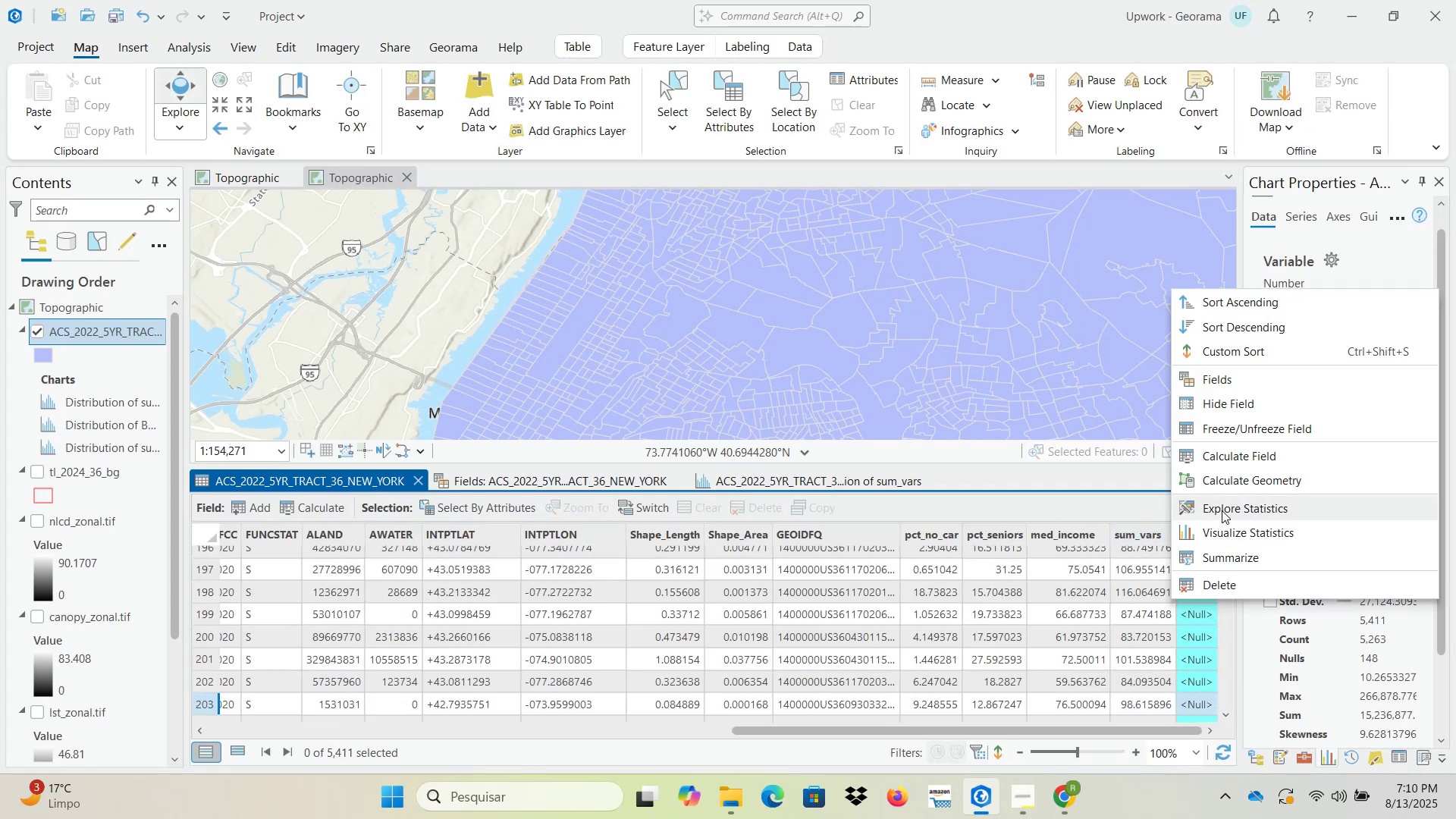 
left_click([1237, 458])
 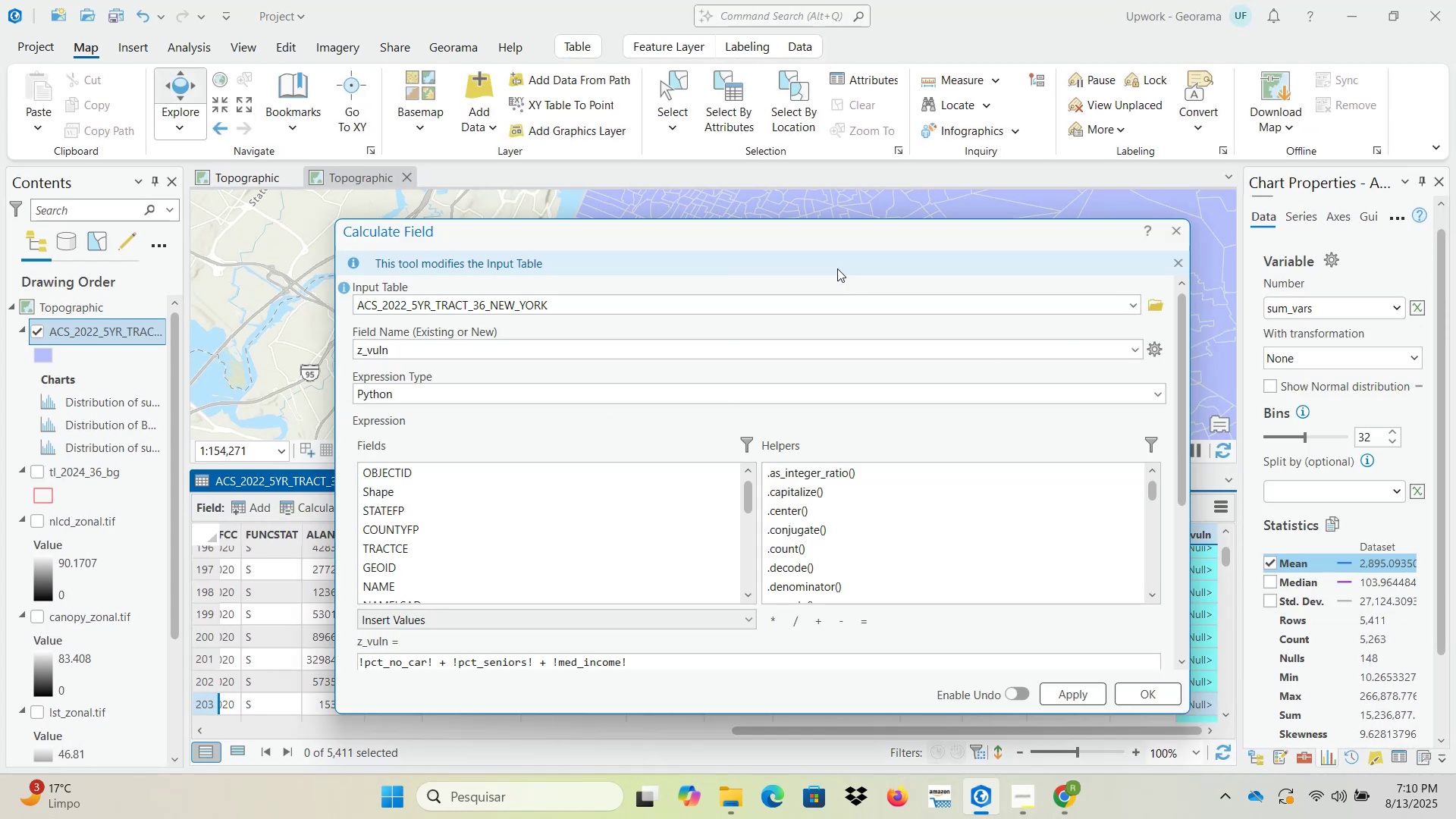 
left_click_drag(start_coordinate=[824, 235], to_coordinate=[777, 174])
 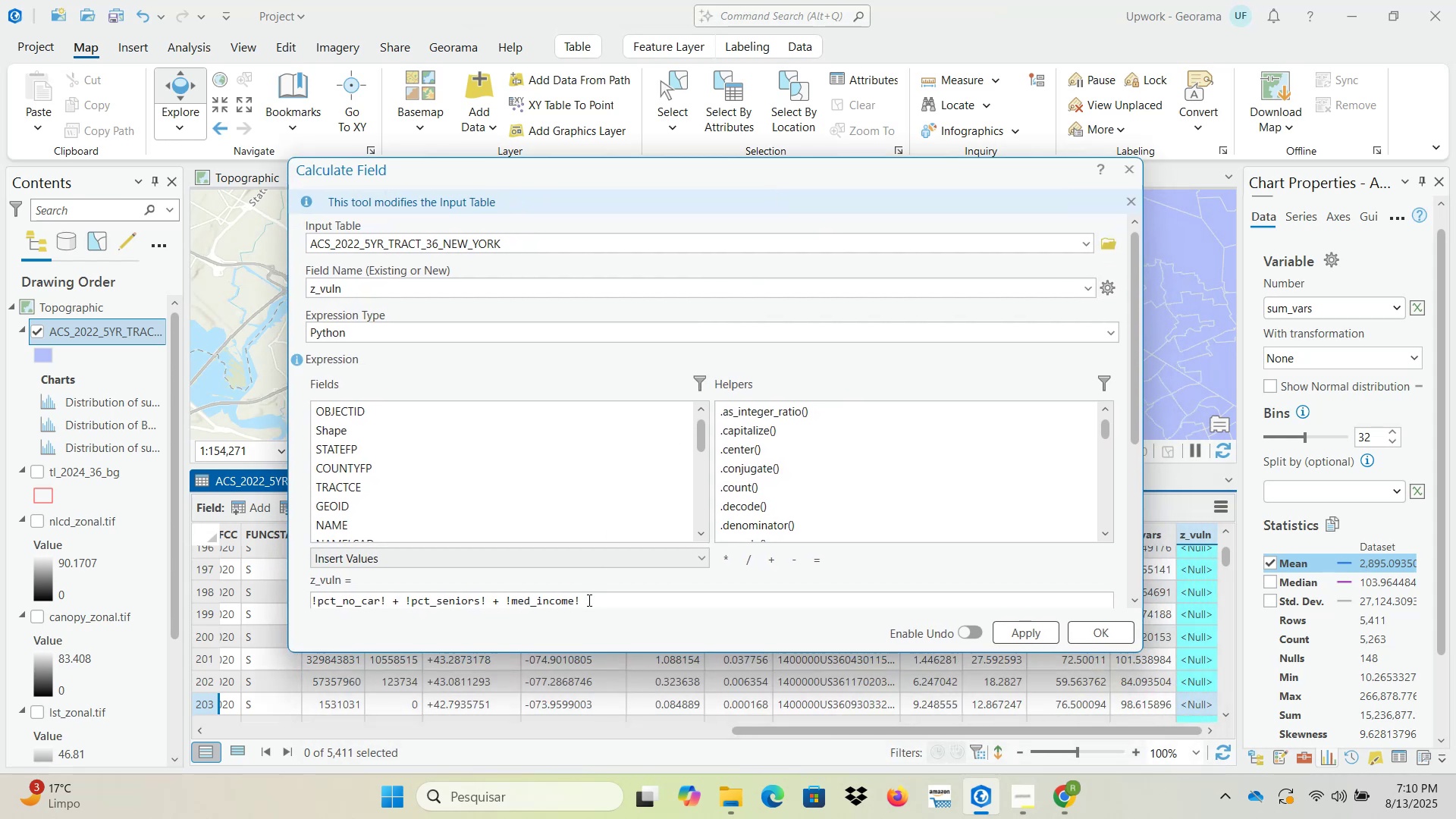 
left_click_drag(start_coordinate=[589, 601], to_coordinate=[282, 601])
 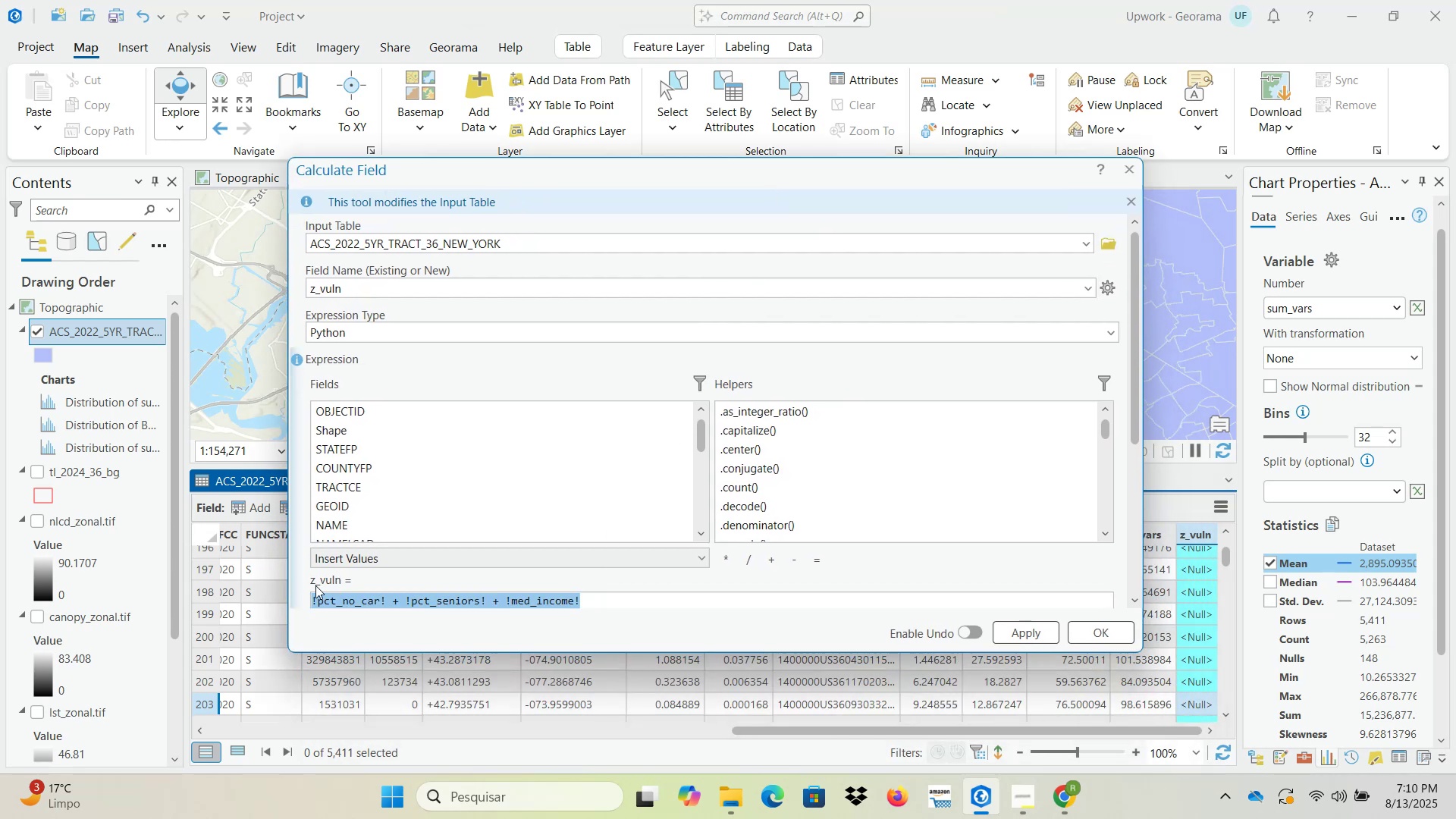 
key(Backspace)
 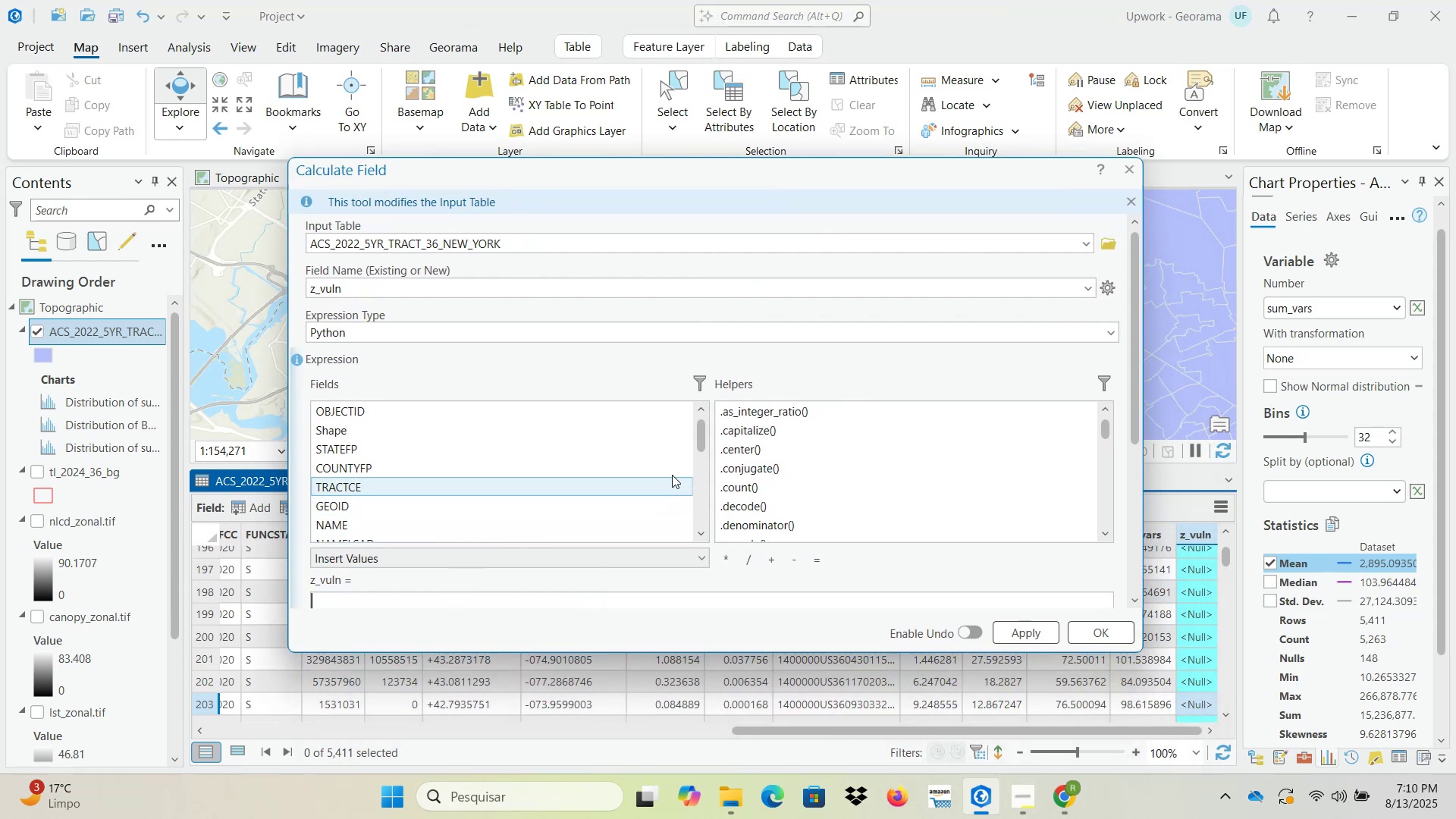 
left_click_drag(start_coordinate=[702, 435], to_coordinate=[701, 516])
 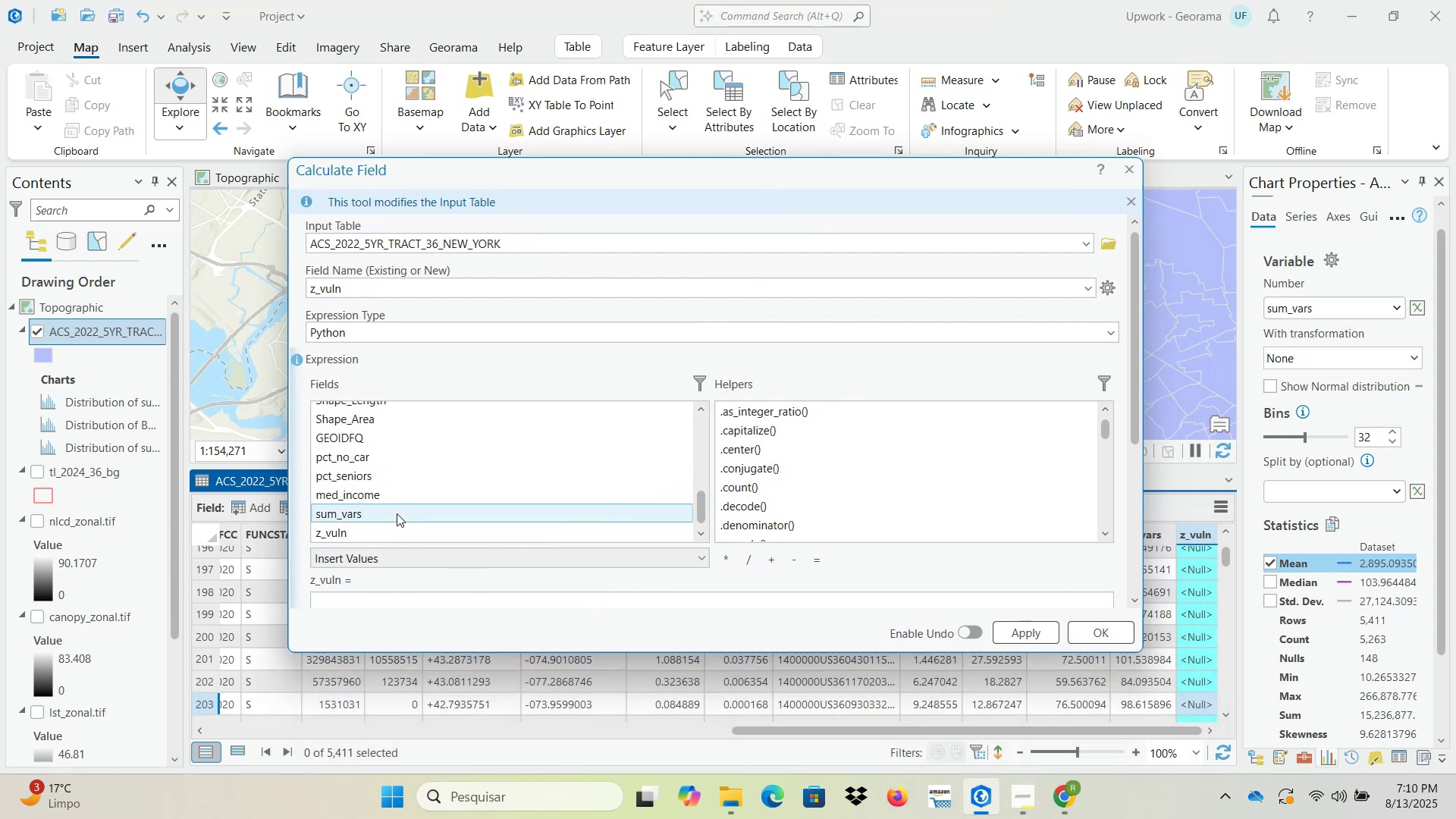 
double_click([397, 513])
 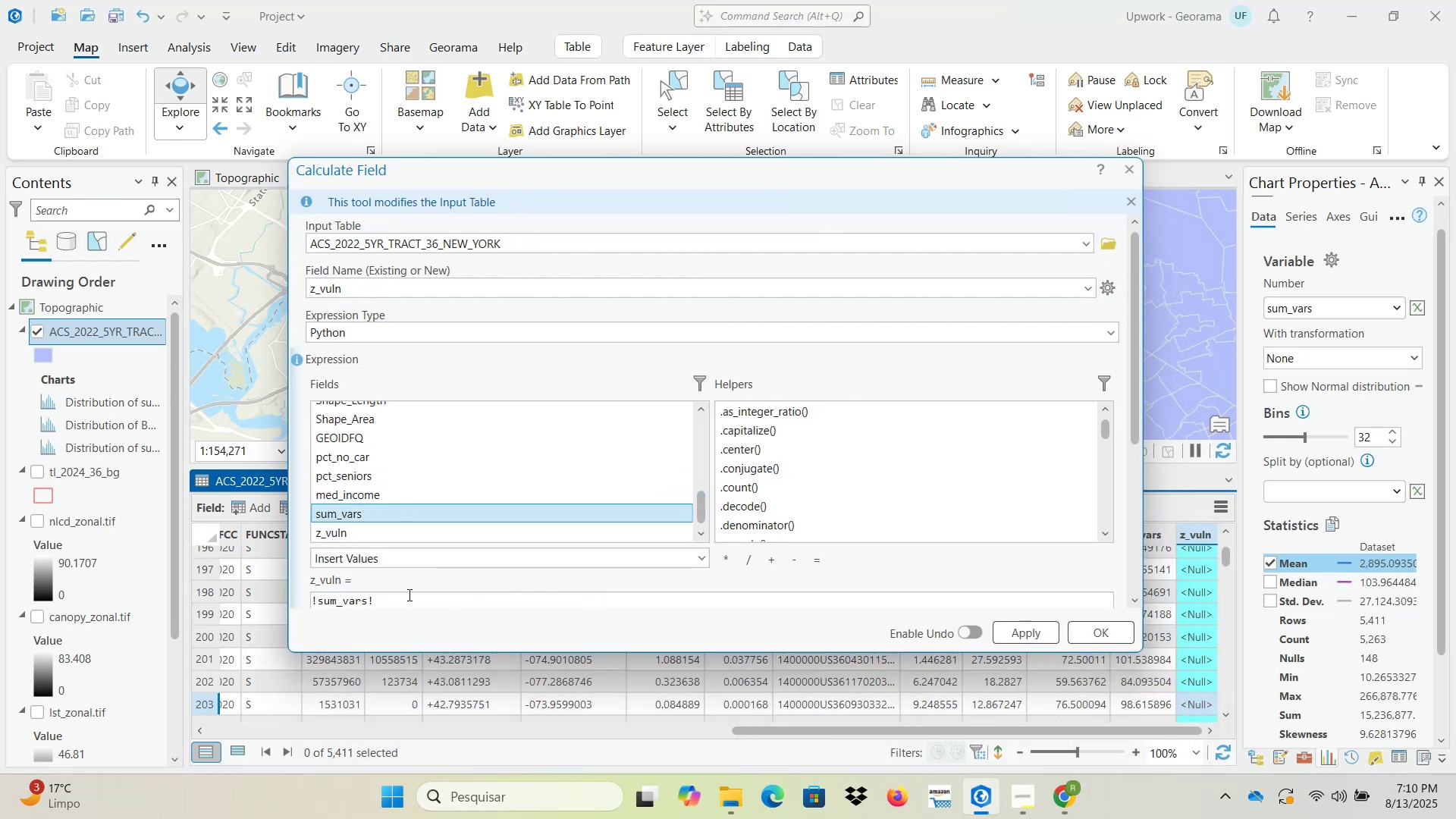 
left_click([408, 595])
 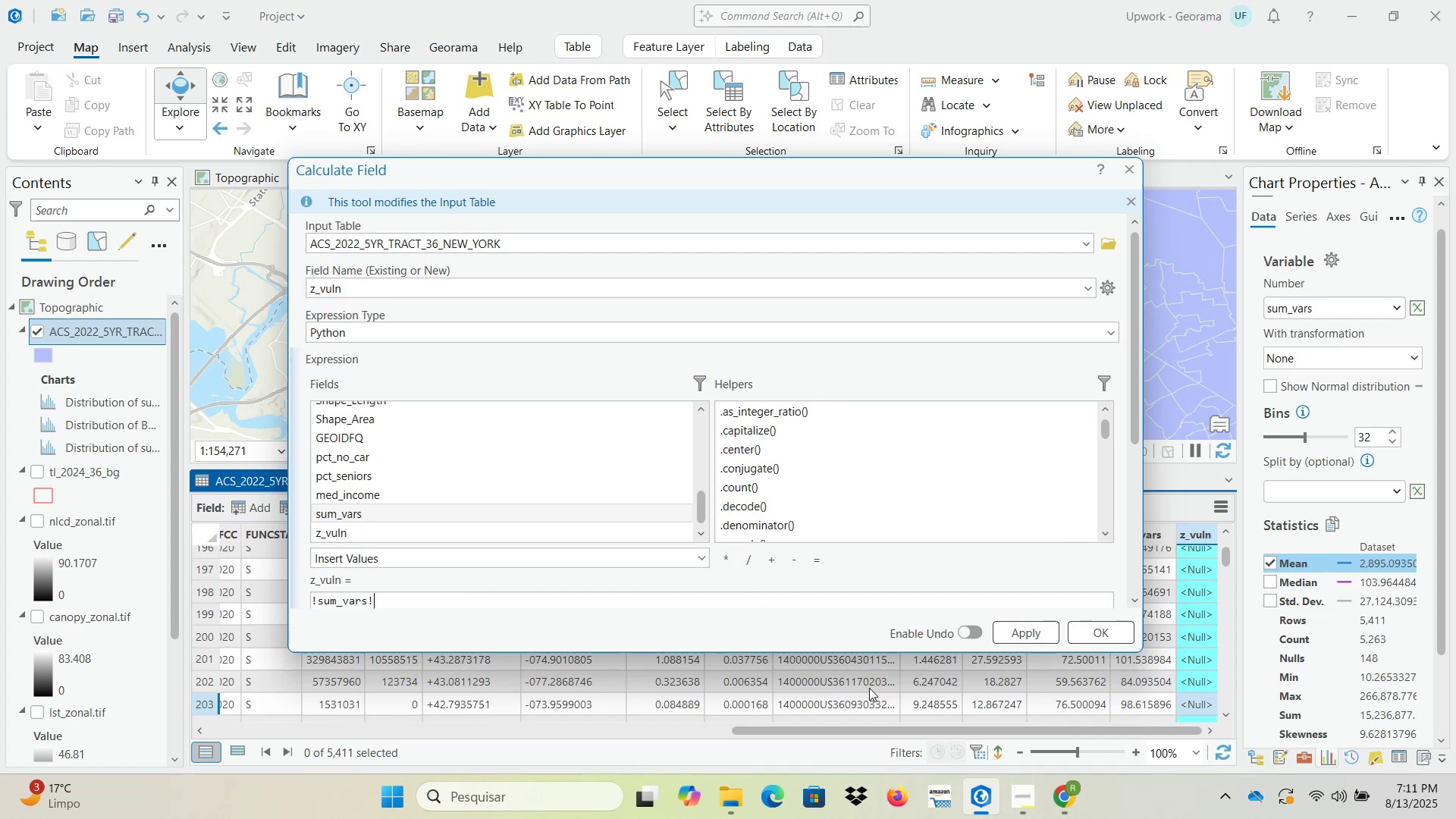 
left_click([1056, 798])
 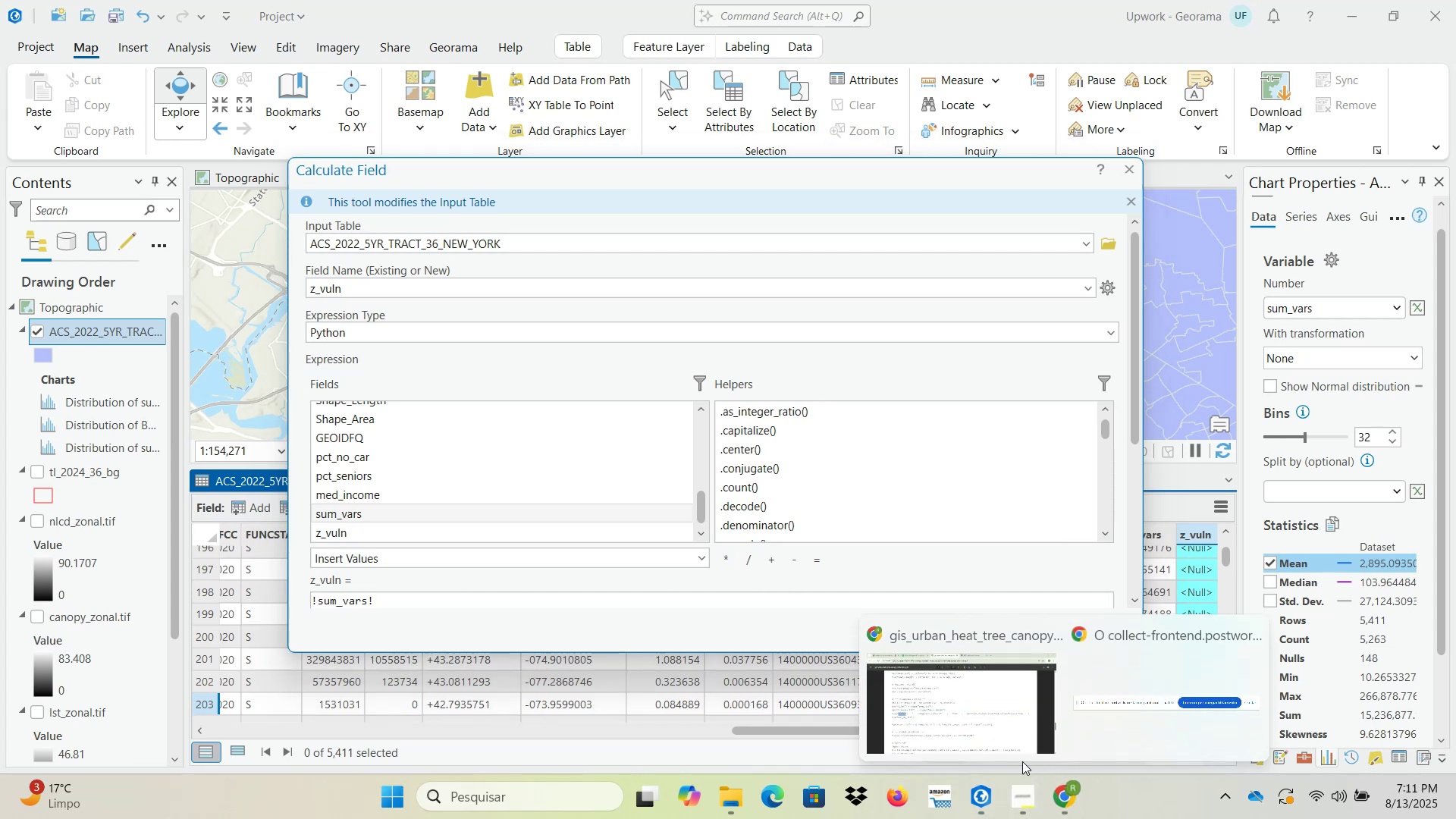 
left_click([955, 707])
 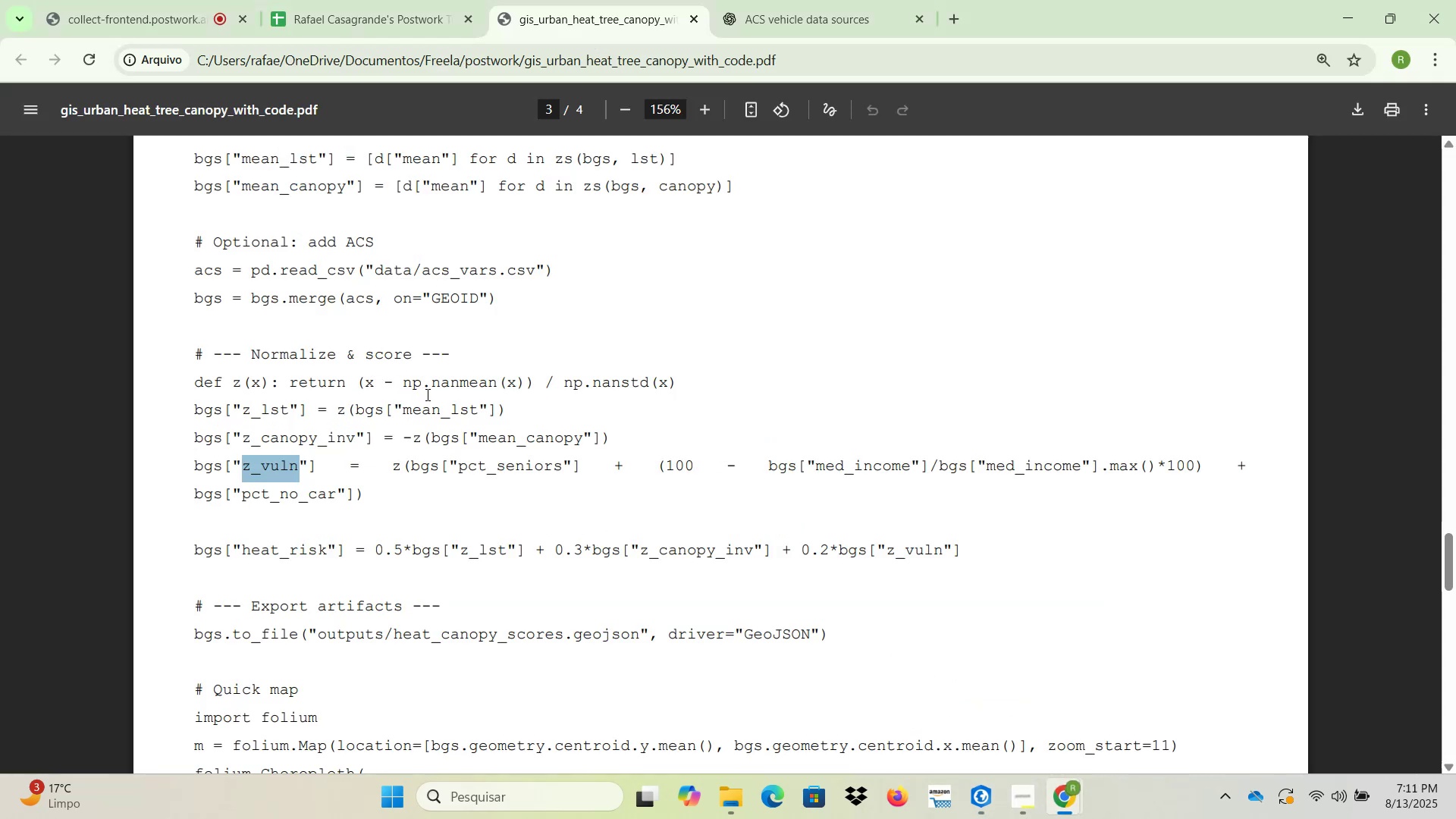 
wait(6.04)
 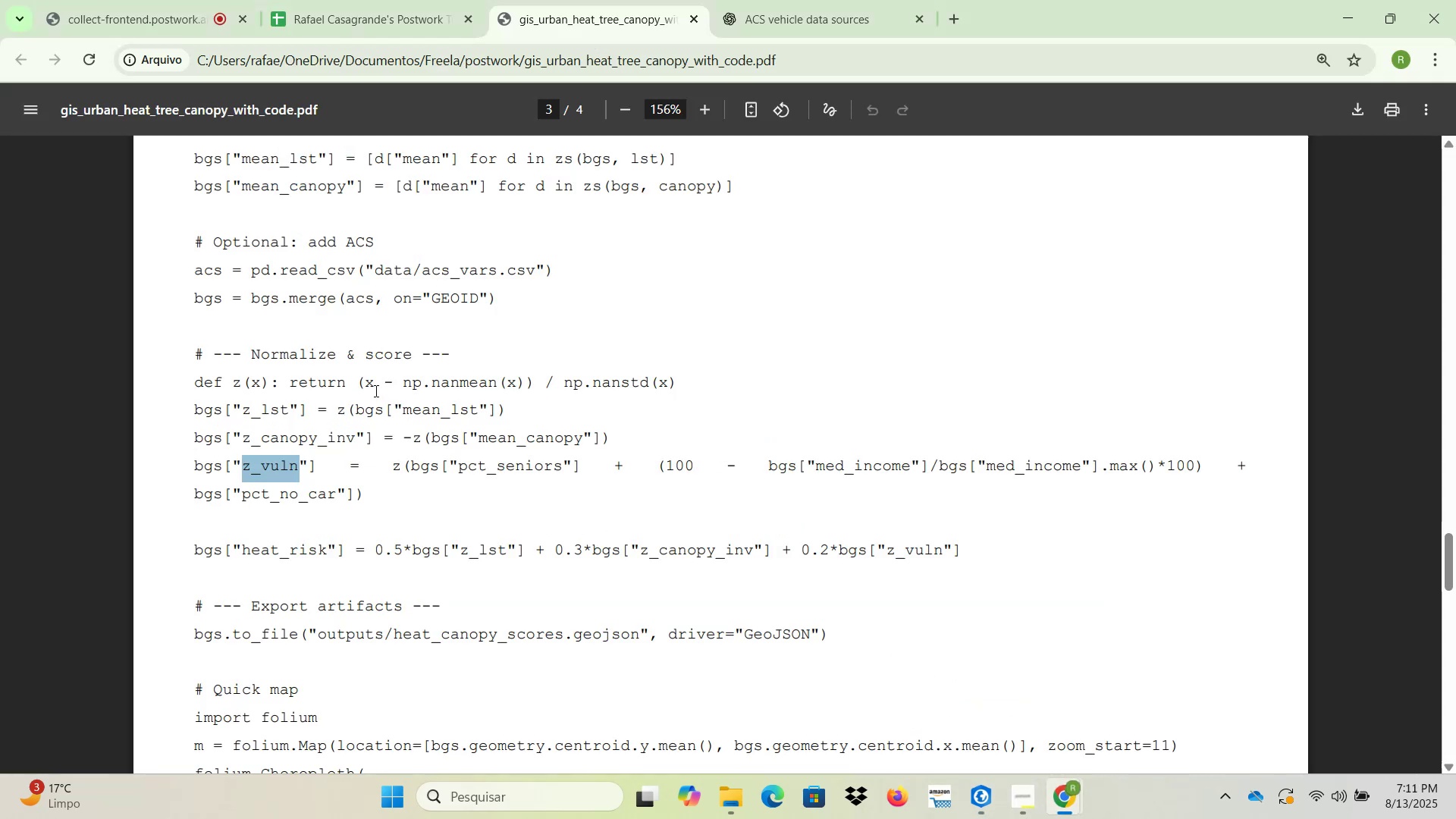 
left_click([1347, 17])
 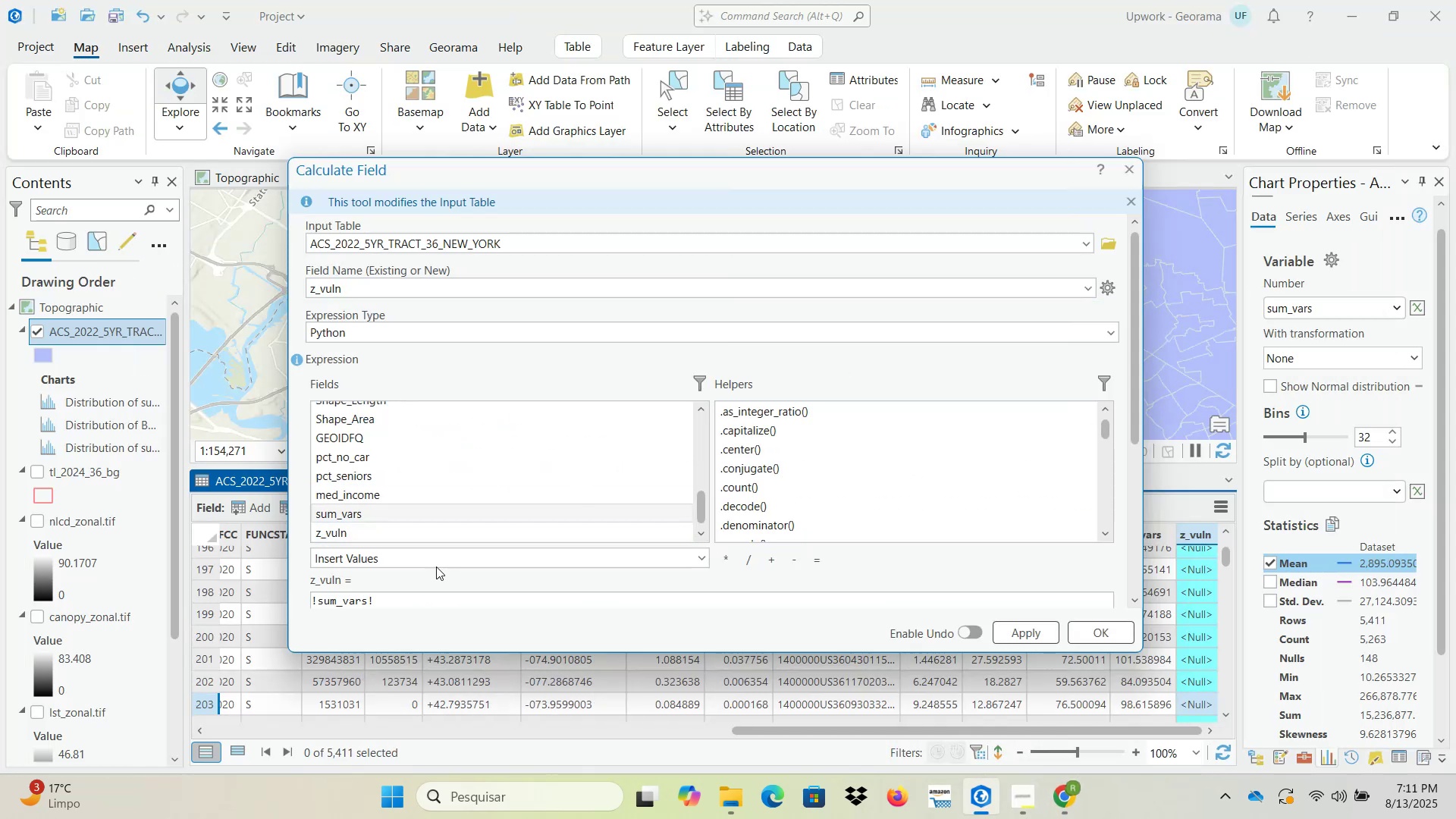 
left_click([406, 598])
 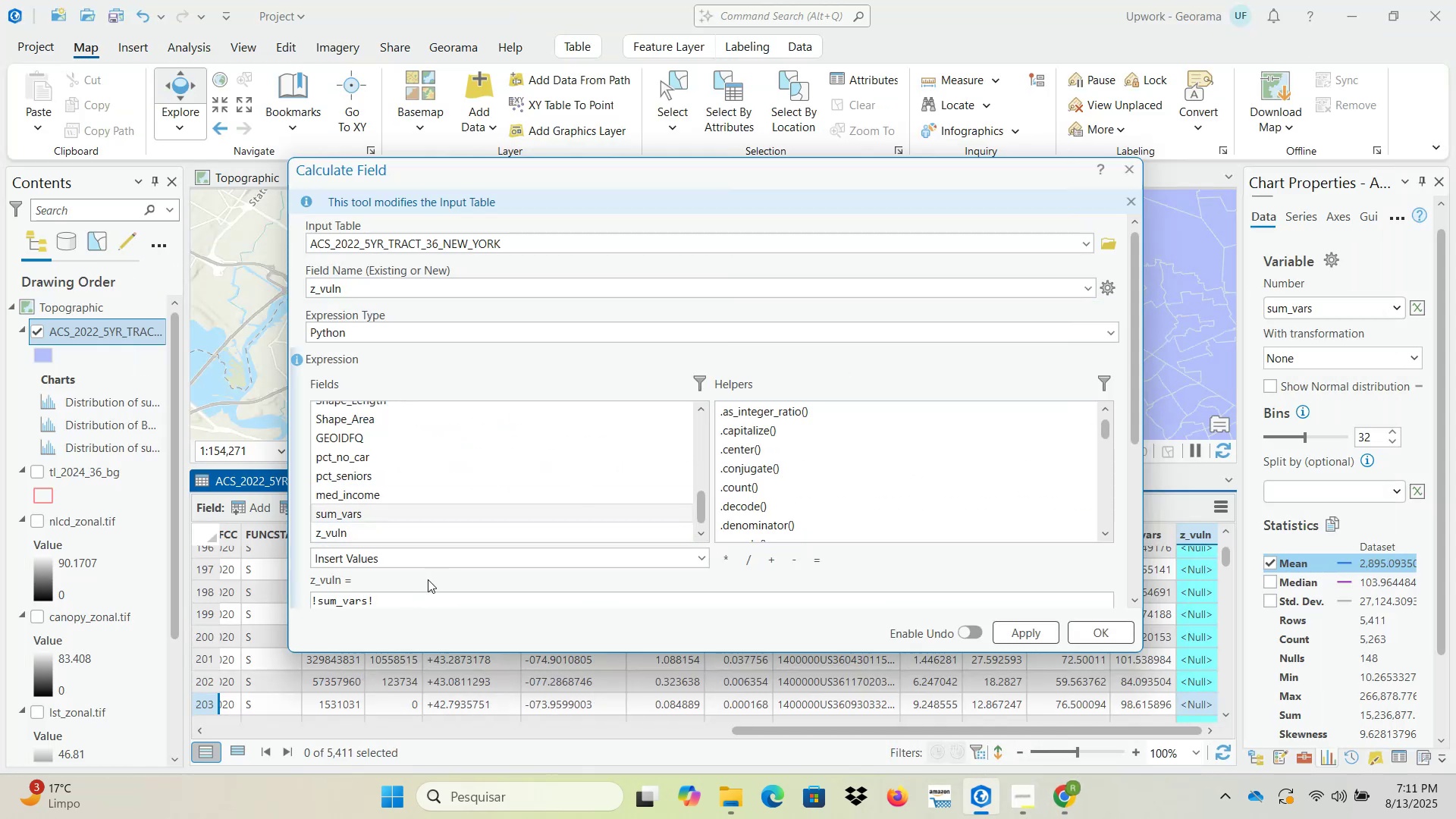 
key(NumpadSubtract)
 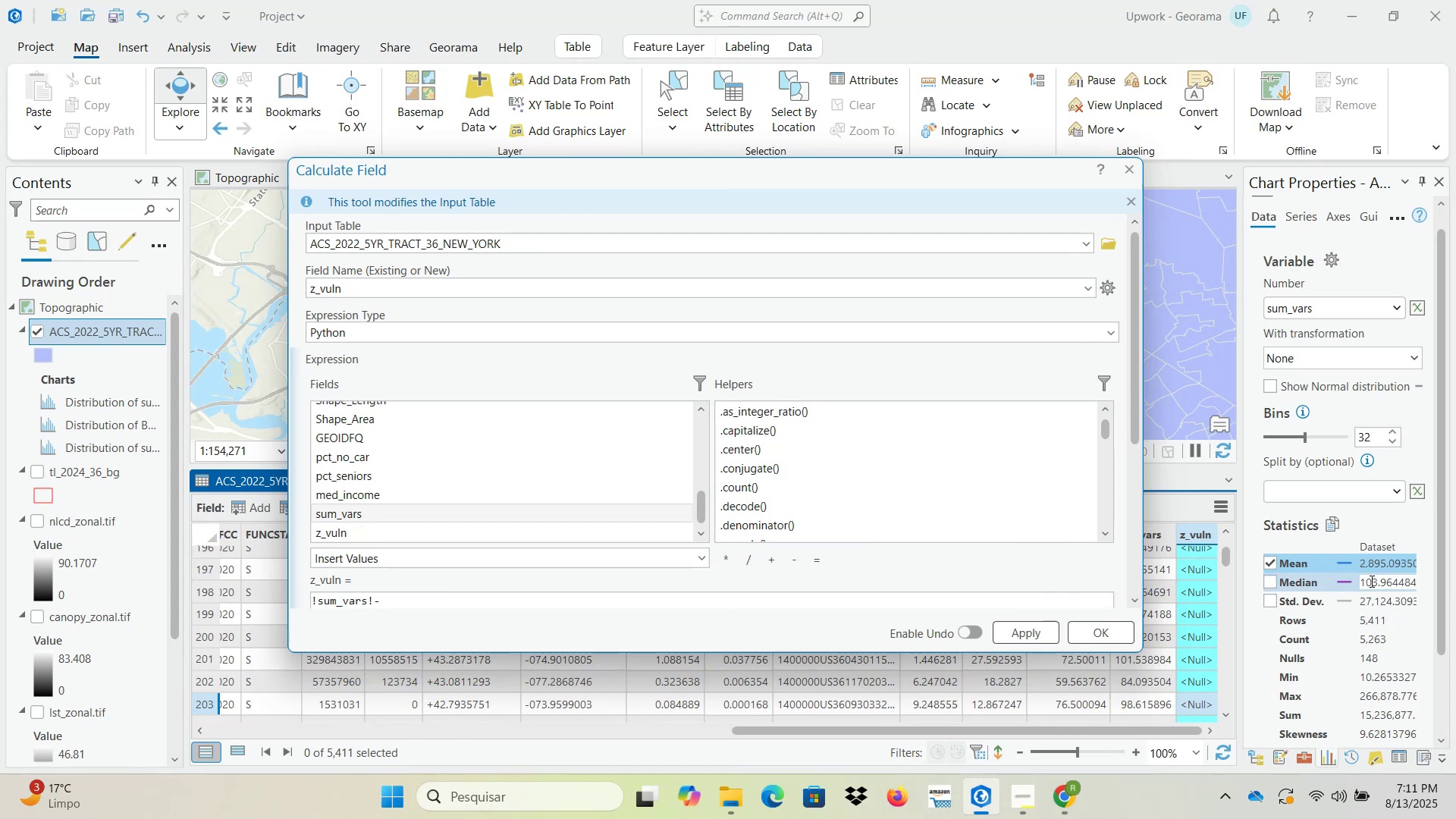 
double_click([1377, 566])
 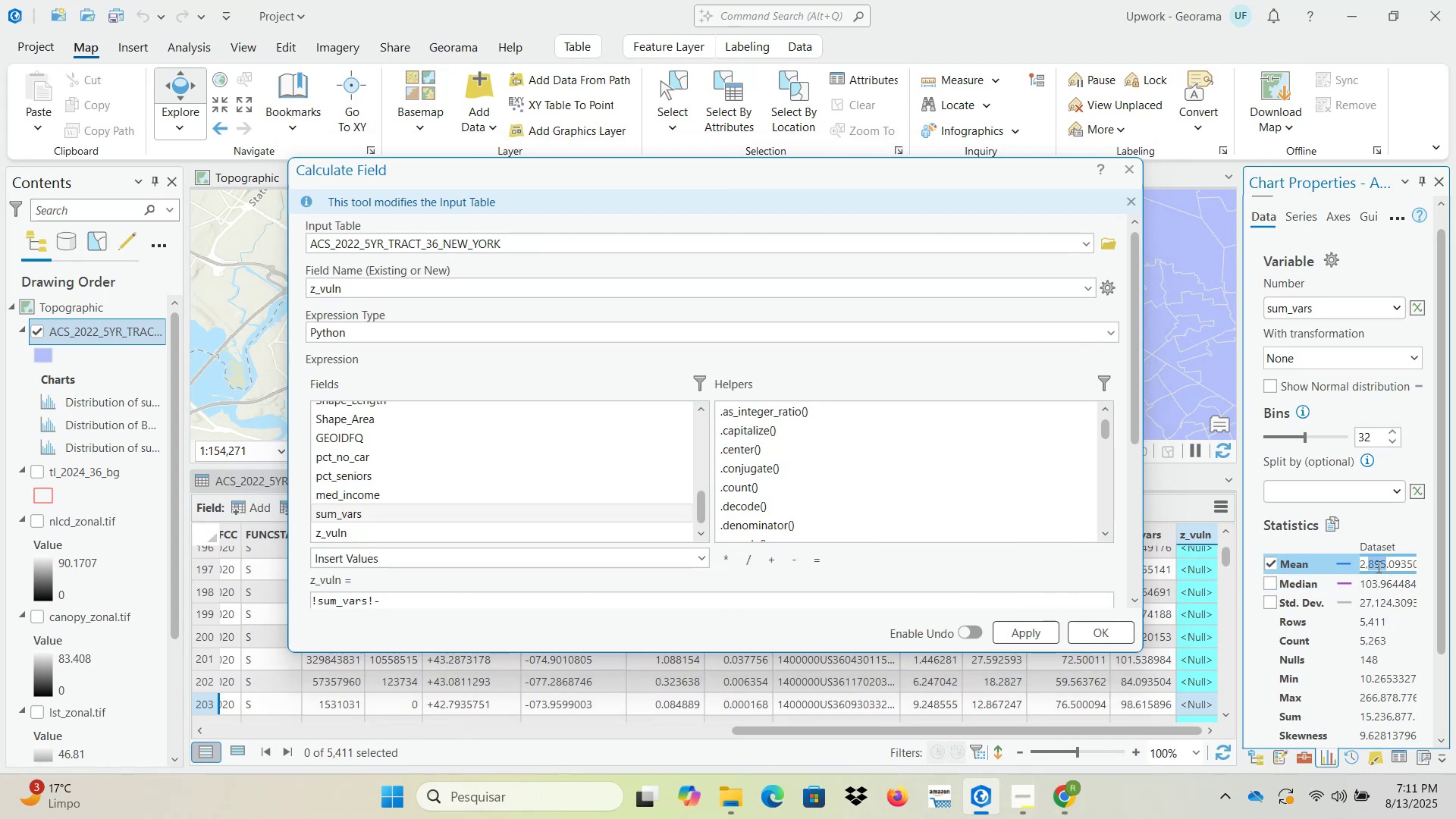 
triple_click([1377, 566])
 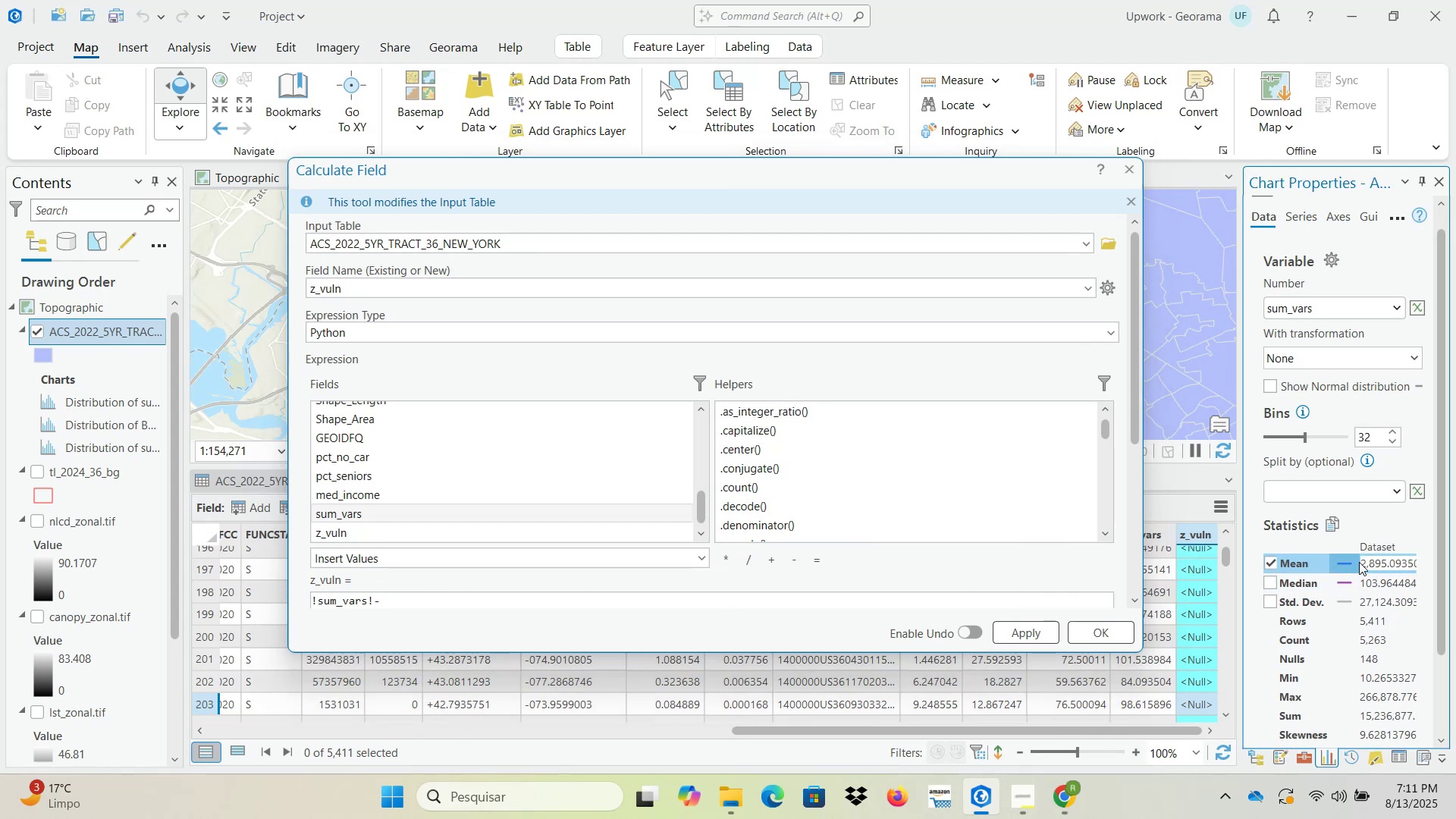 
left_click_drag(start_coordinate=[1361, 562], to_coordinate=[1383, 563])
 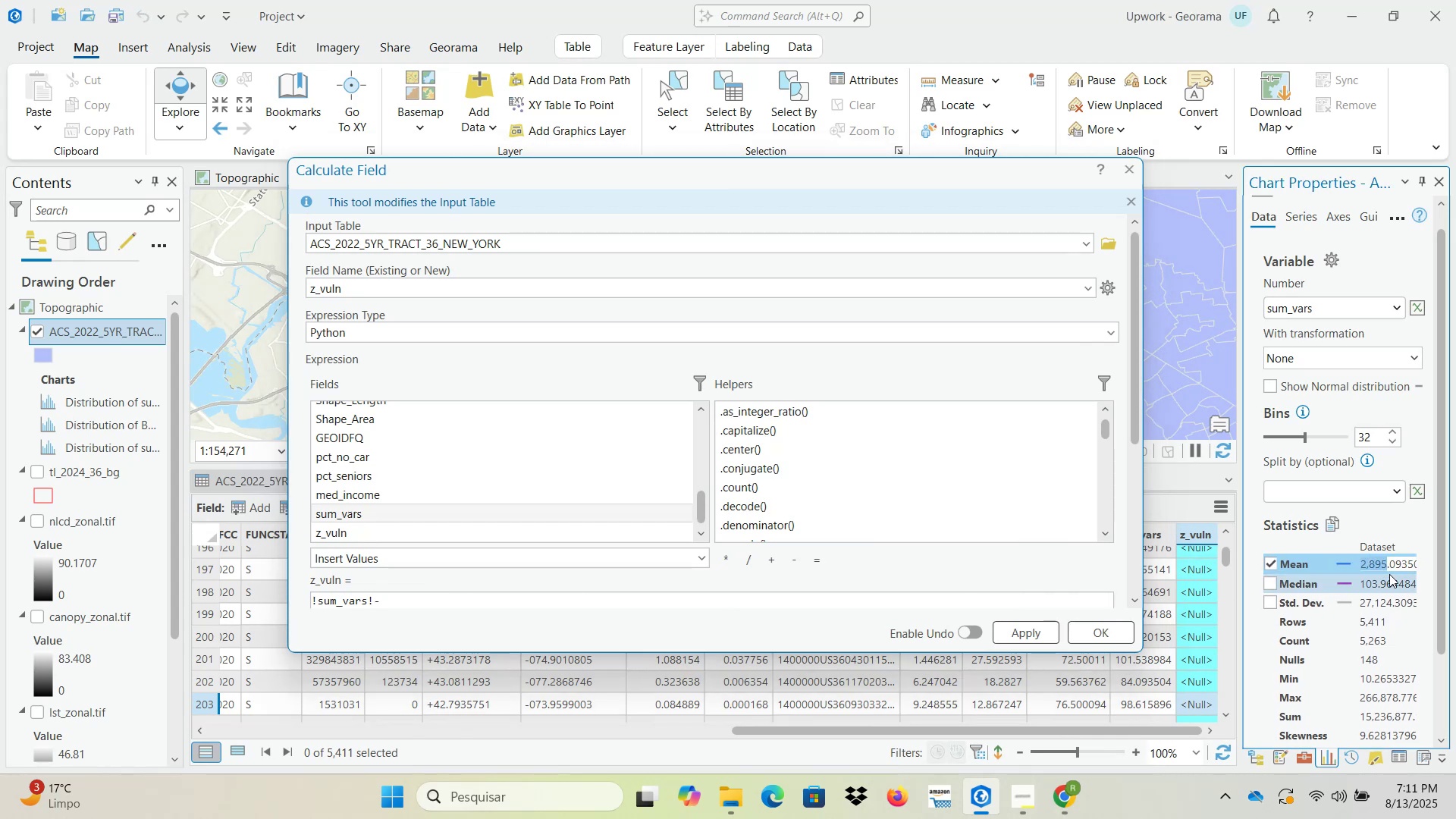 
key(Control+C)
 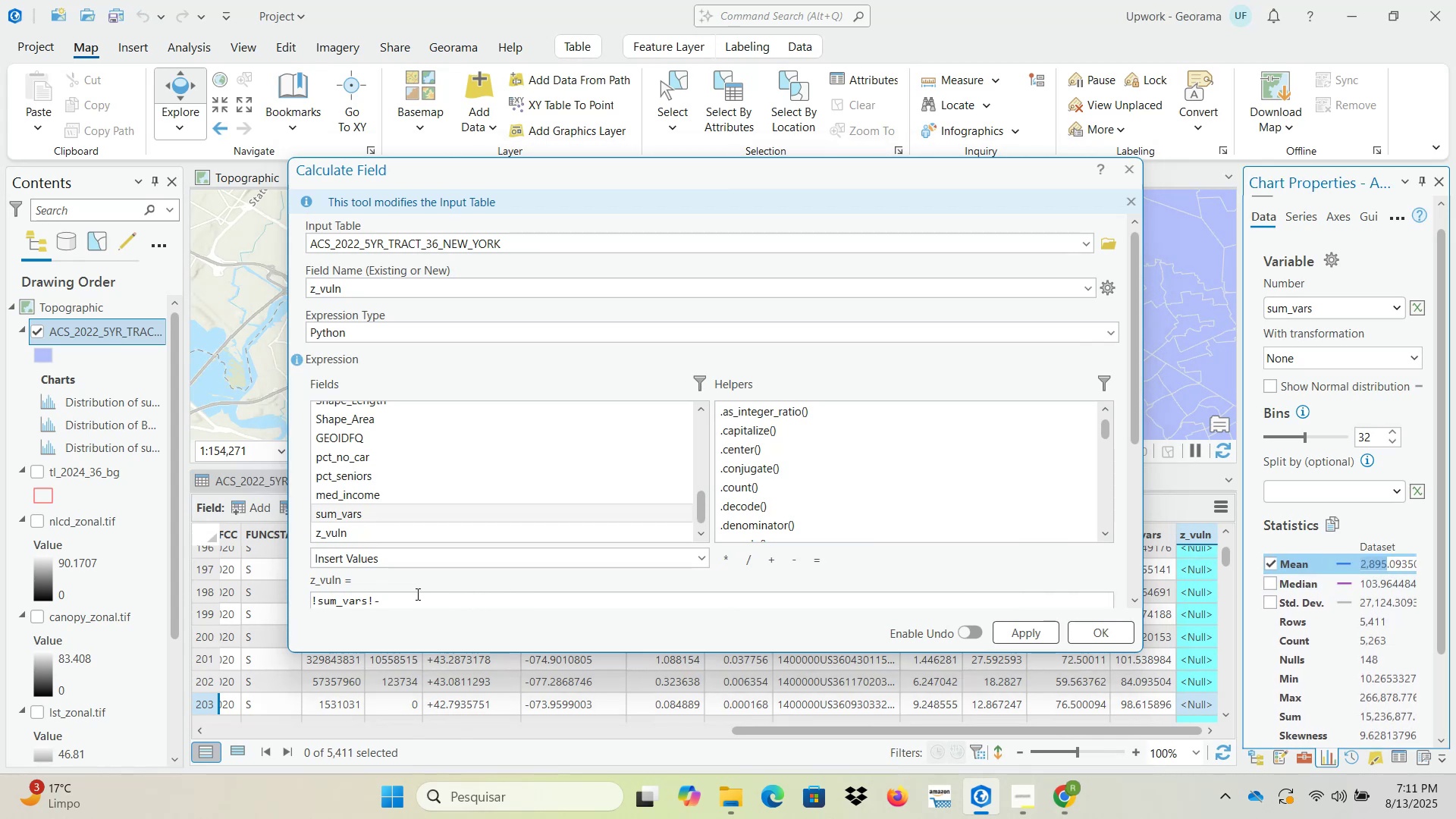 
left_click([412, 595])
 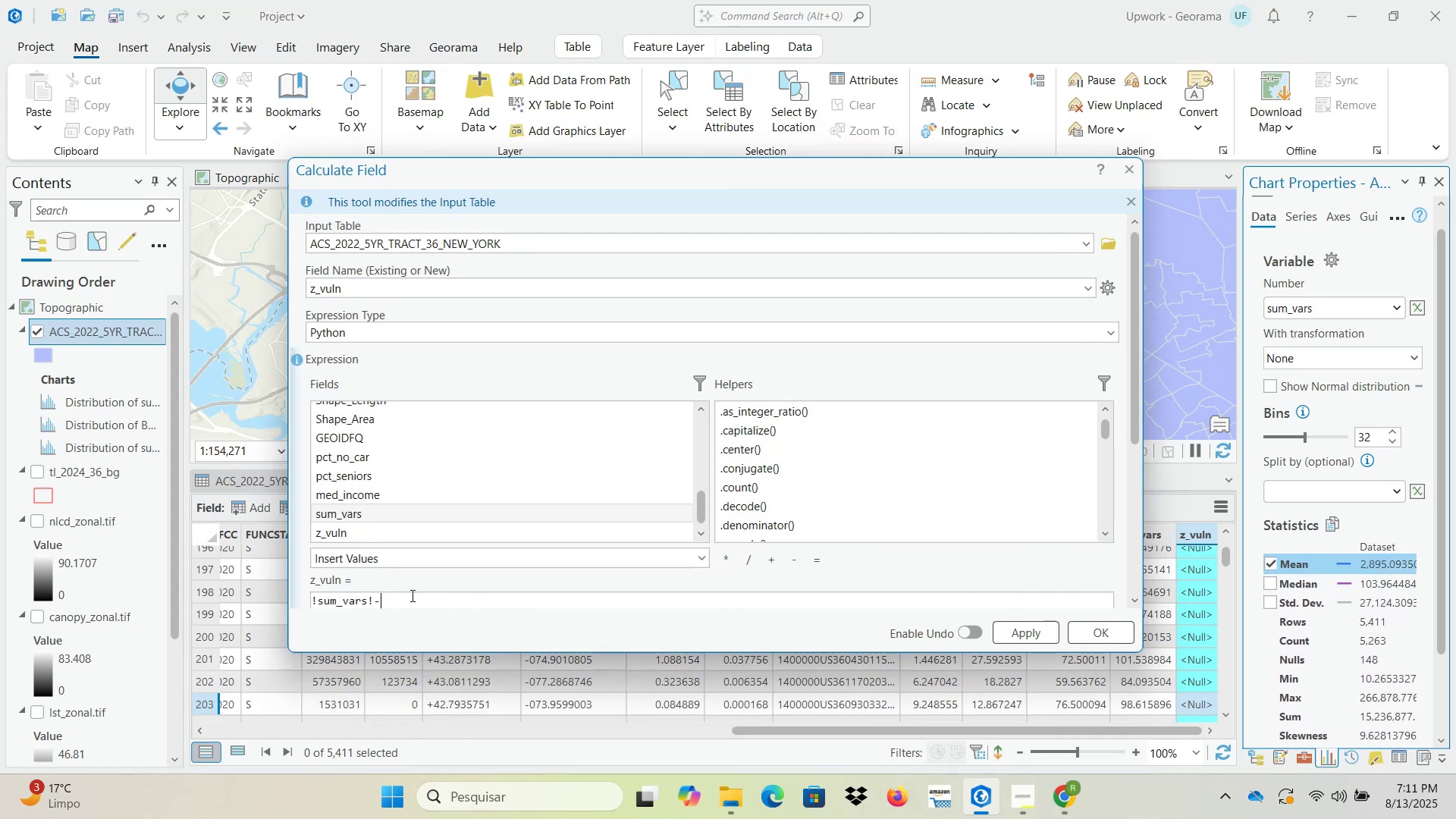 
key(Control+ControlLeft)
 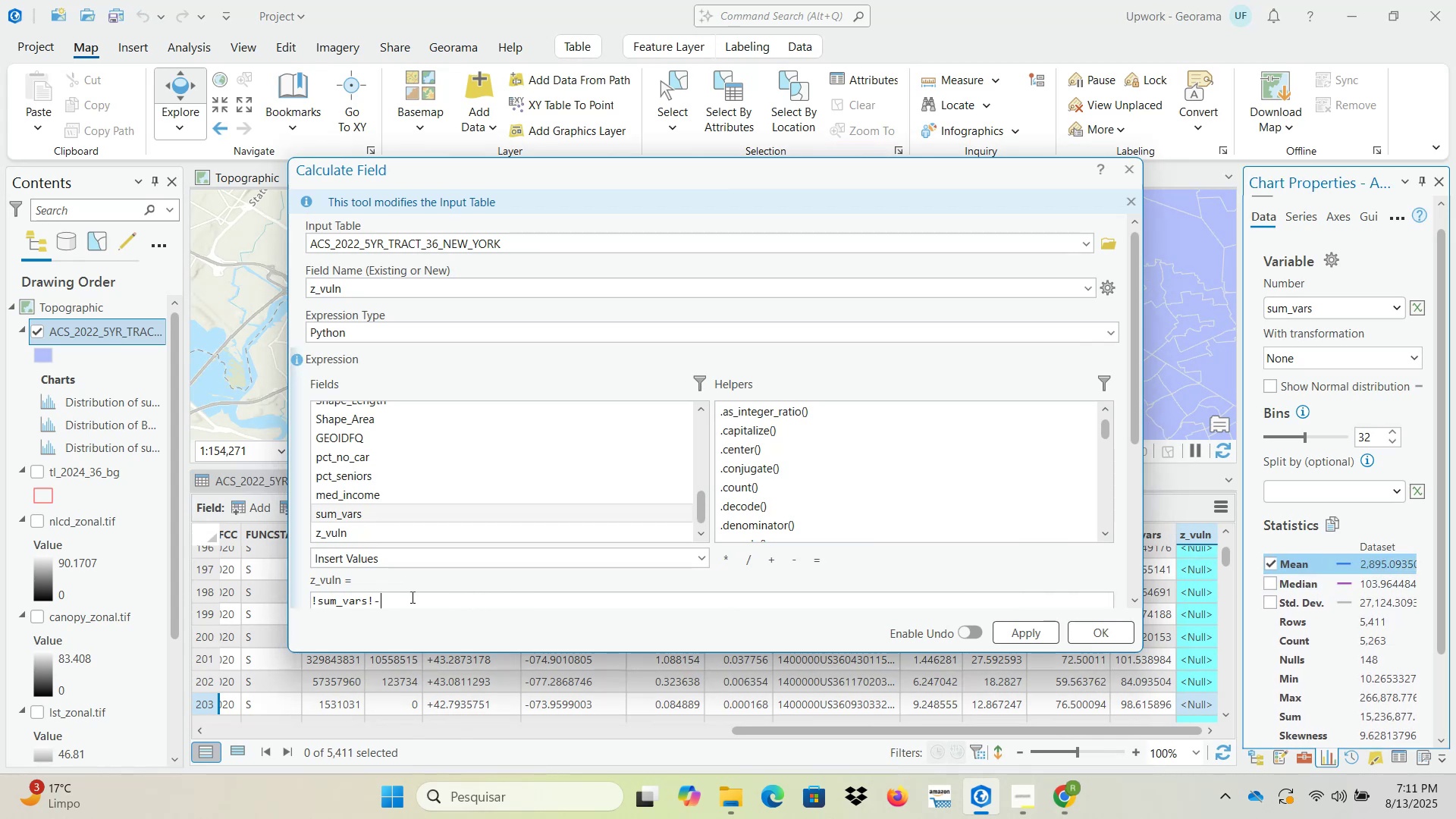 
key(Control+V)
 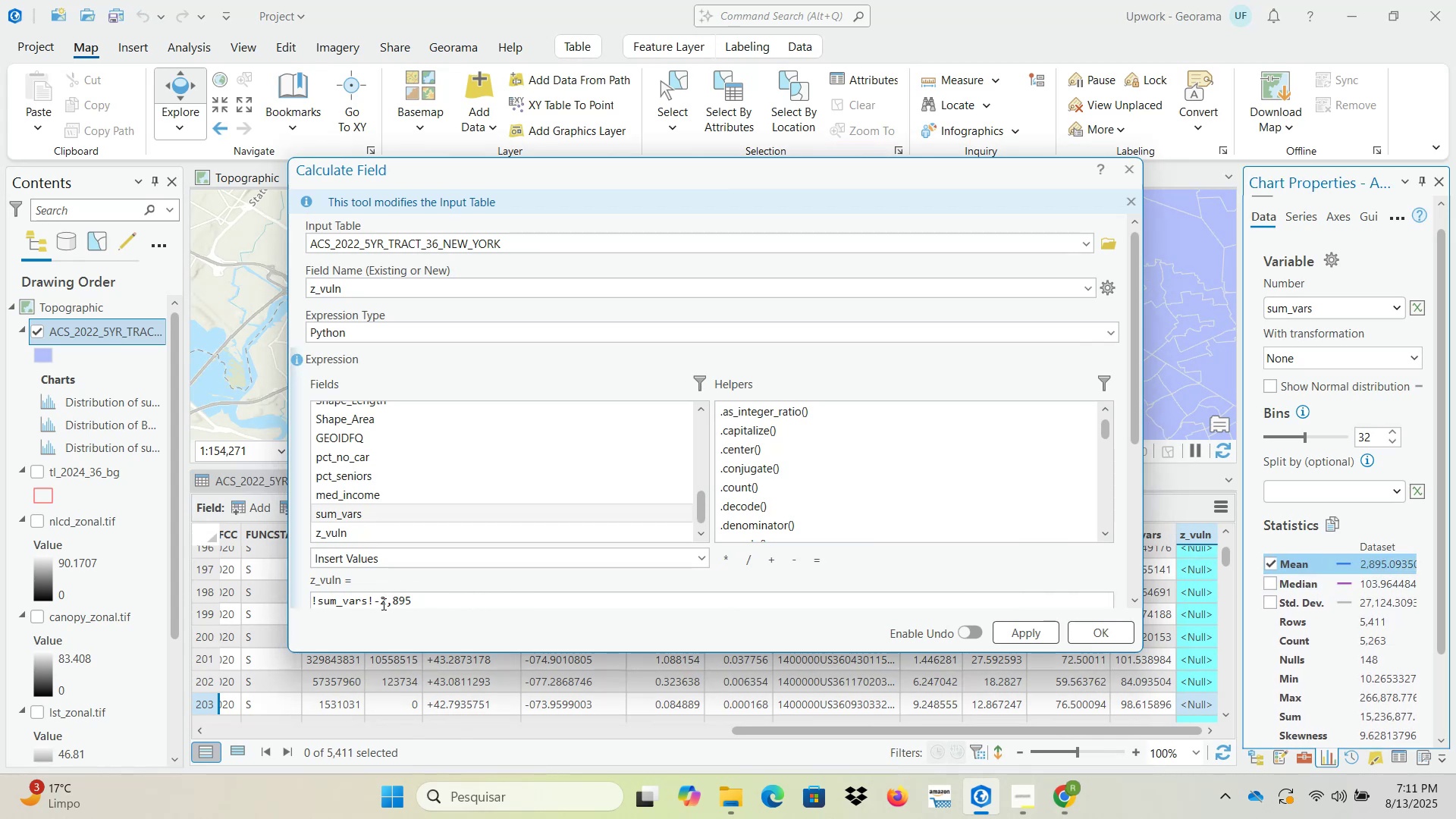 
left_click([391, 602])
 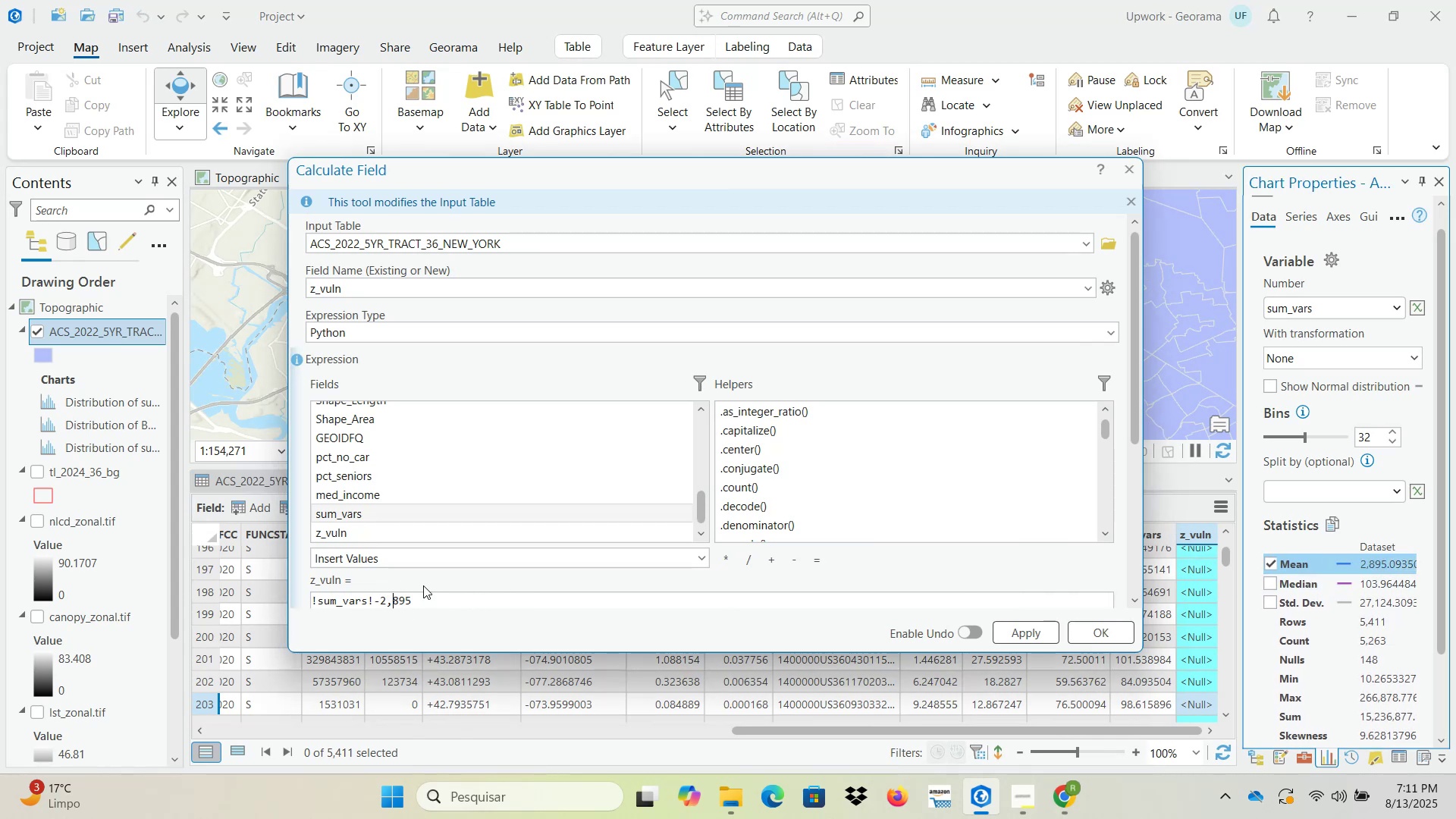 
key(Backspace)
 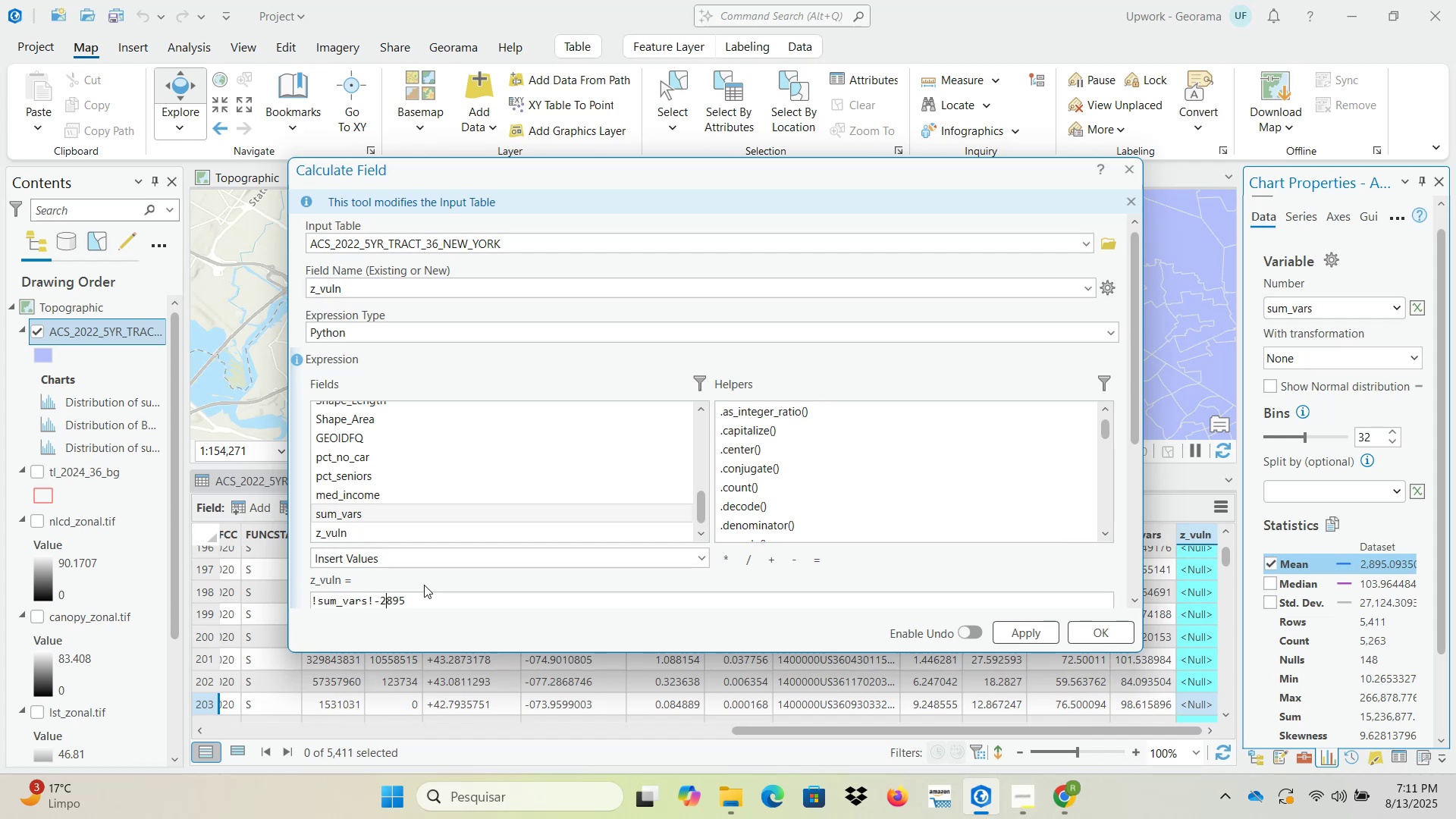 
left_click([430, 599])
 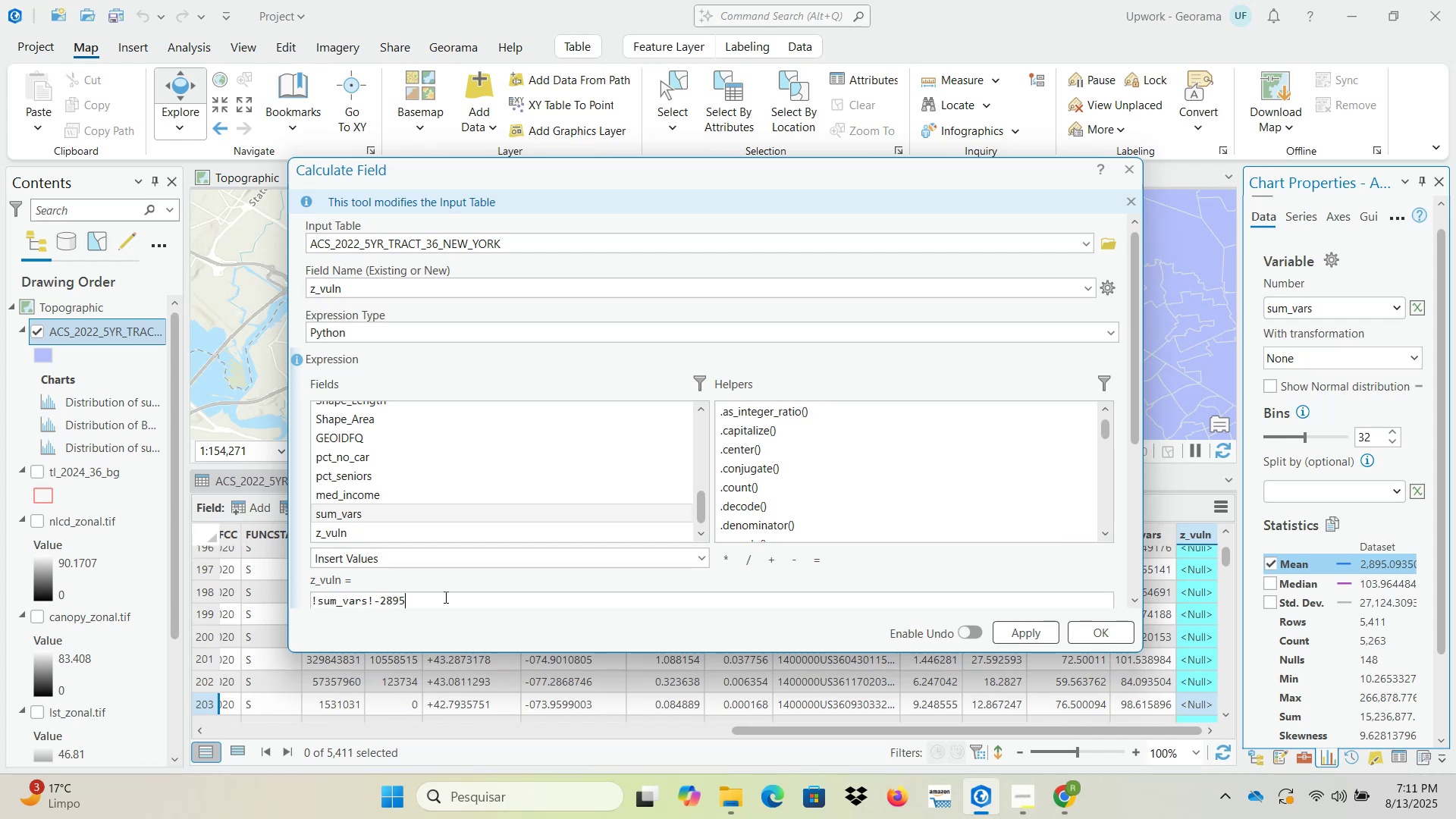 
key(Shift+0)
 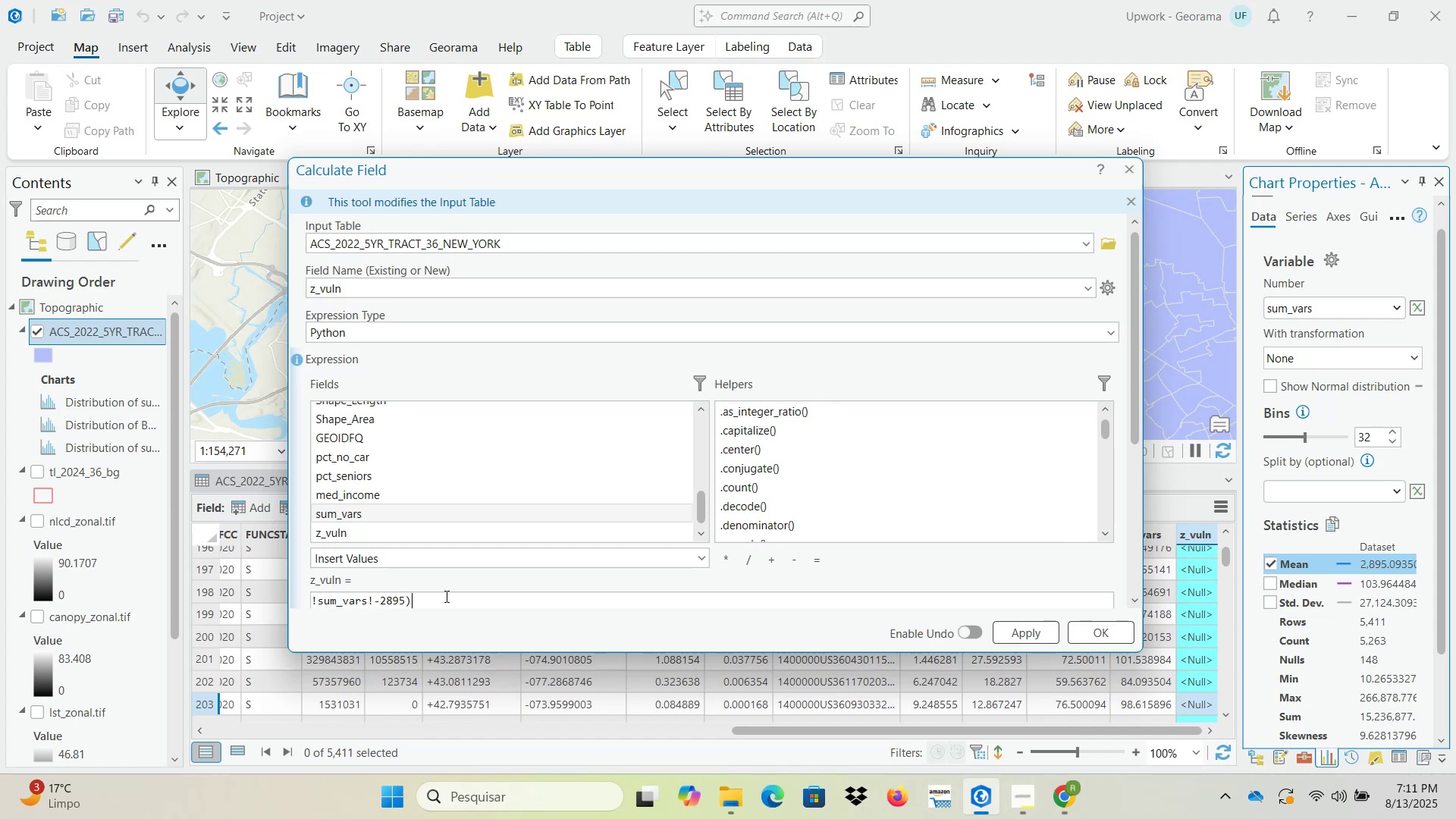 
key(Home)
 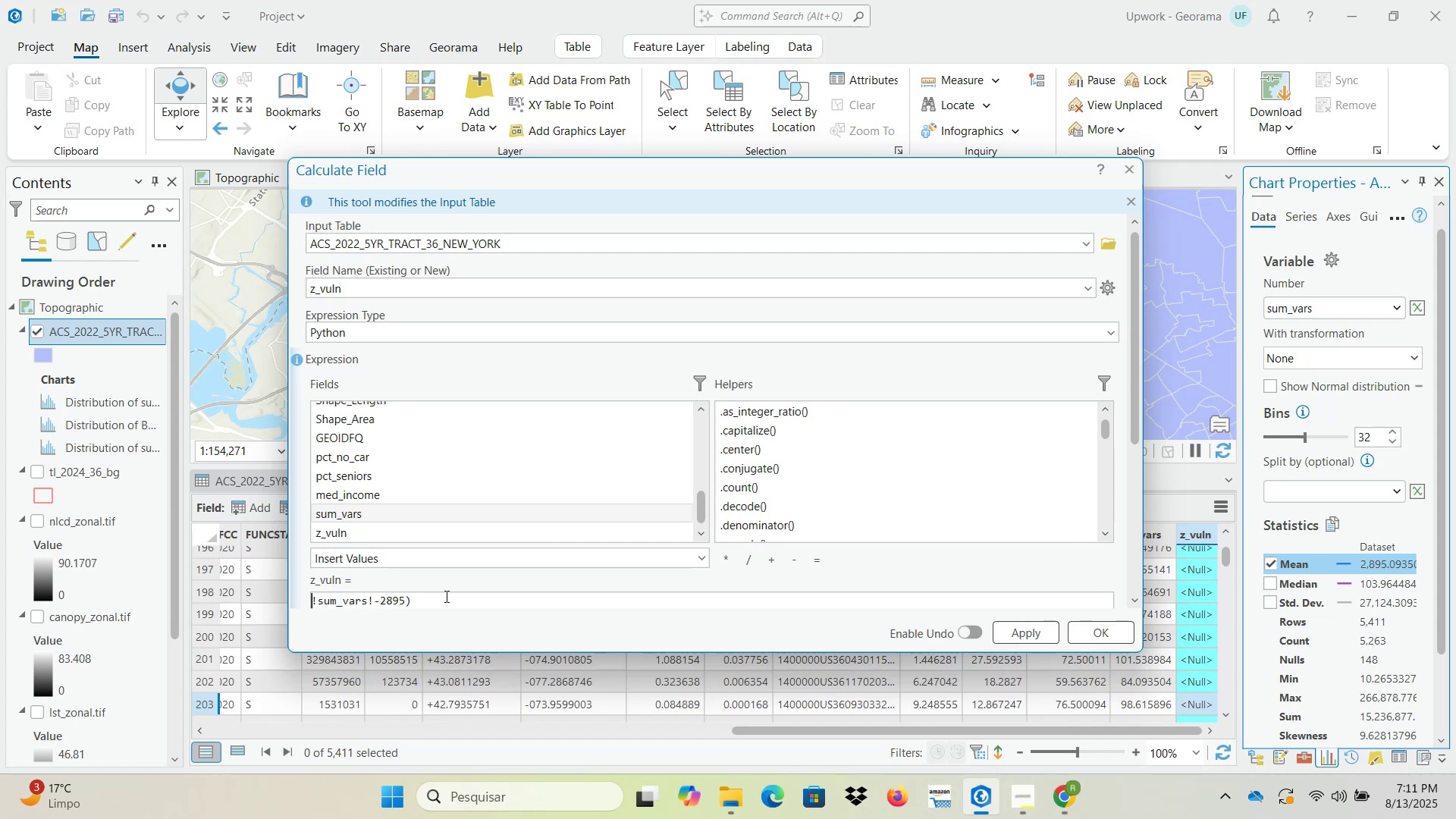 
key(Shift+9)
 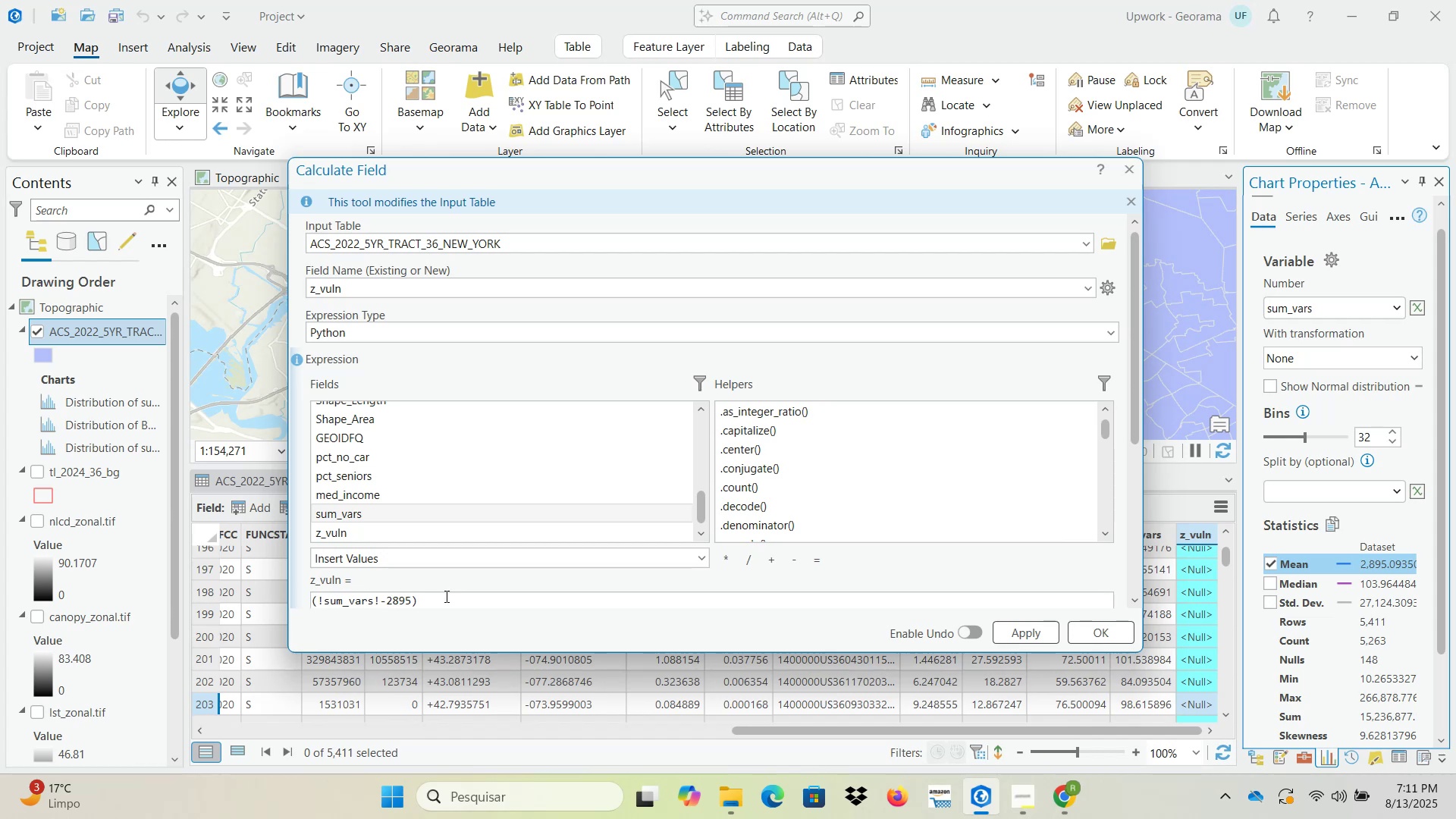 
left_click([445, 596])
 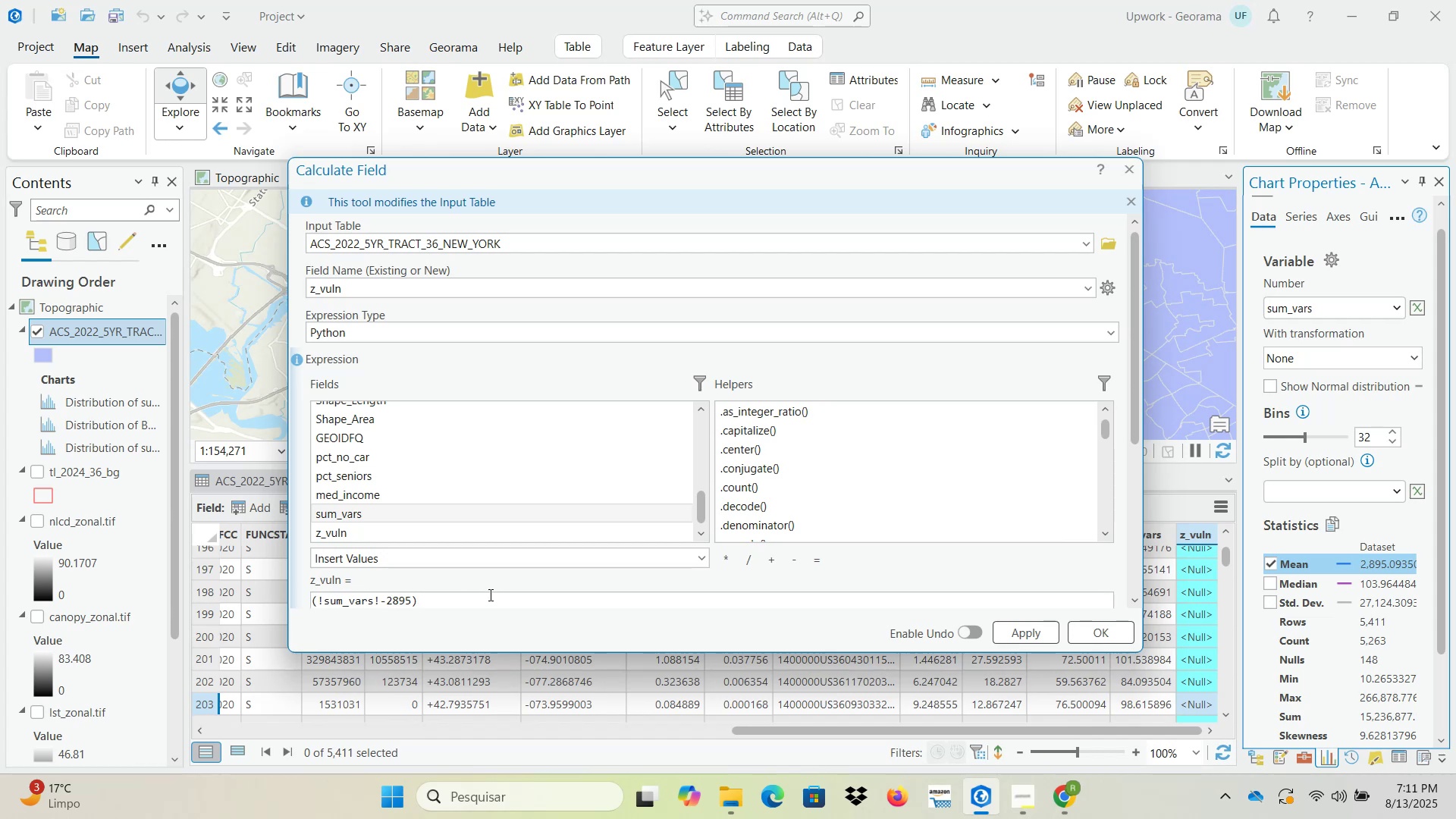 
key(NumpadDivide)
 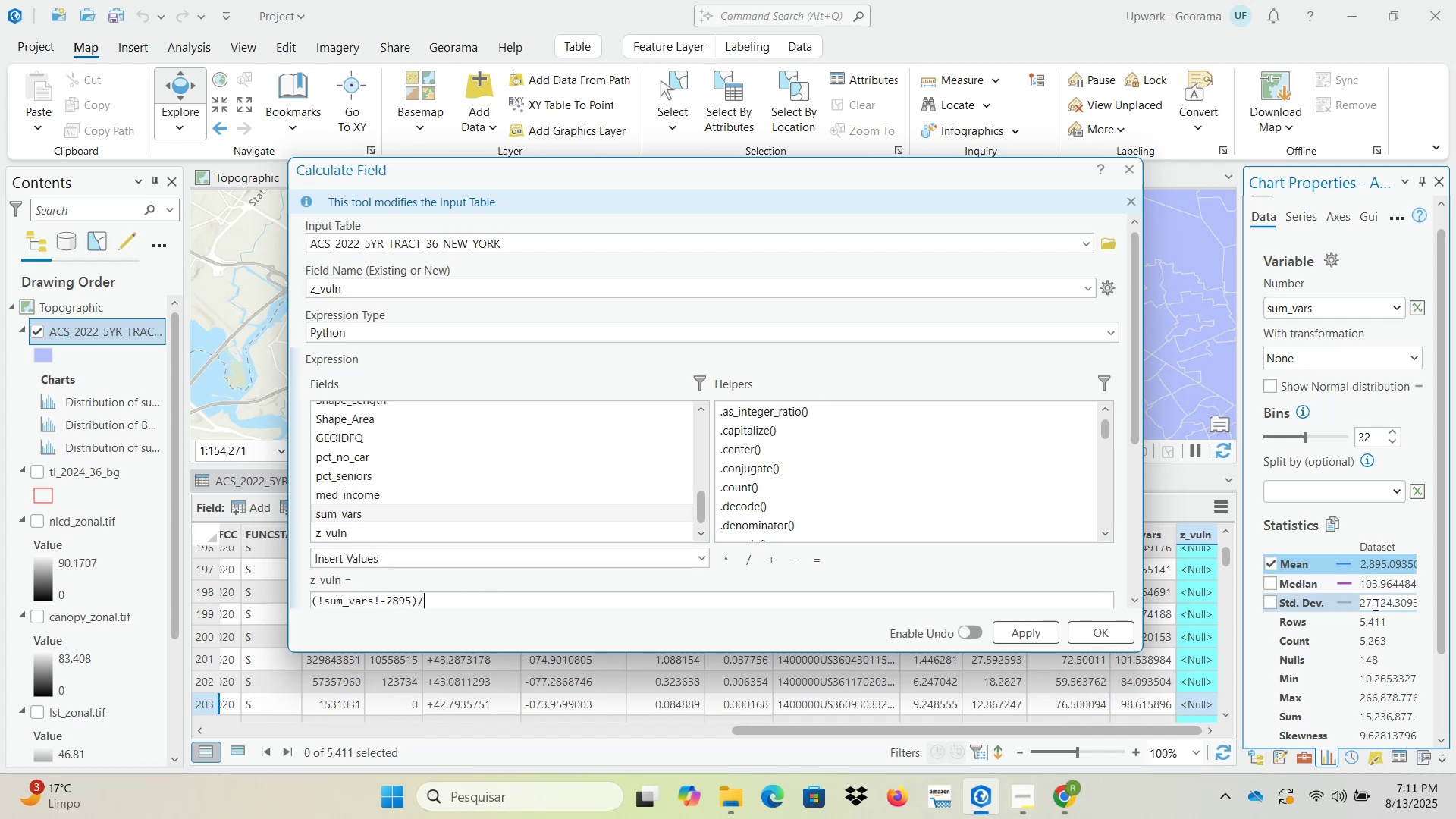 
double_click([1371, 604])
 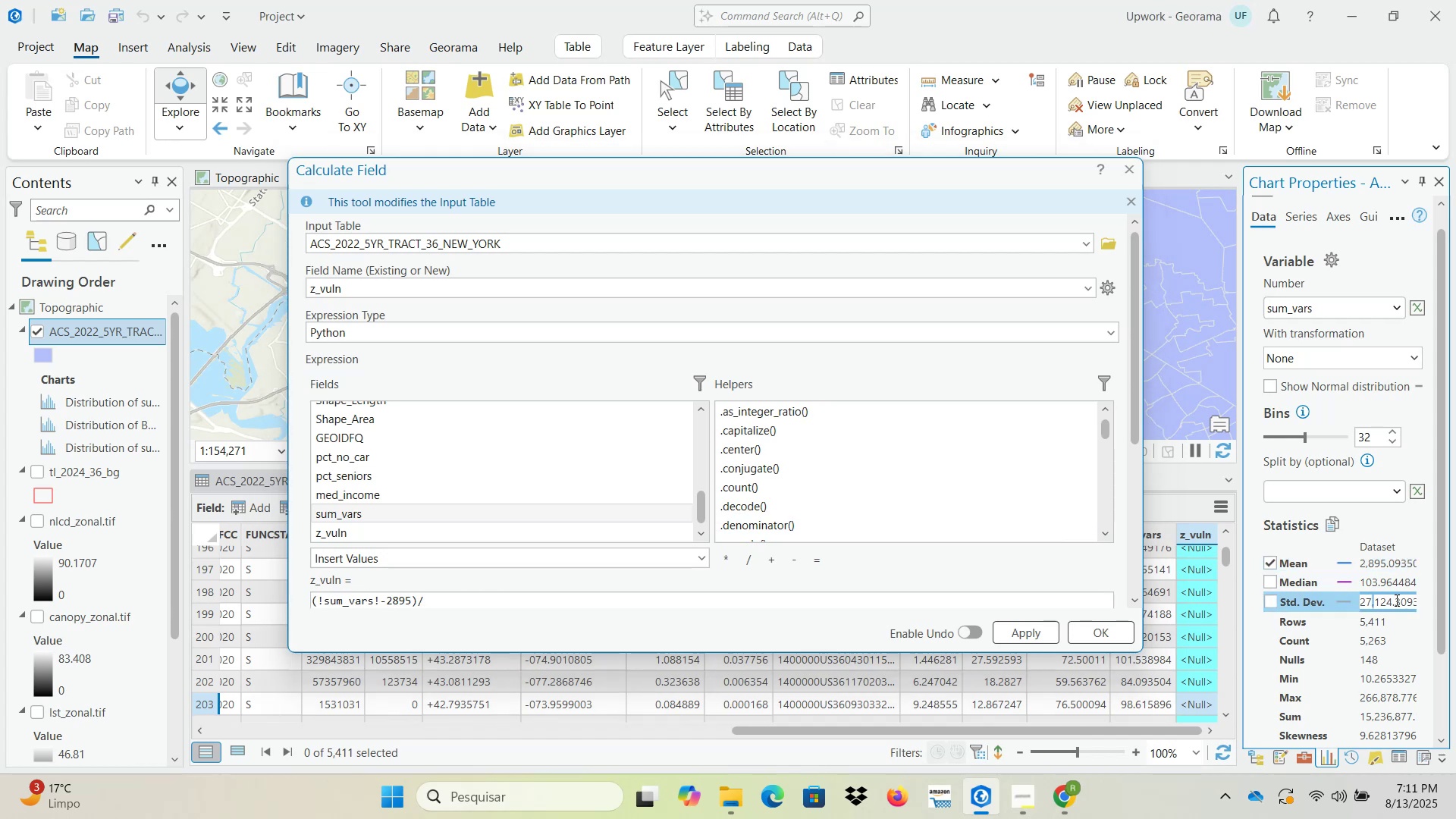 
left_click_drag(start_coordinate=[1391, 598], to_coordinate=[1355, 598])
 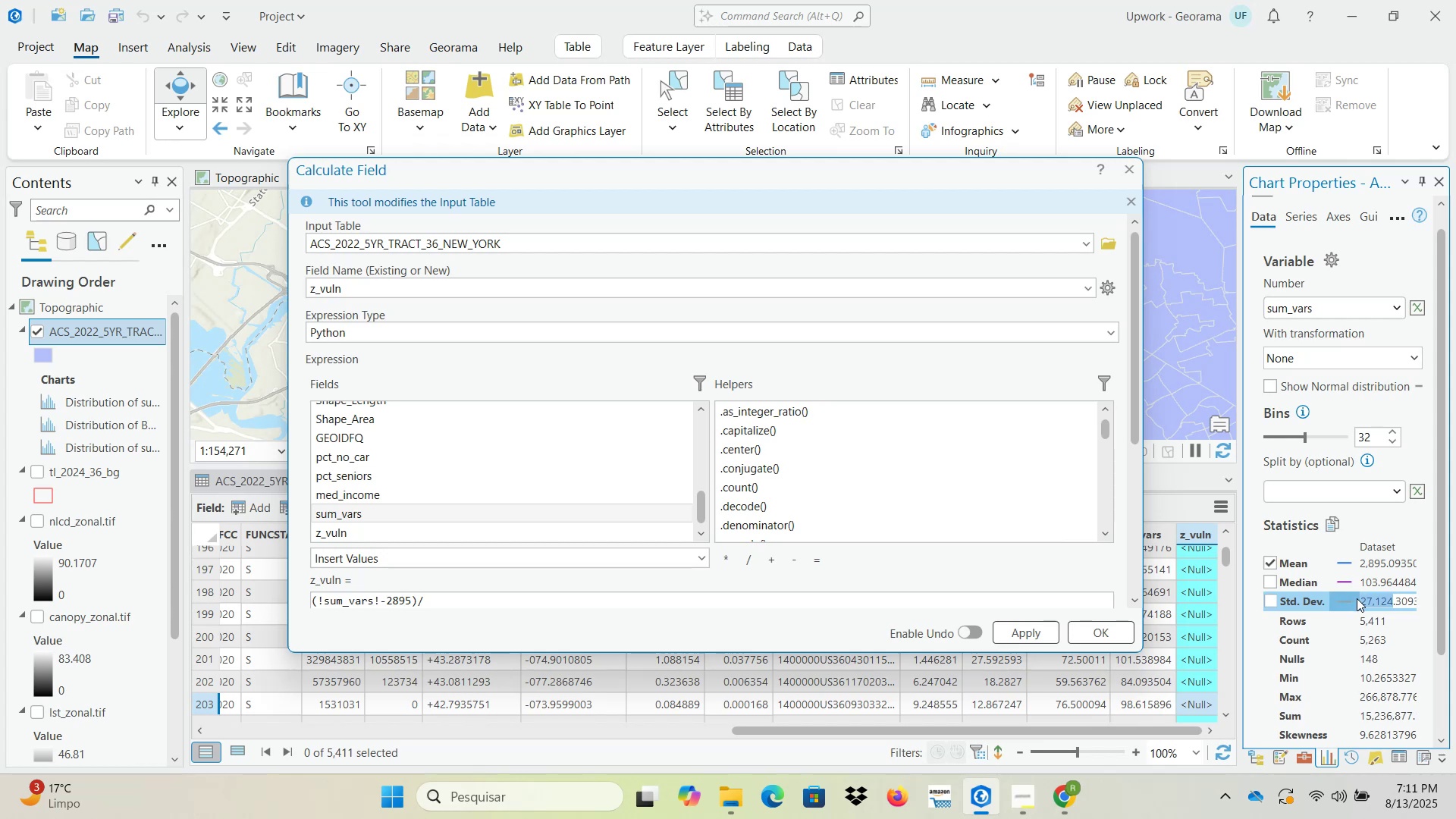 
key(Control+C)
 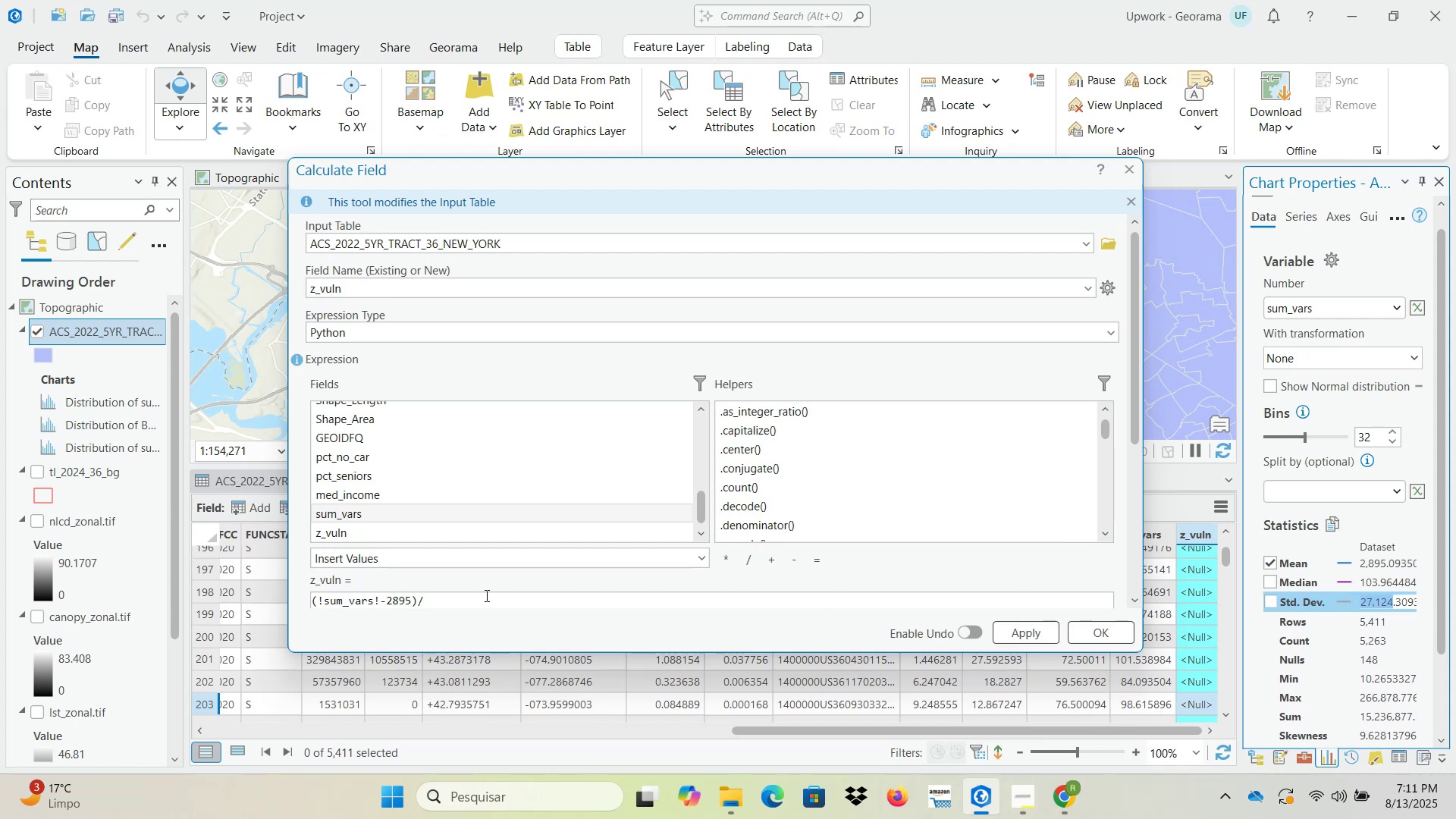 
left_click([463, 596])
 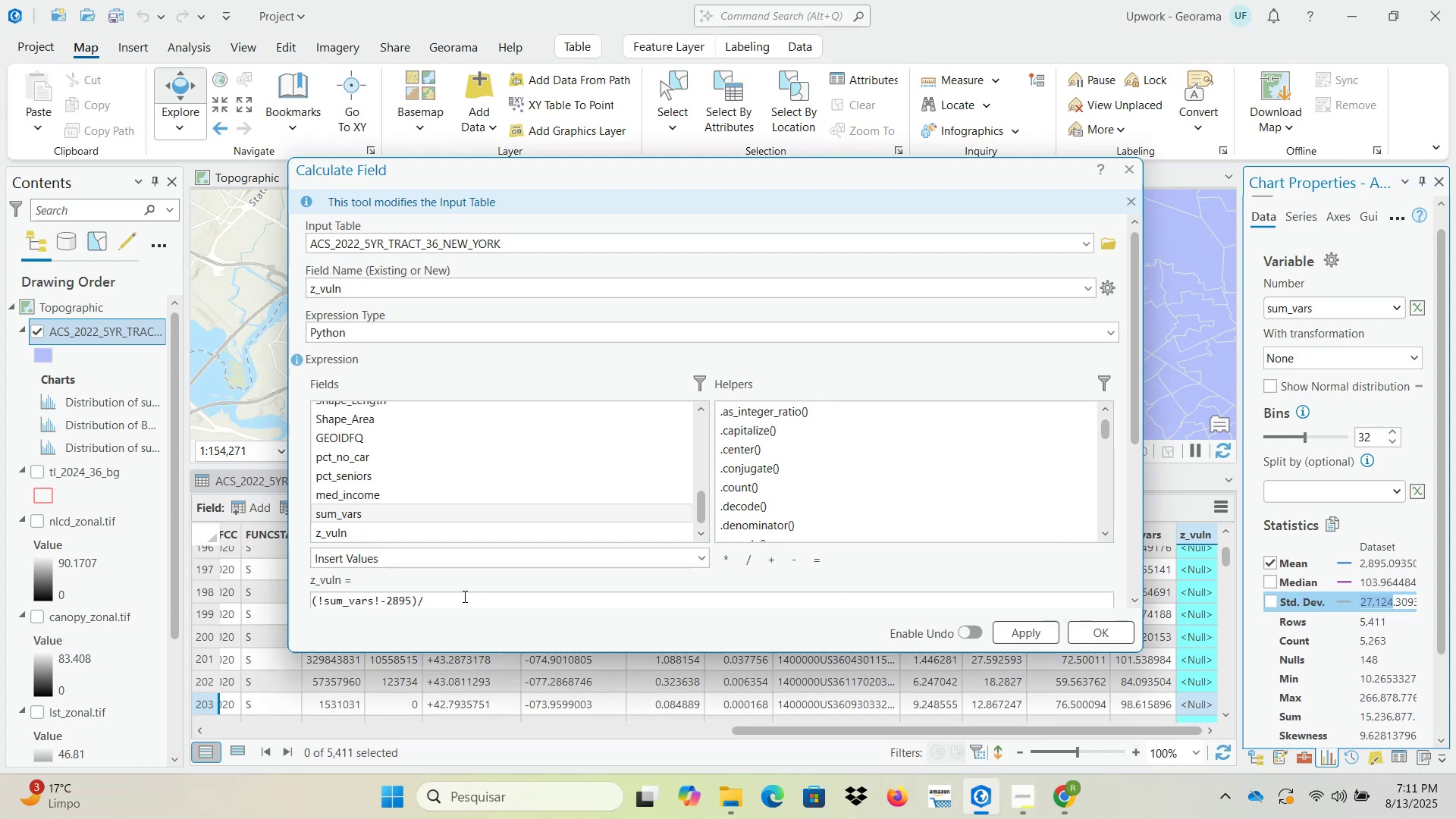 
key(Control+ControlLeft)
 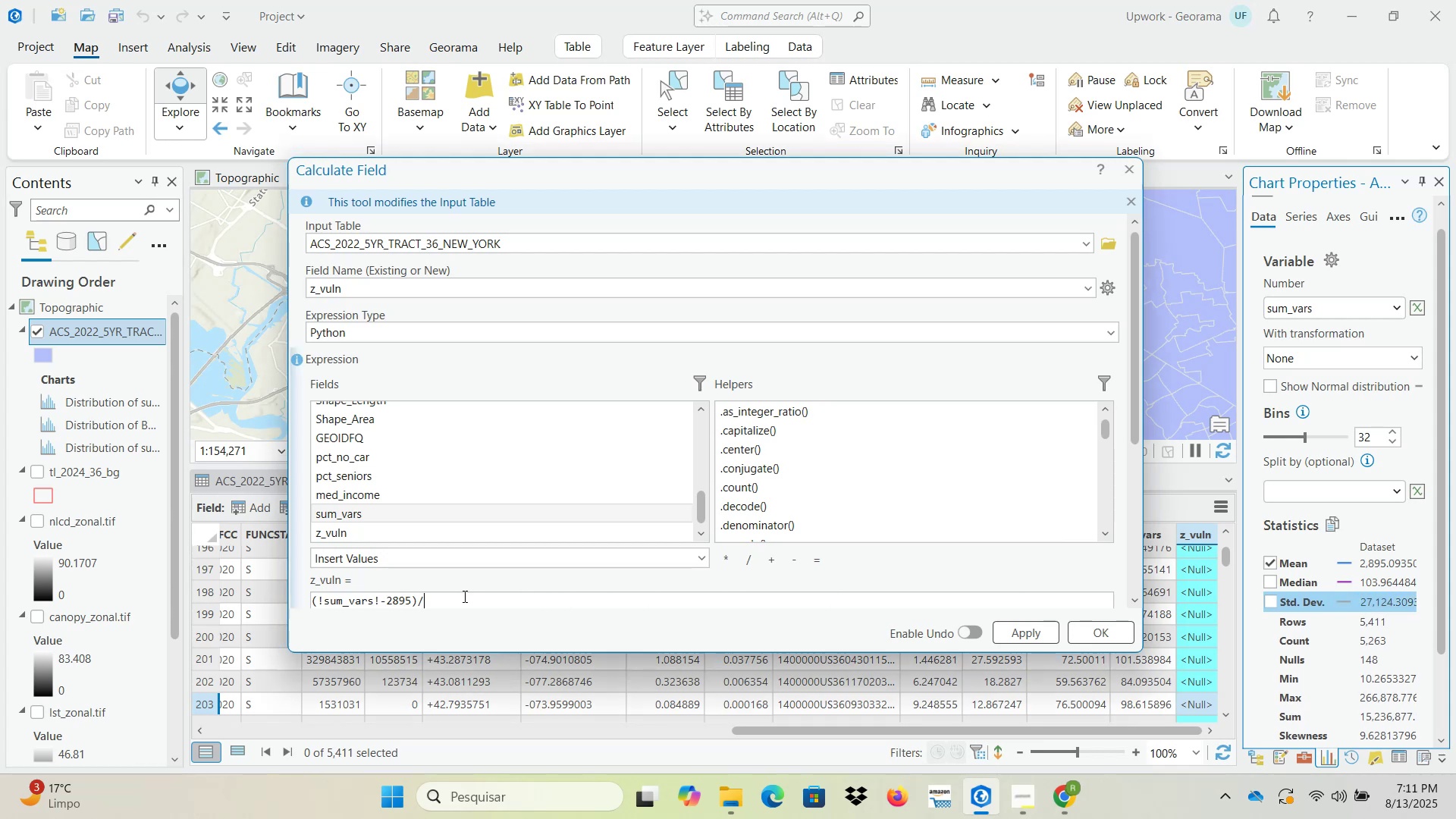 
key(Control+V)
 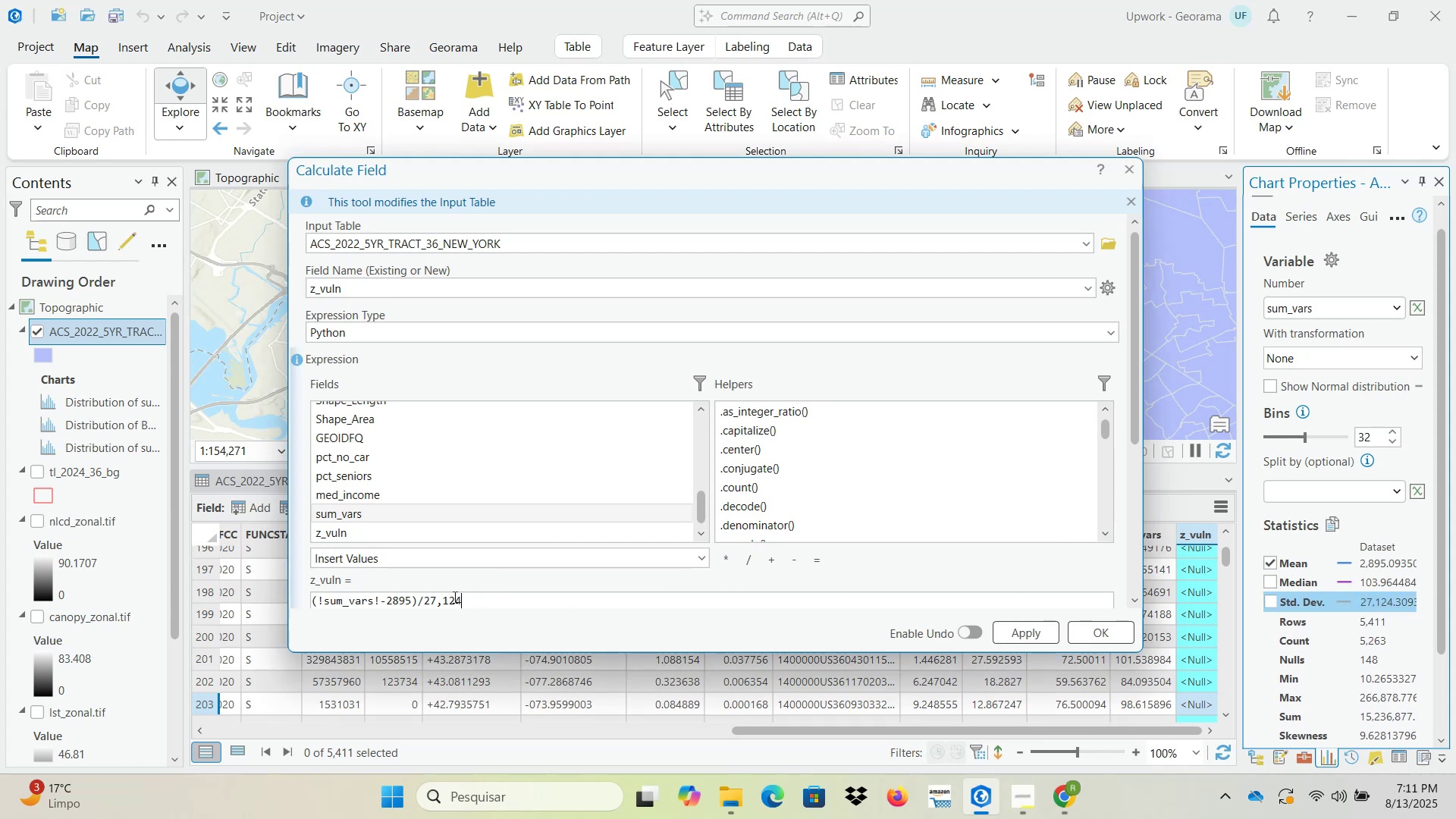 
left_click([443, 597])
 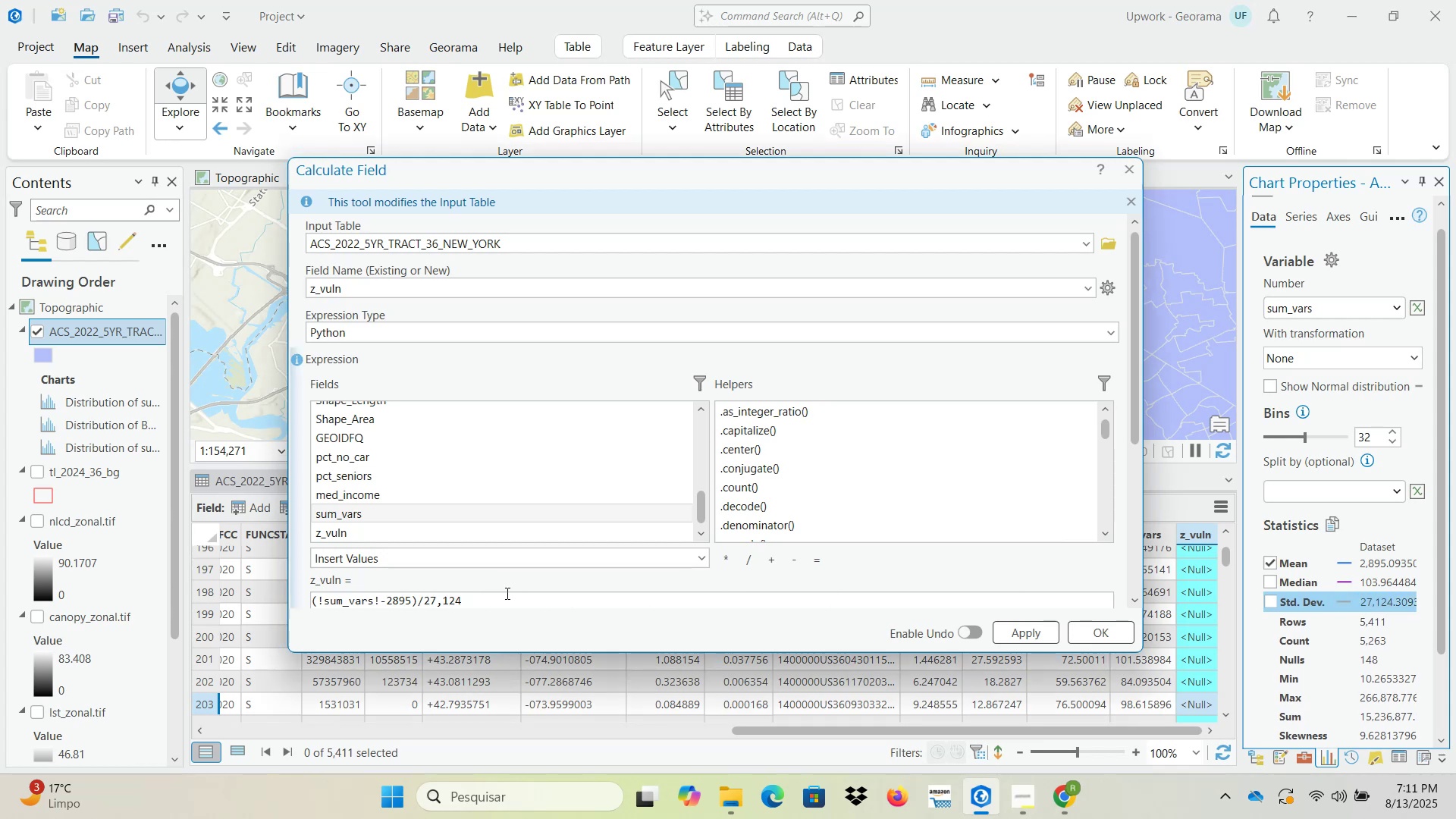 
key(Backspace)
 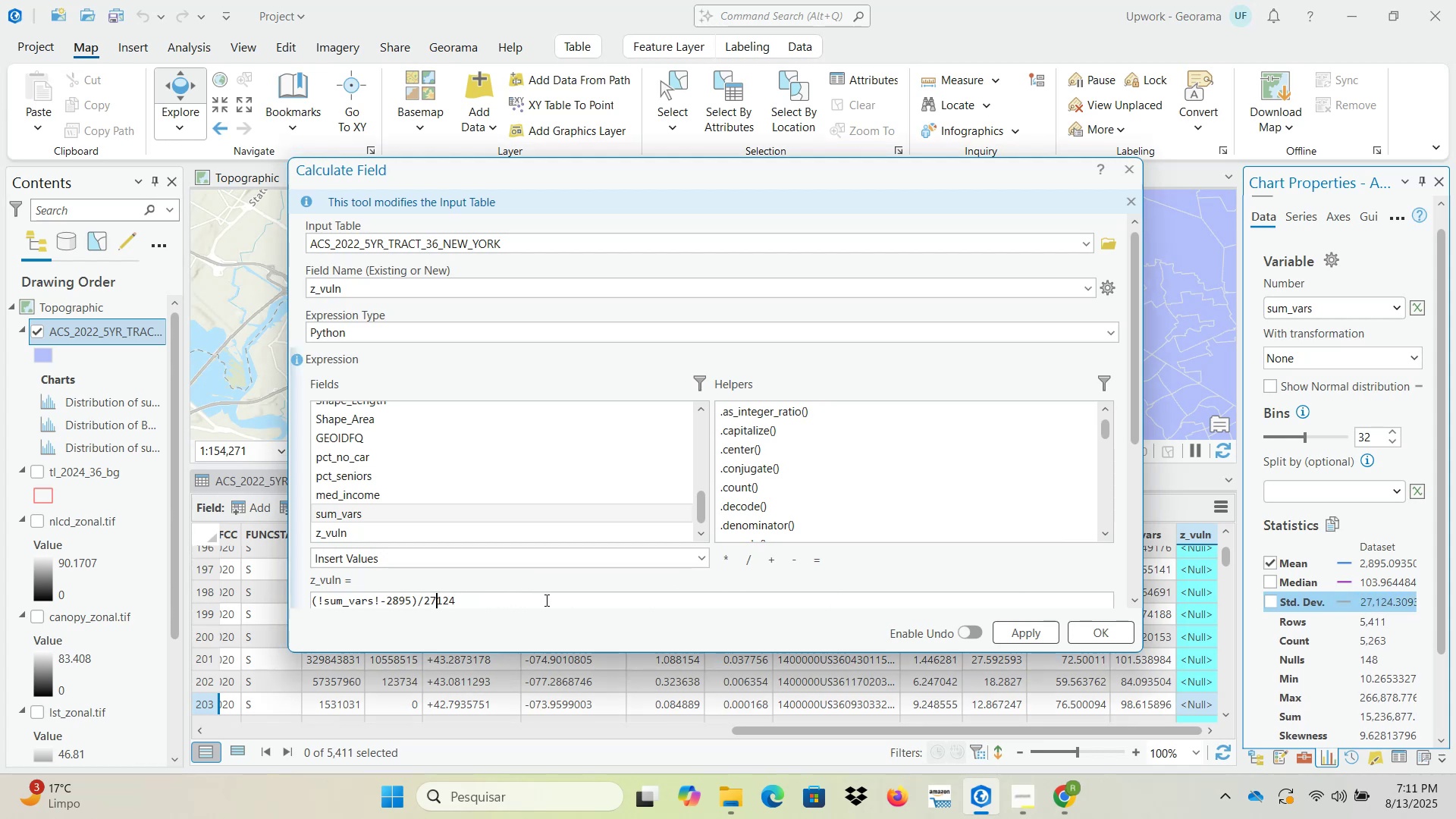 
wait(9.46)
 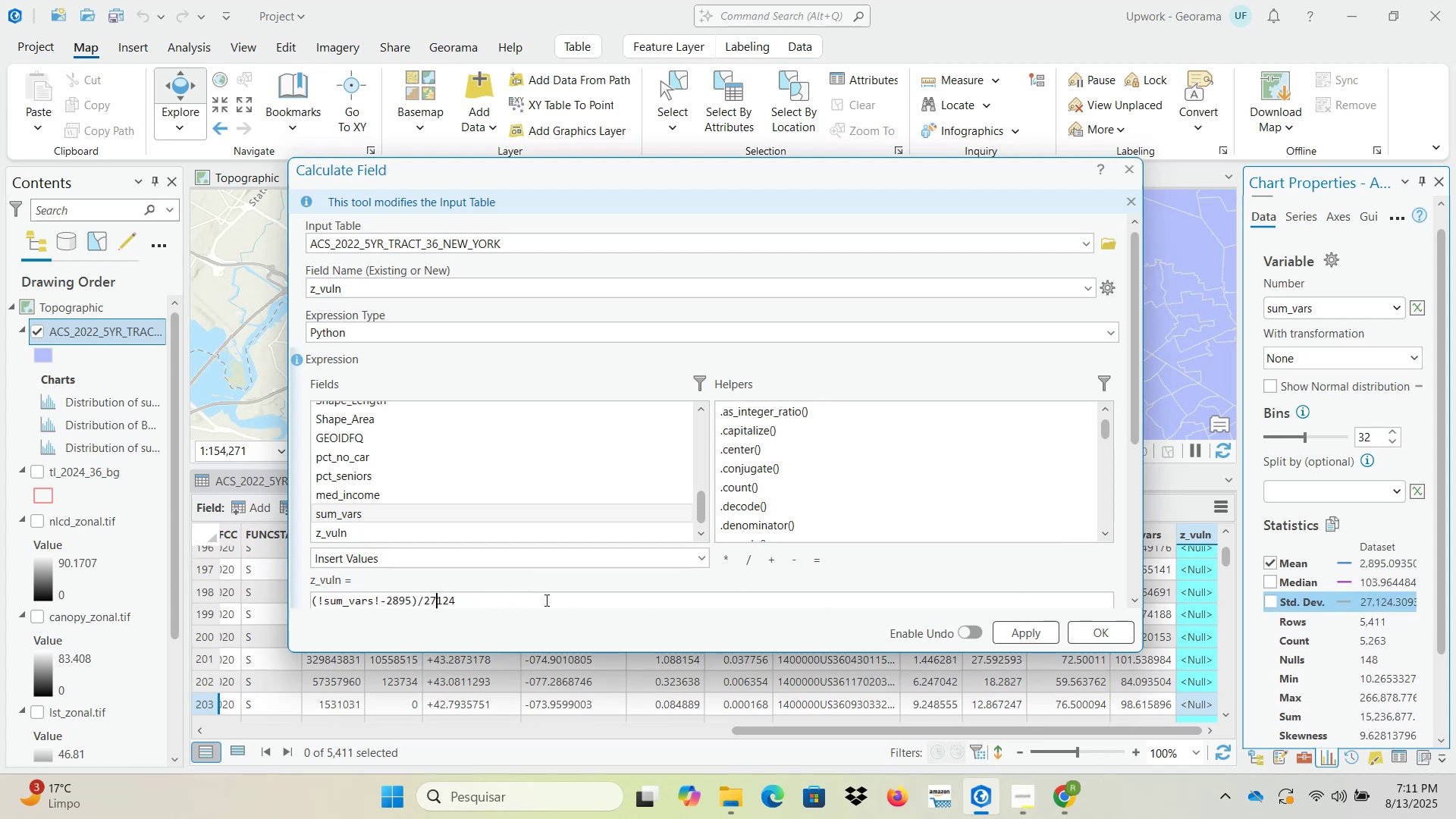 
left_click([1045, 631])
 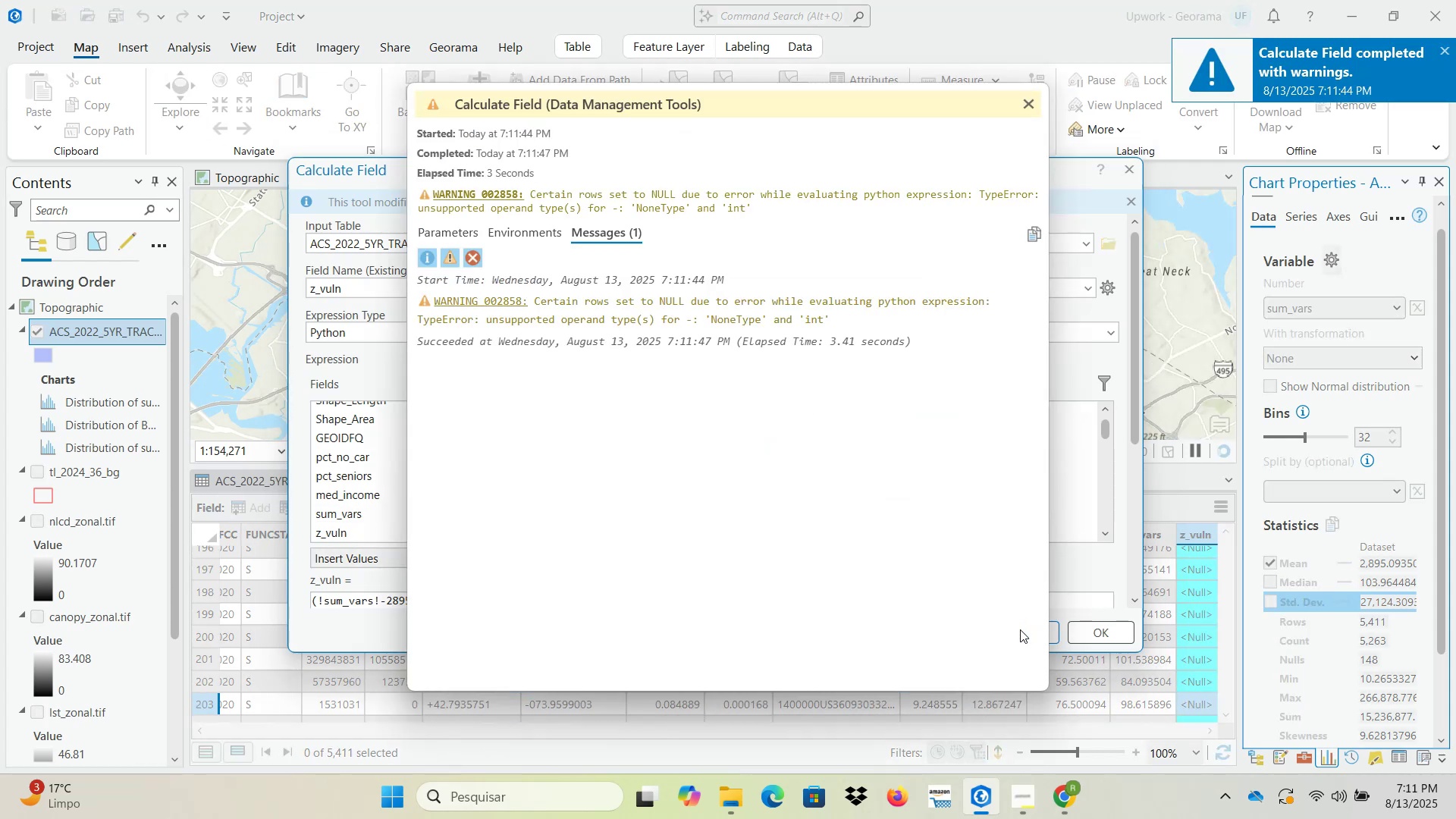 
wait(6.39)
 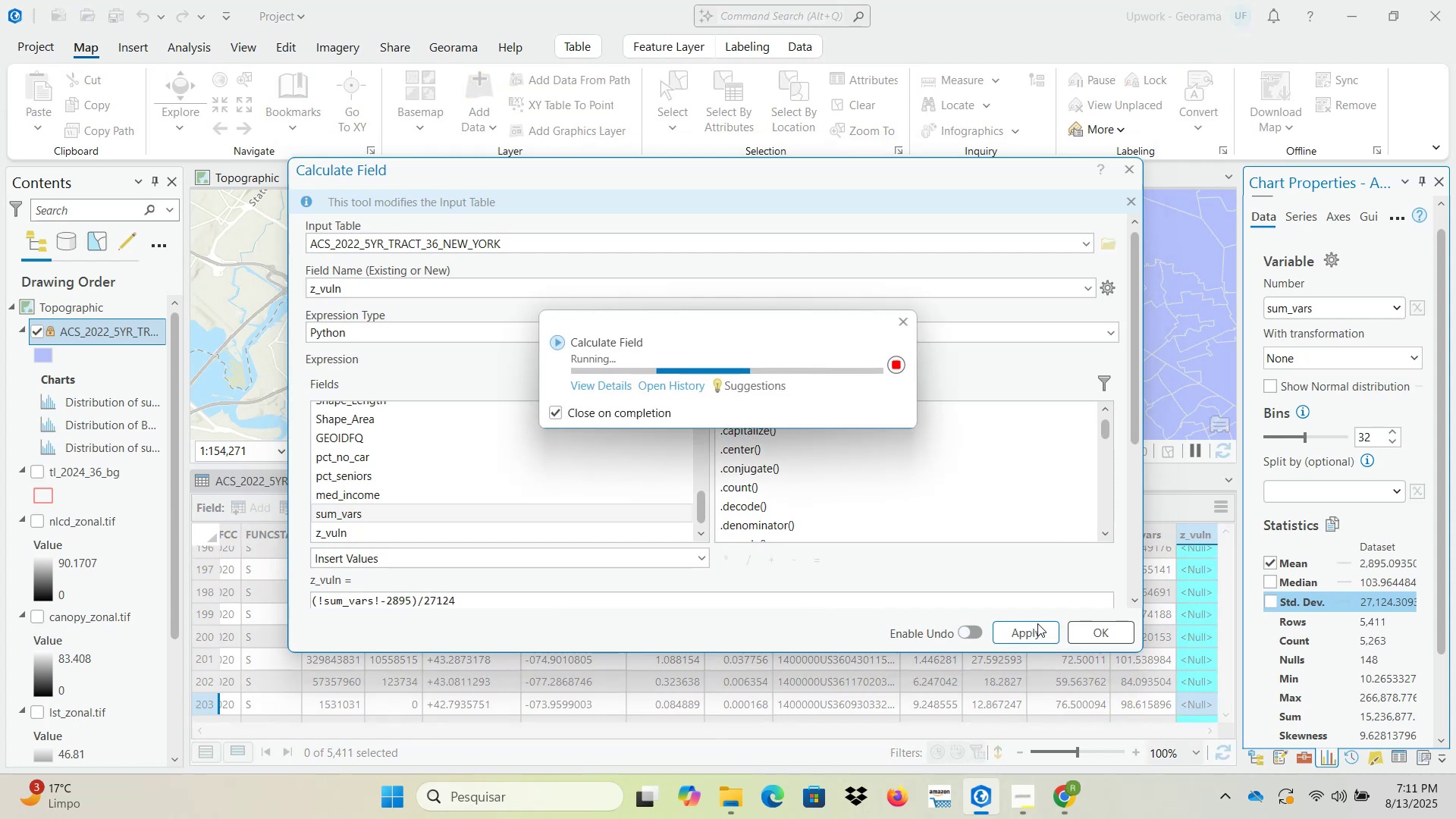 
left_click([1026, 107])
 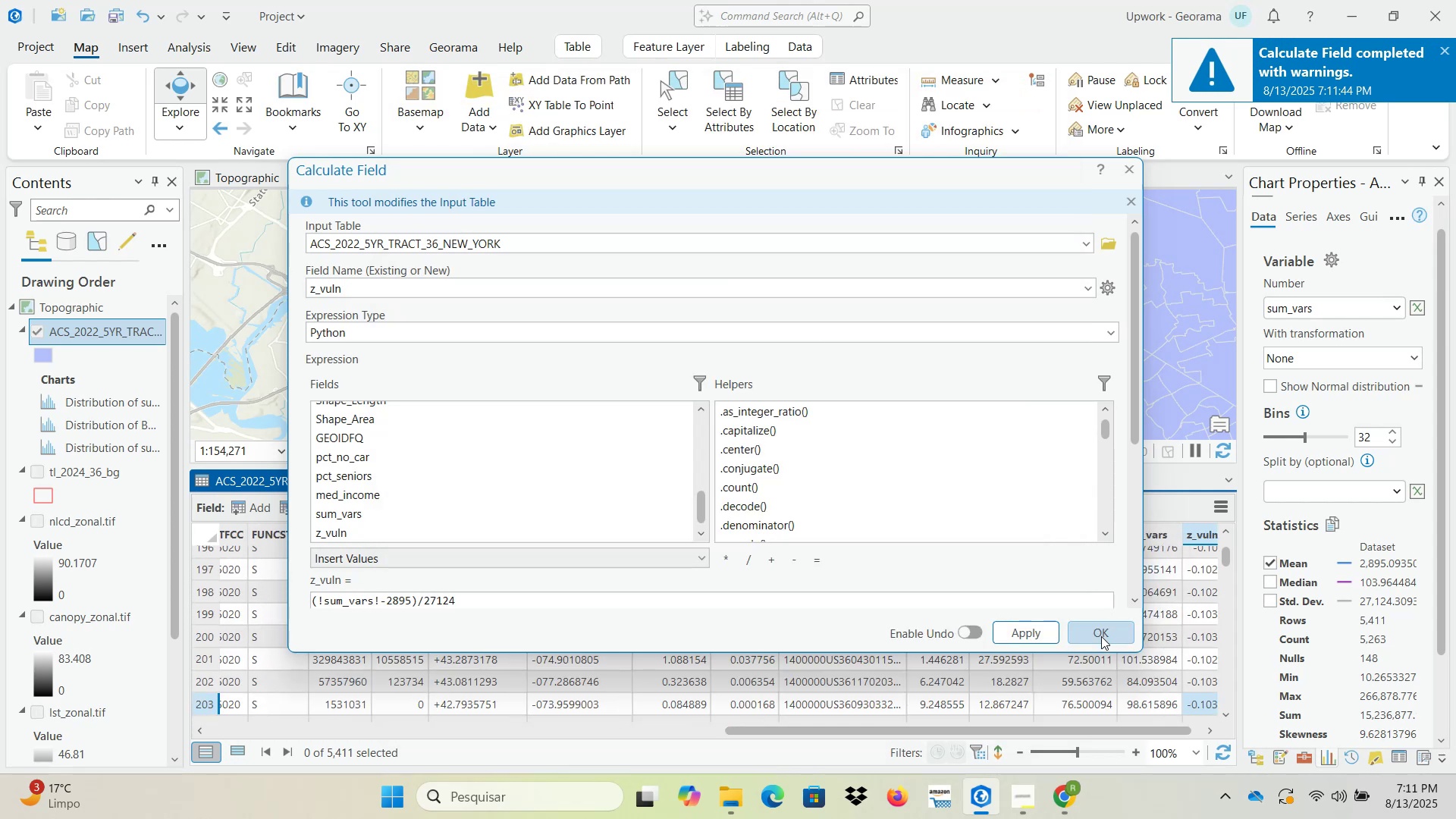 
left_click([1101, 636])
 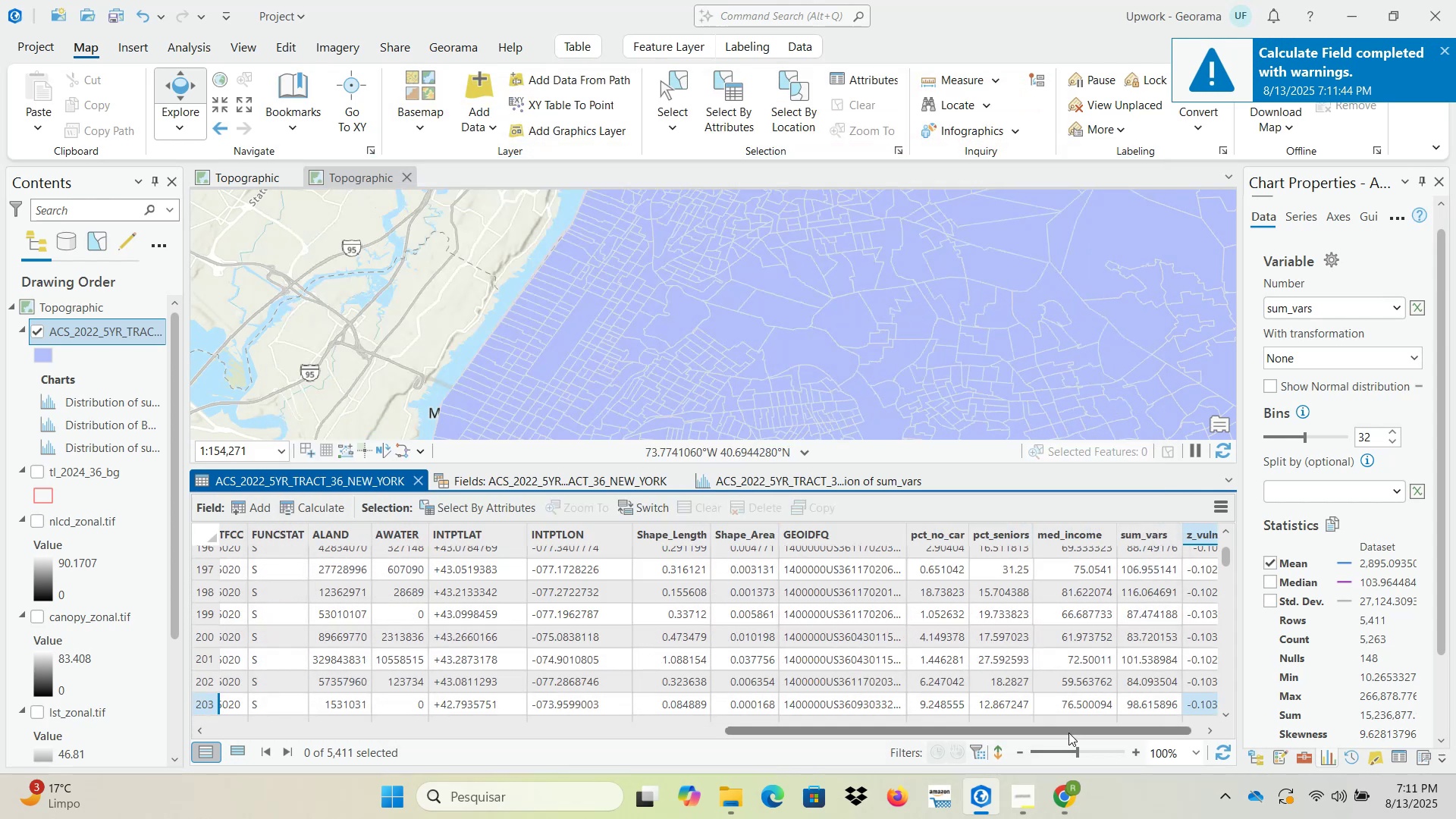 
left_click_drag(start_coordinate=[1064, 731], to_coordinate=[1130, 730])
 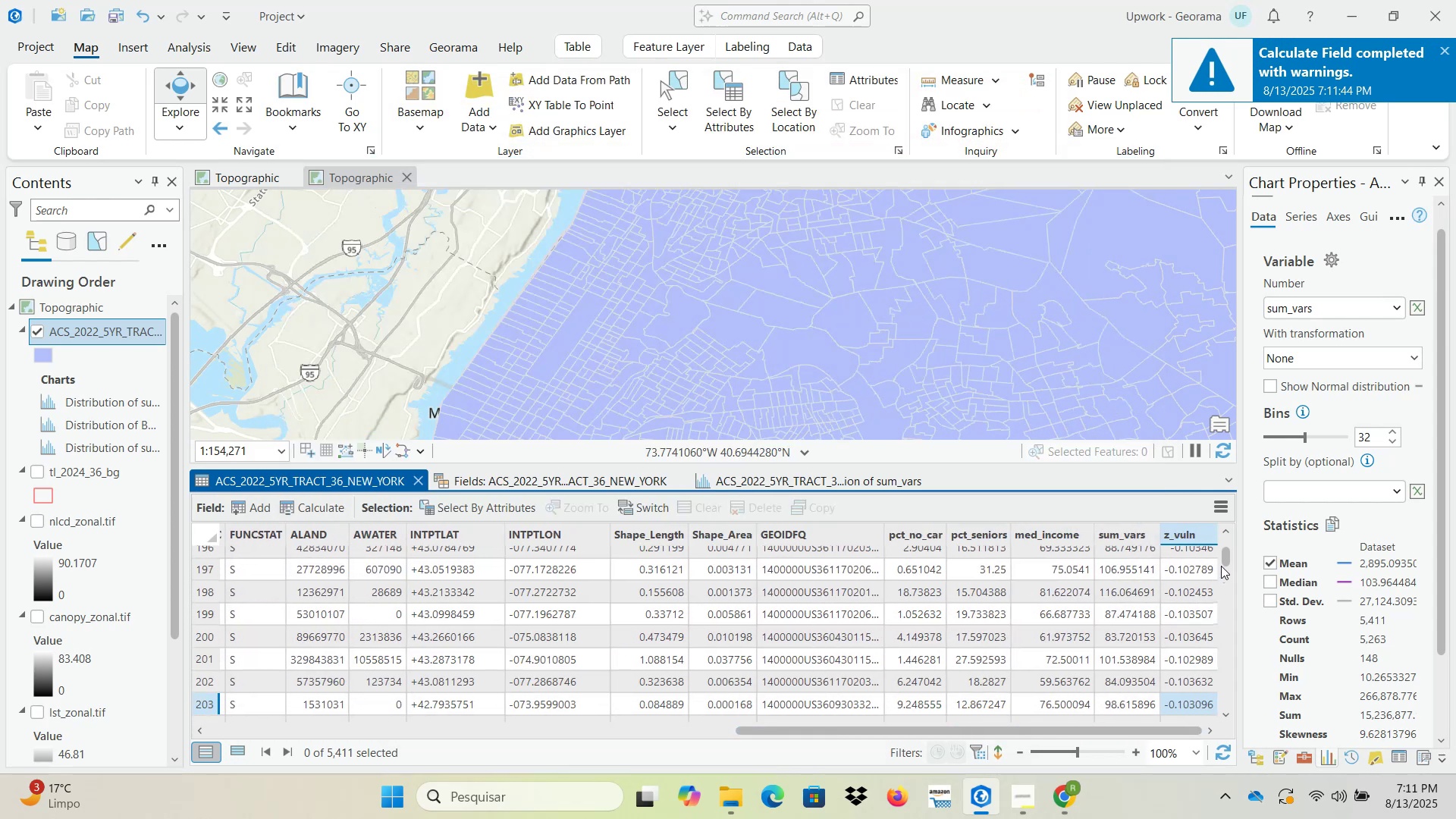 
left_click_drag(start_coordinate=[1225, 559], to_coordinate=[1228, 585])
 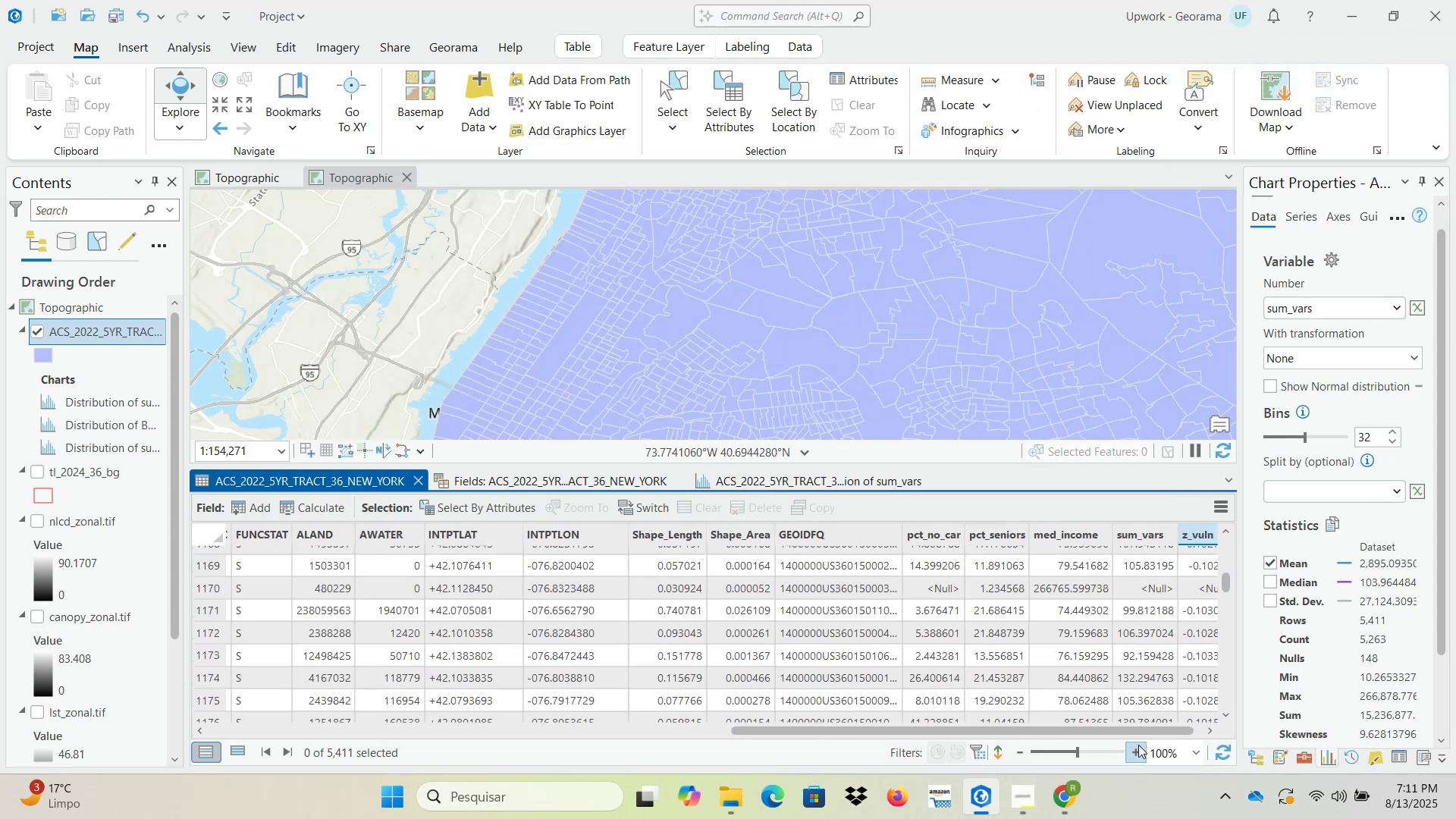 
left_click_drag(start_coordinate=[1136, 724], to_coordinate=[1160, 725])
 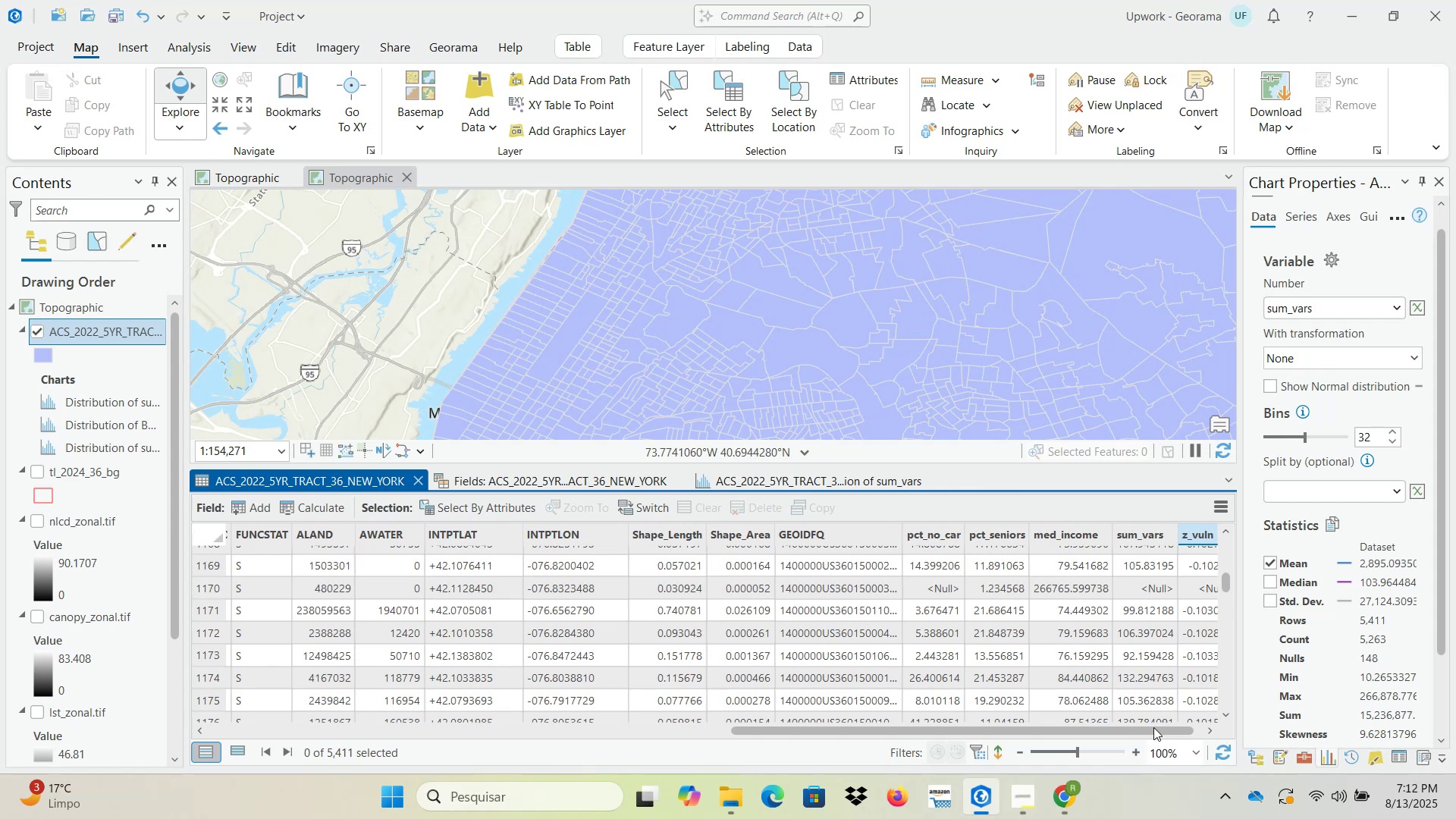 
left_click_drag(start_coordinate=[1132, 730], to_coordinate=[1189, 730])
 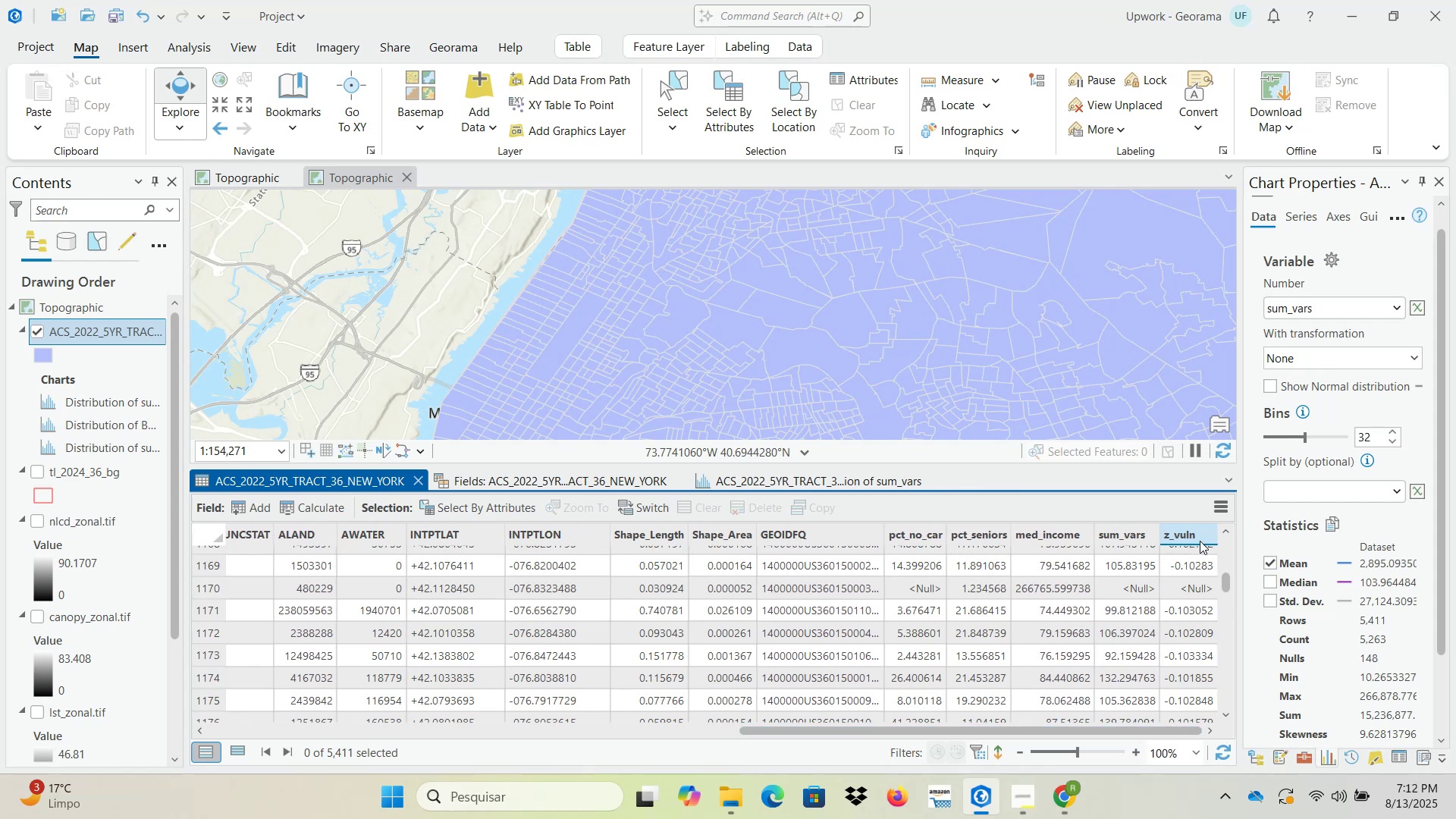 
double_click([1200, 540])
 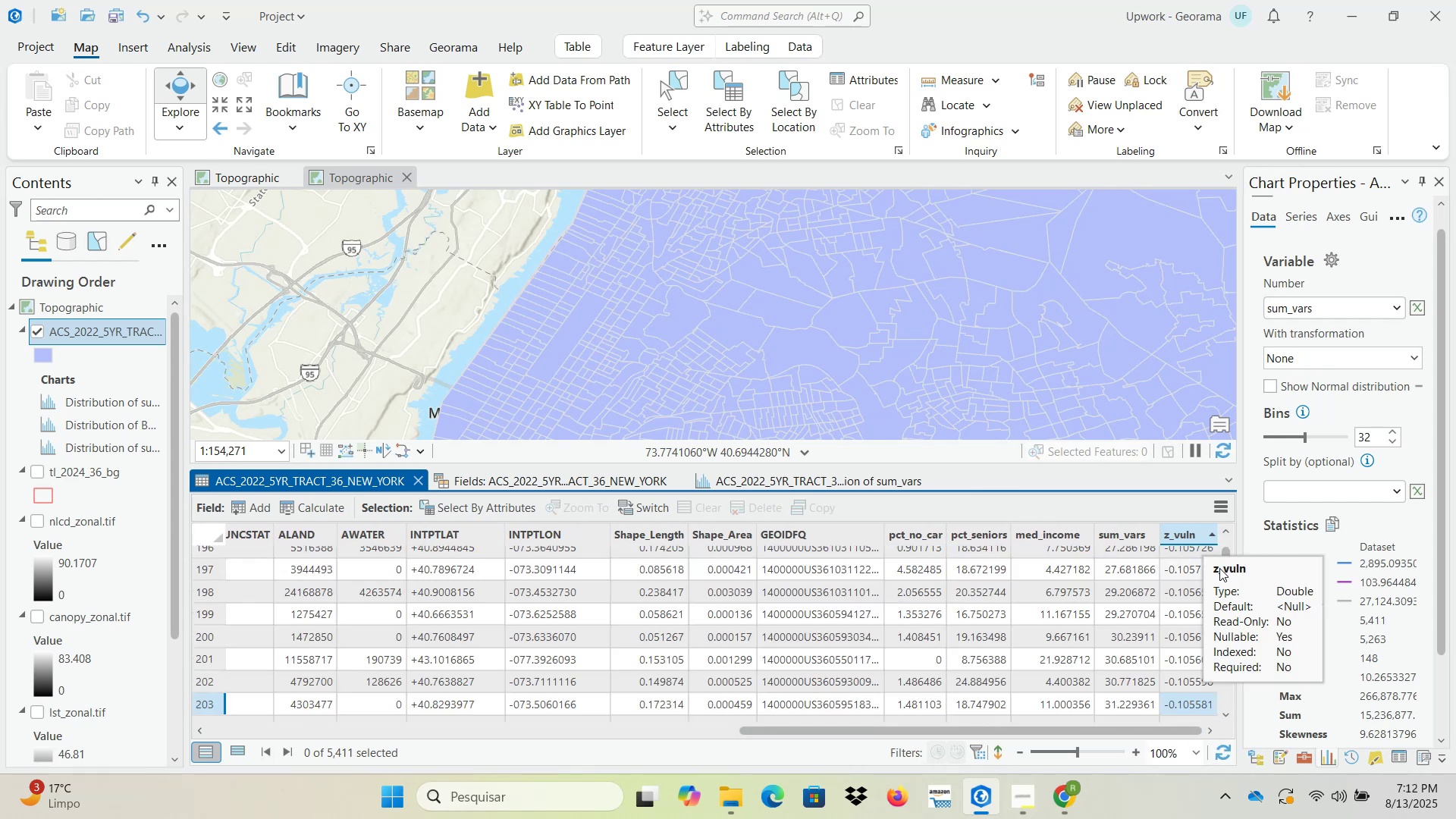 
left_click_drag(start_coordinate=[1228, 552], to_coordinate=[1227, 531])
 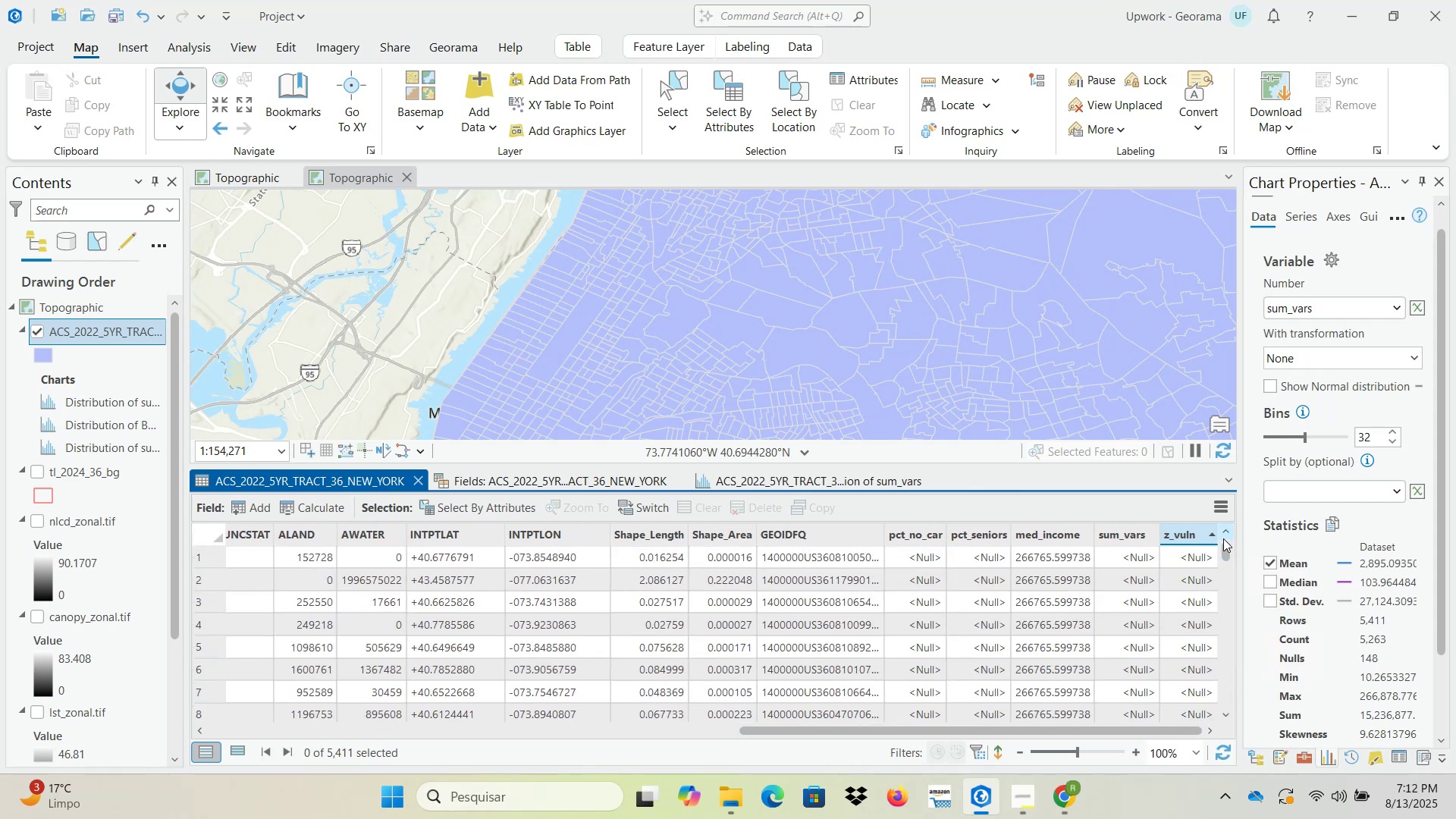 
left_click_drag(start_coordinate=[1224, 547], to_coordinate=[1225, 554])
 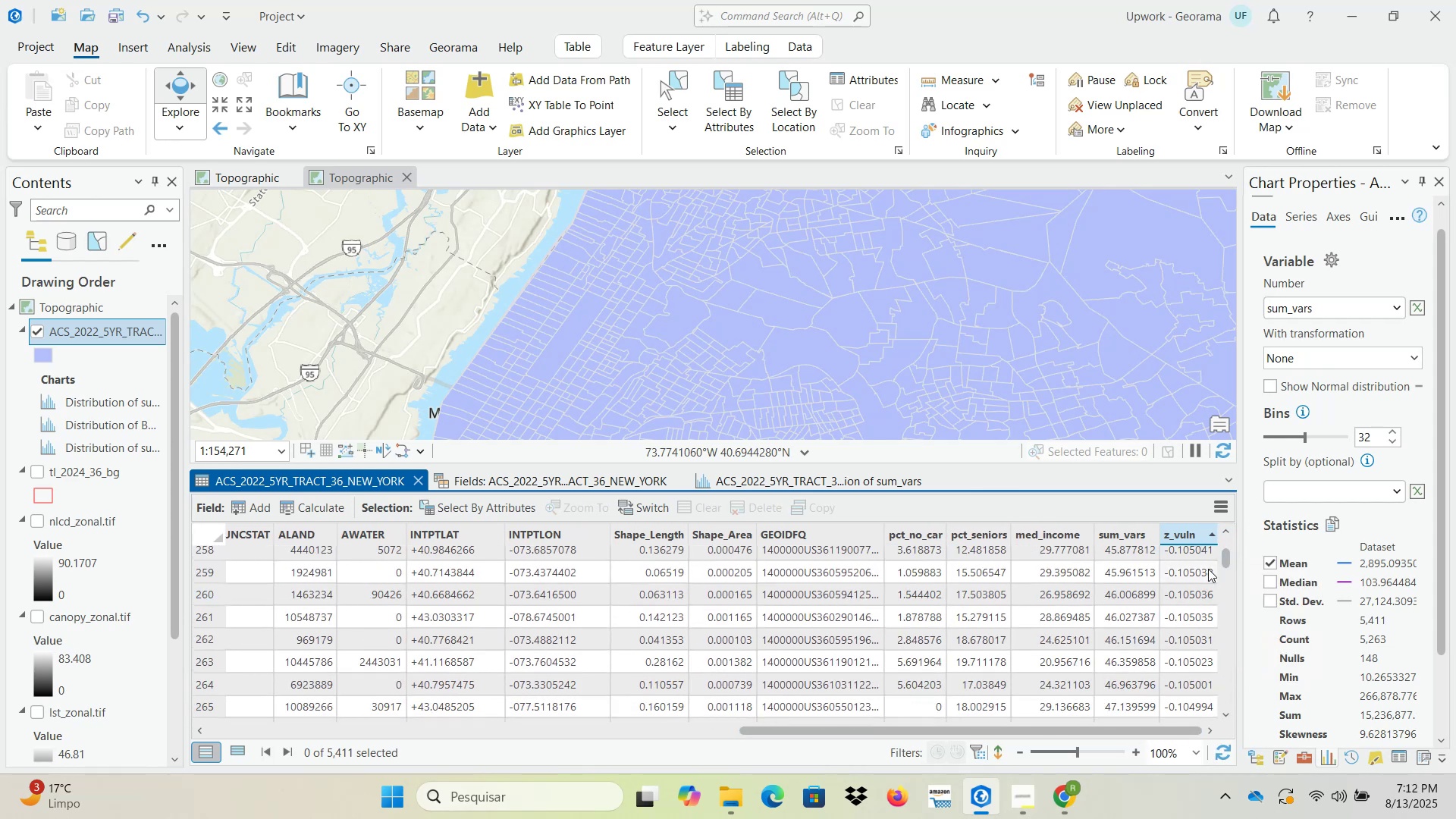 
left_click_drag(start_coordinate=[1225, 557], to_coordinate=[1225, 526])
 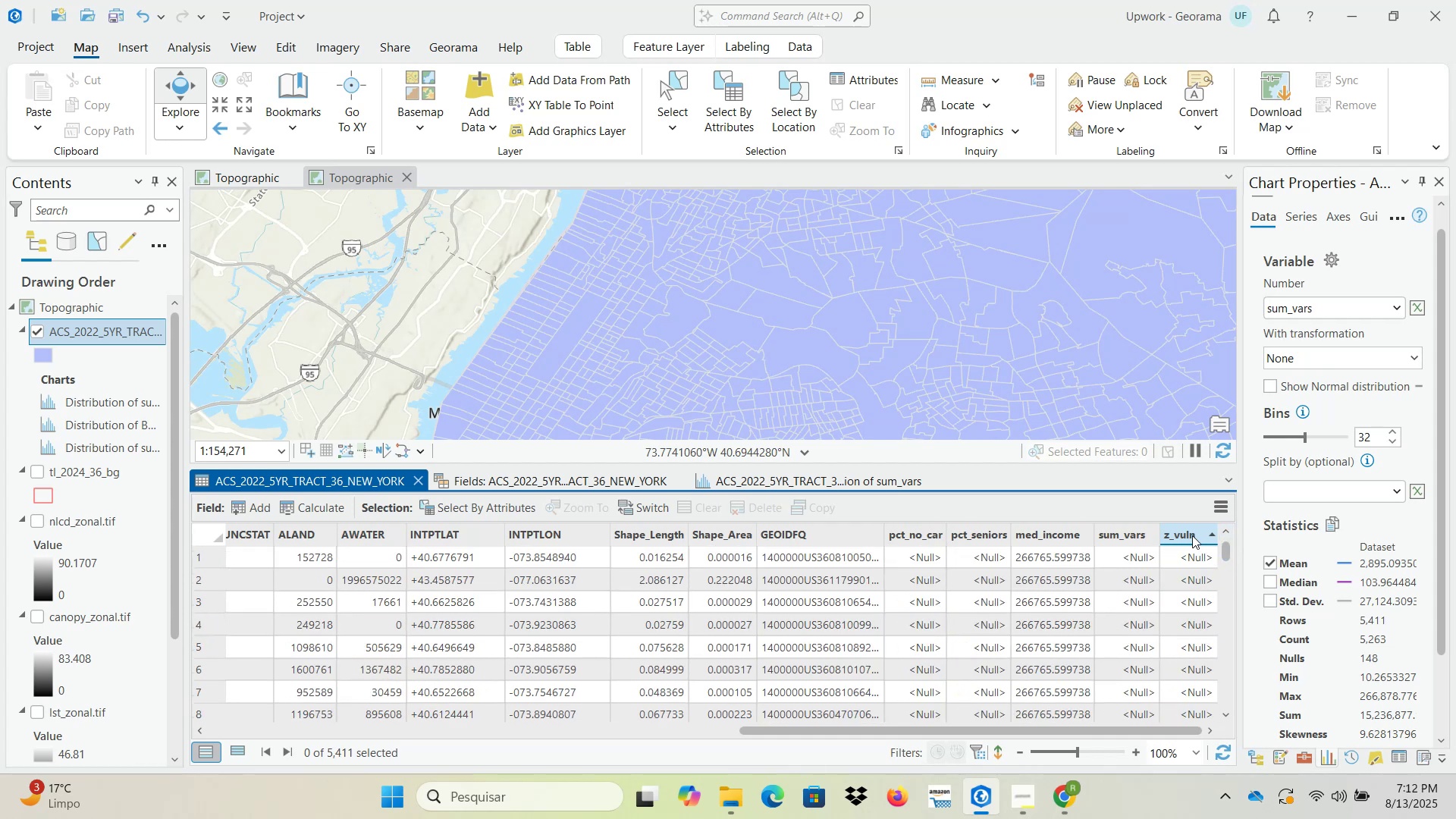 
double_click([1192, 535])
 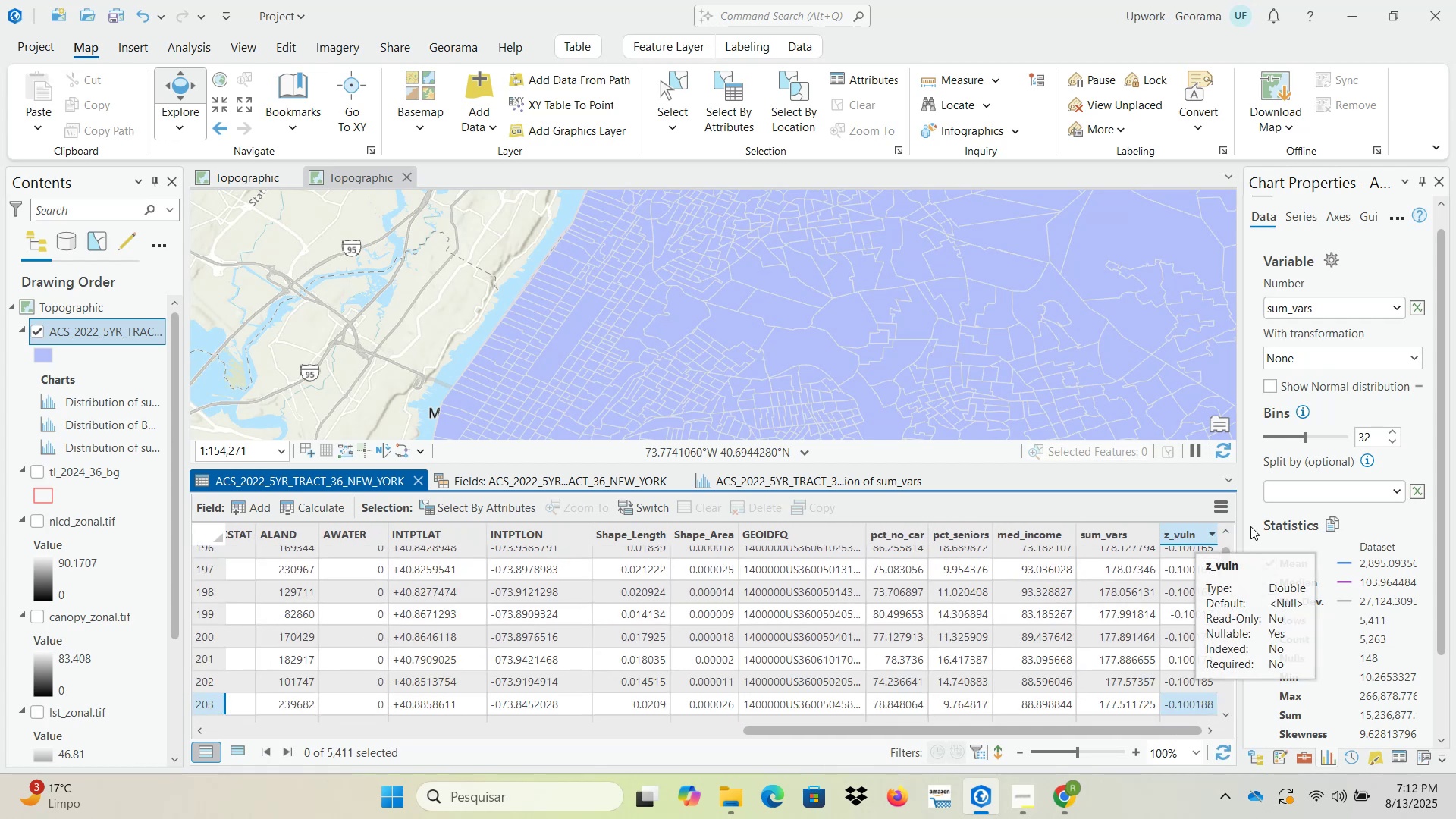 
left_click_drag(start_coordinate=[1228, 556], to_coordinate=[1228, 536])
 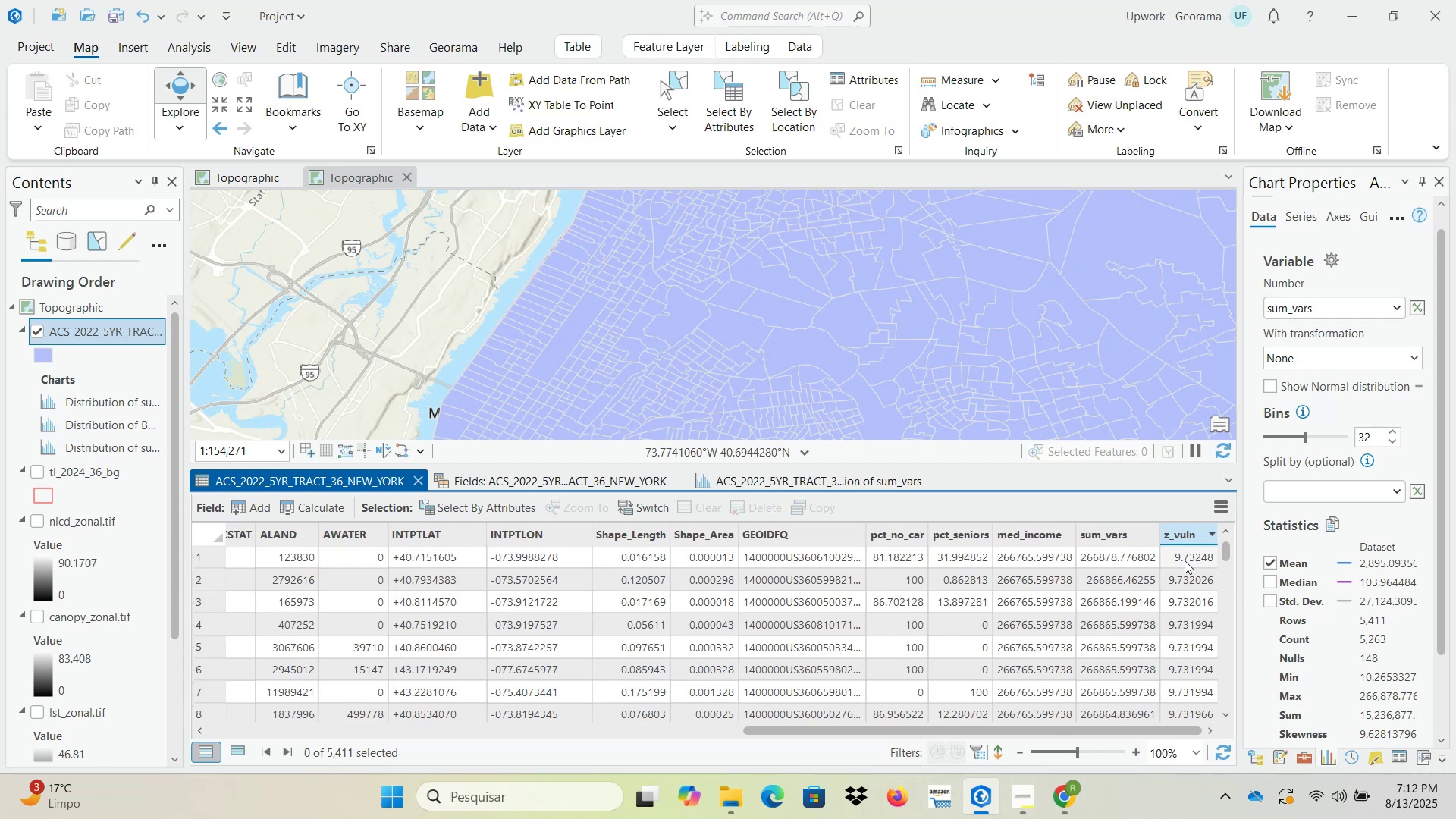 
wait(5.58)
 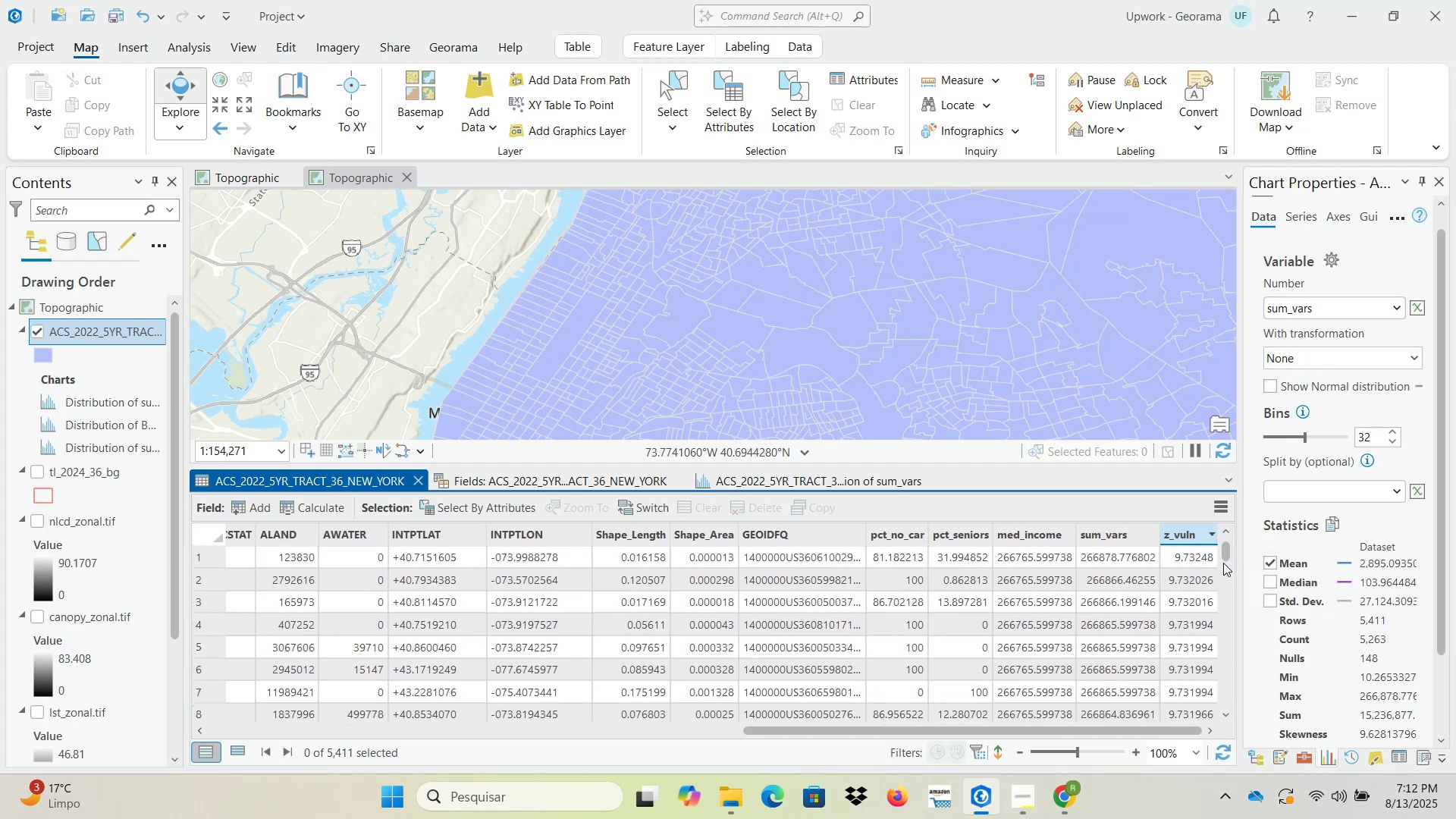 
double_click([199, 557])
 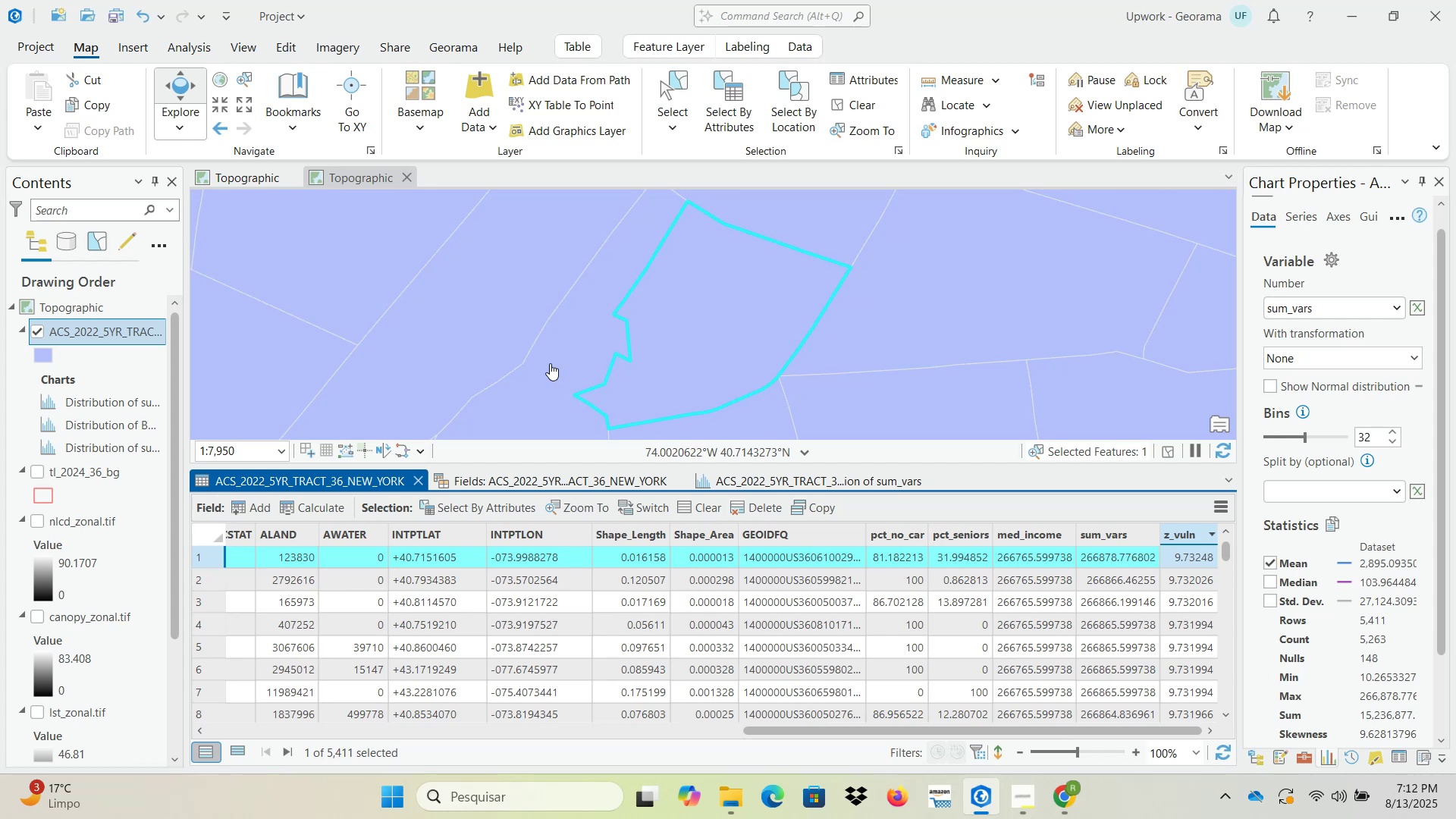 
wait(25.48)
 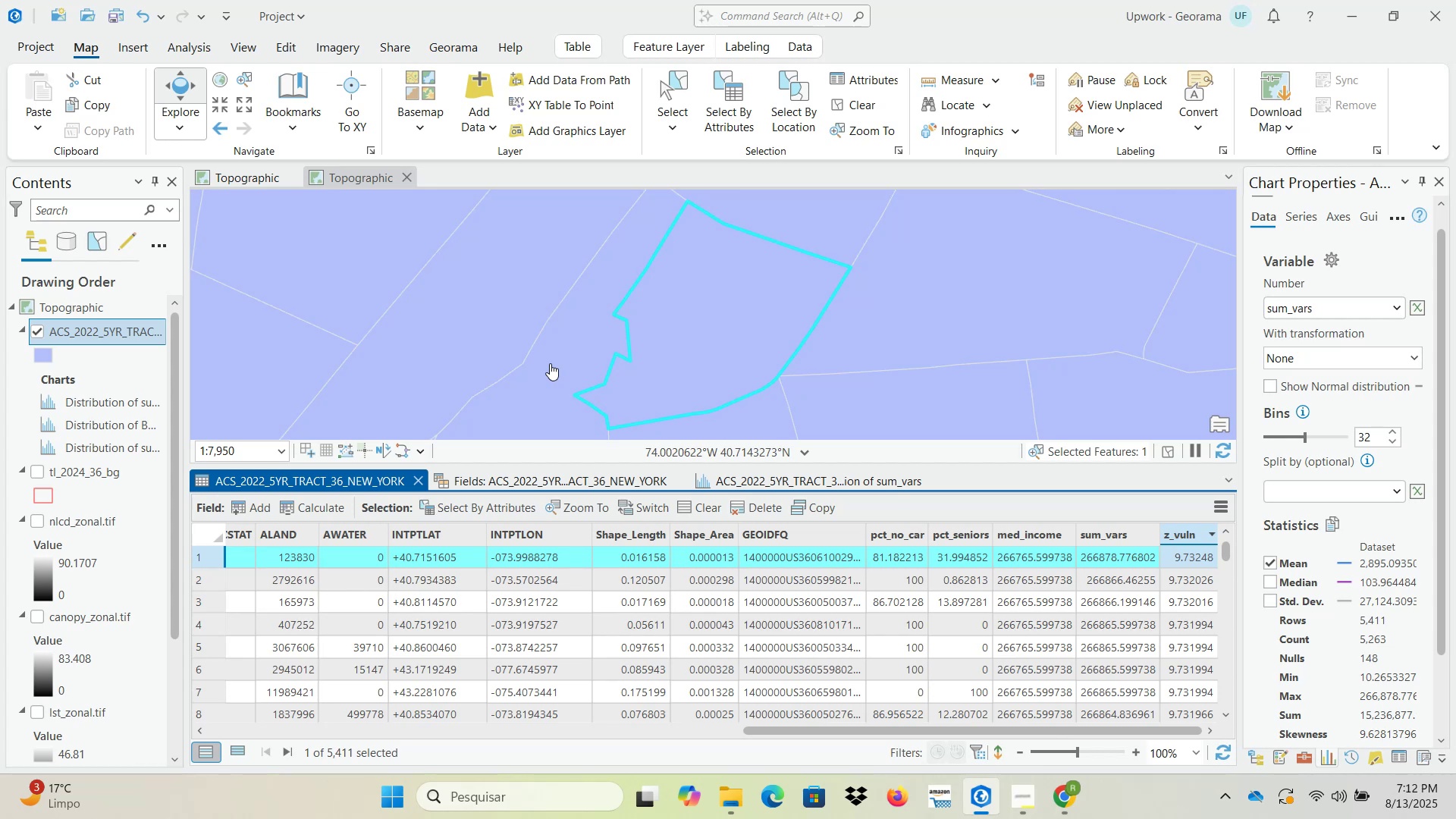 
left_click_drag(start_coordinate=[1226, 551], to_coordinate=[1228, 581])
 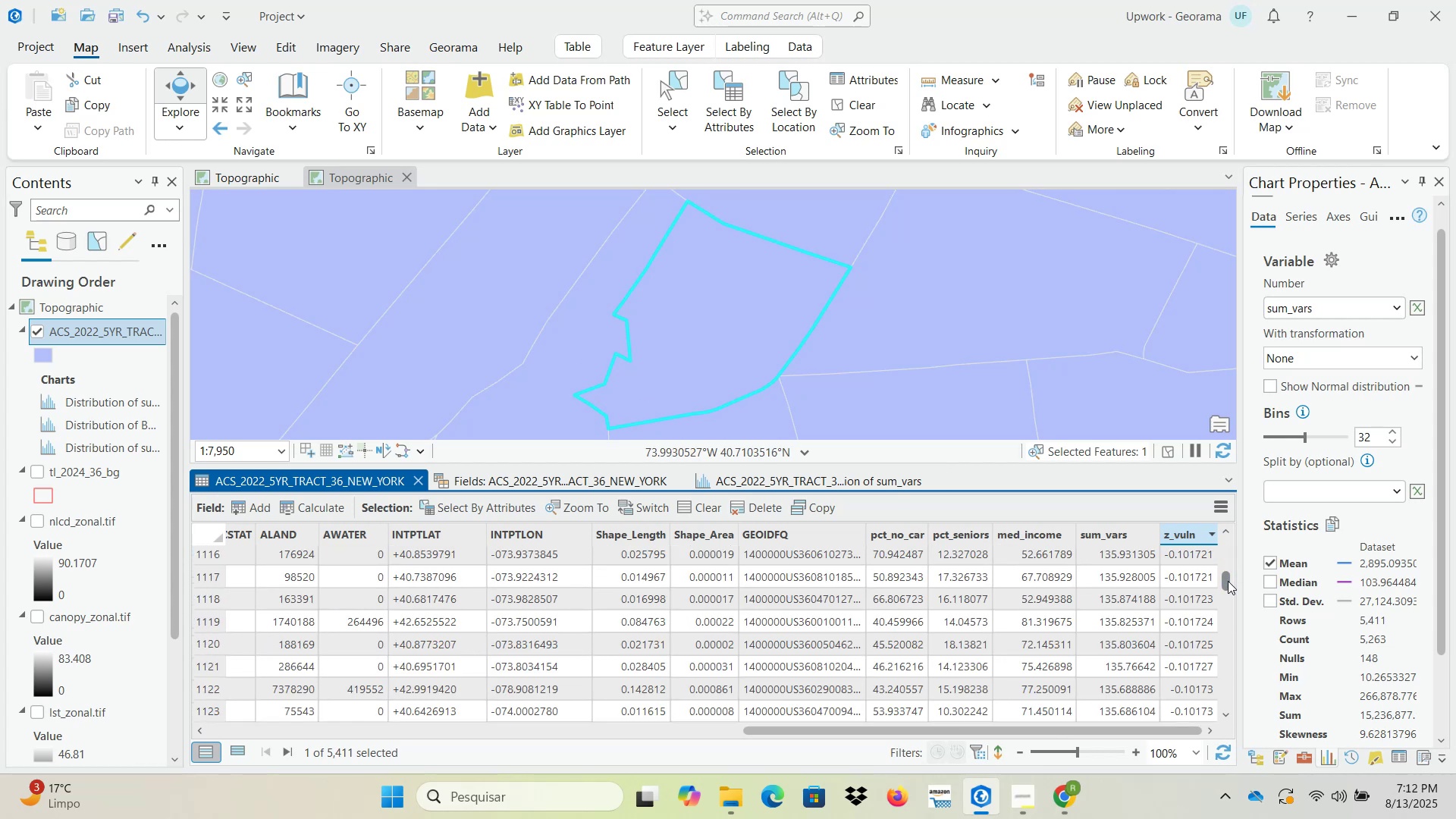 
left_click_drag(start_coordinate=[1228, 581], to_coordinate=[1227, 576])
 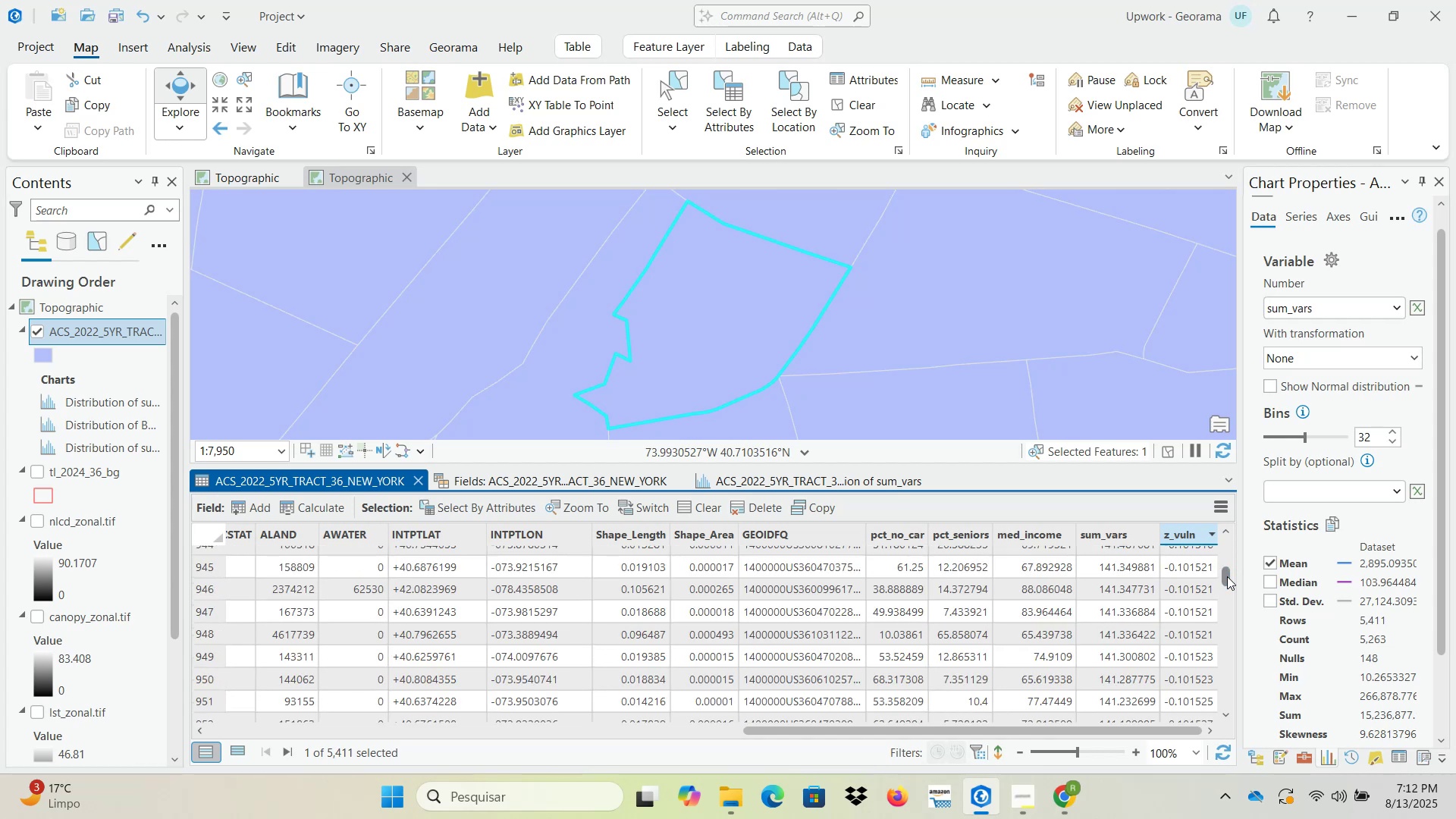 
left_click_drag(start_coordinate=[1227, 576], to_coordinate=[1227, 571])
 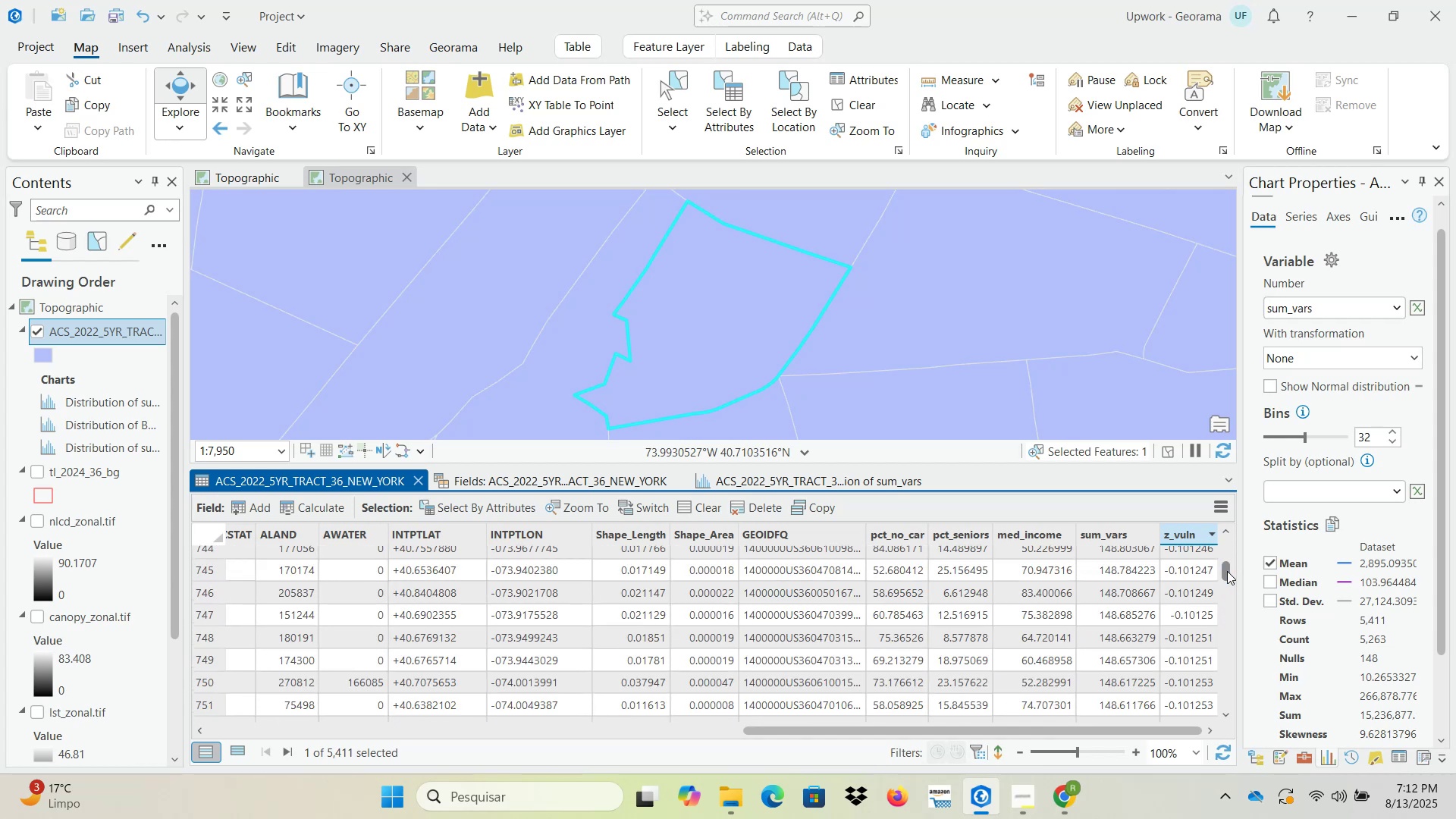 
left_click_drag(start_coordinate=[1227, 571], to_coordinate=[1227, 624])
 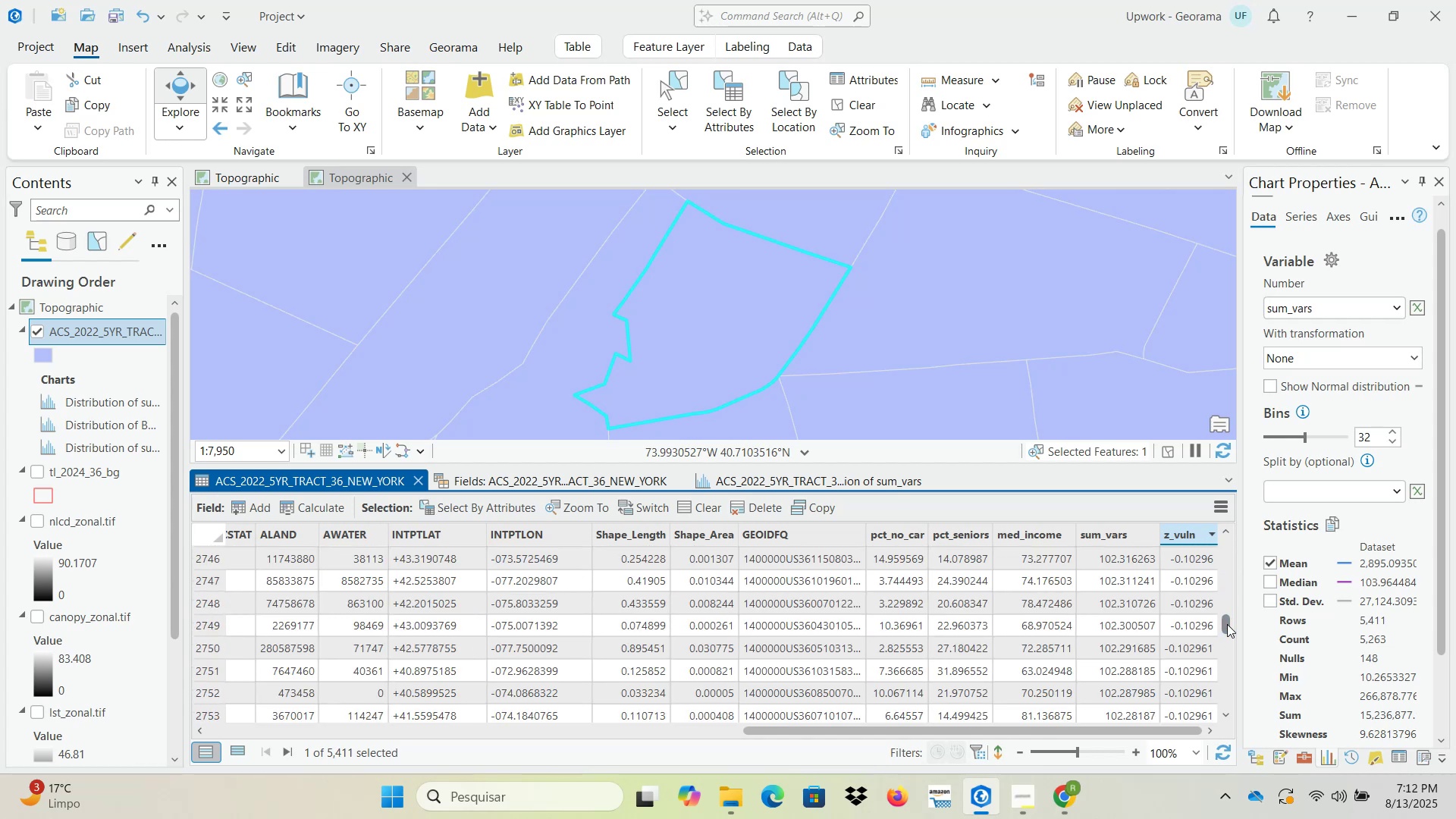 
left_click_drag(start_coordinate=[1227, 624], to_coordinate=[1227, 653])
 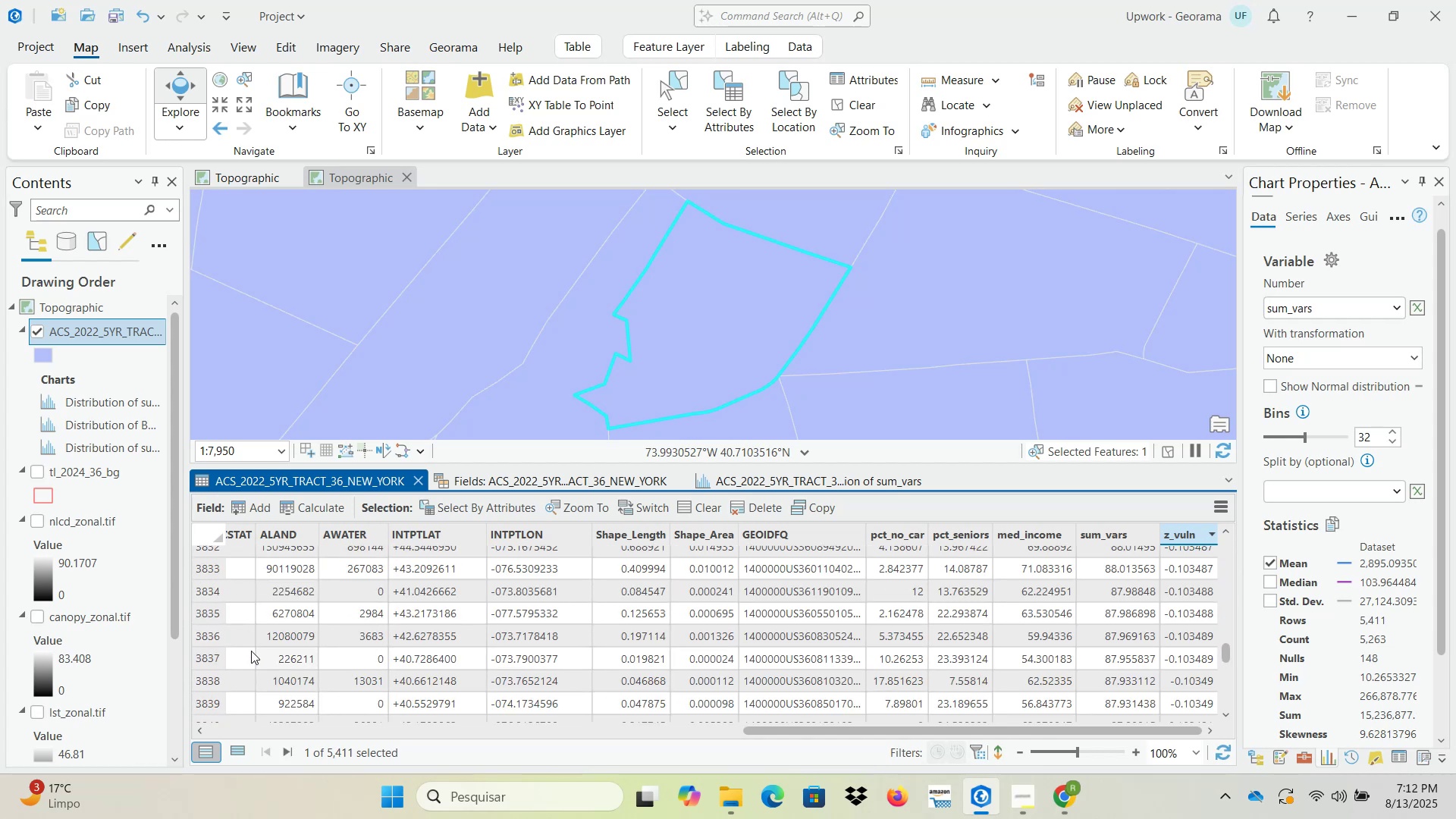 
double_click([209, 655])
 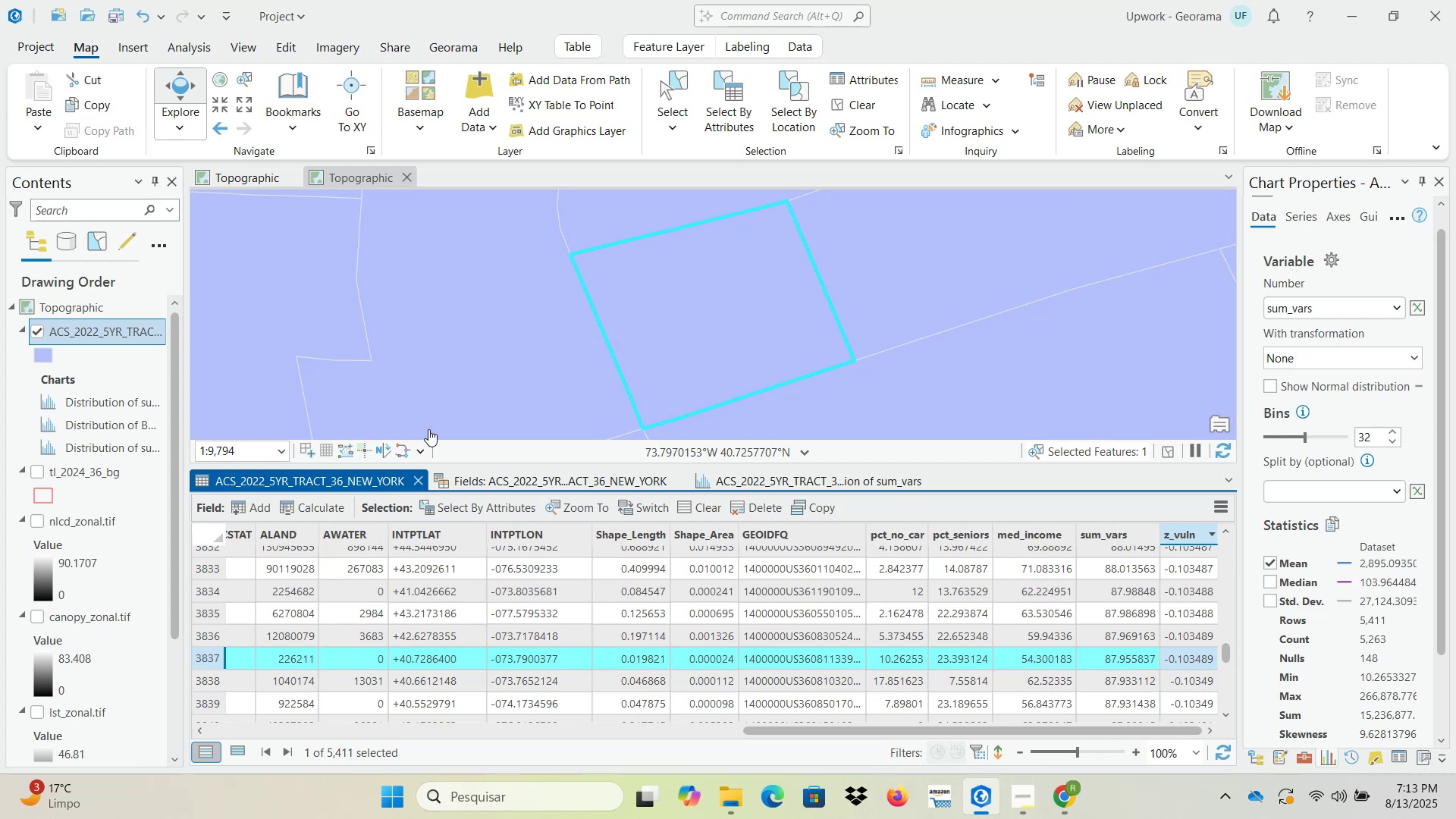 
wait(24.26)
 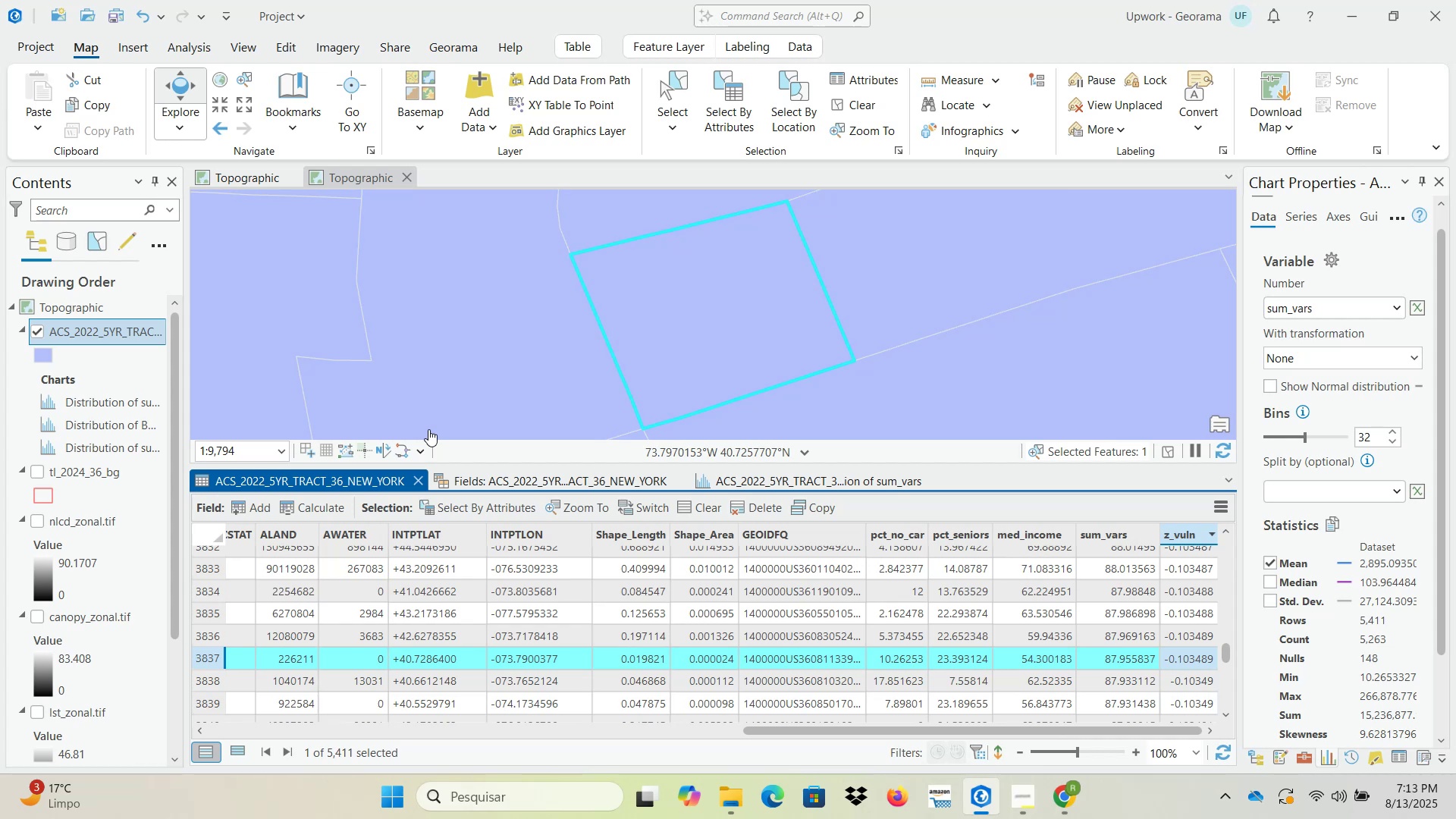 
left_click_drag(start_coordinate=[1227, 654], to_coordinate=[1227, 603])
 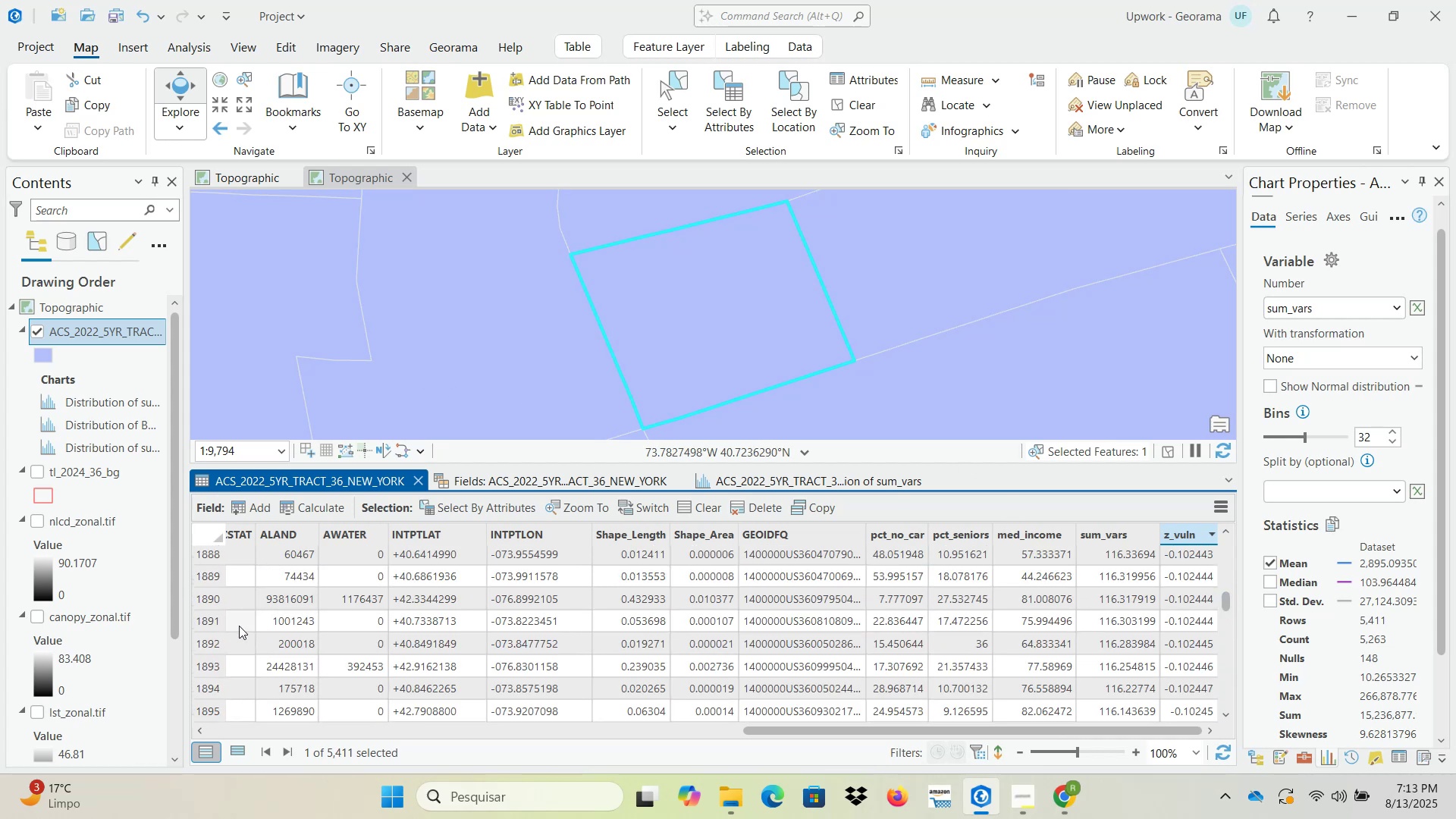 
double_click([205, 619])
 